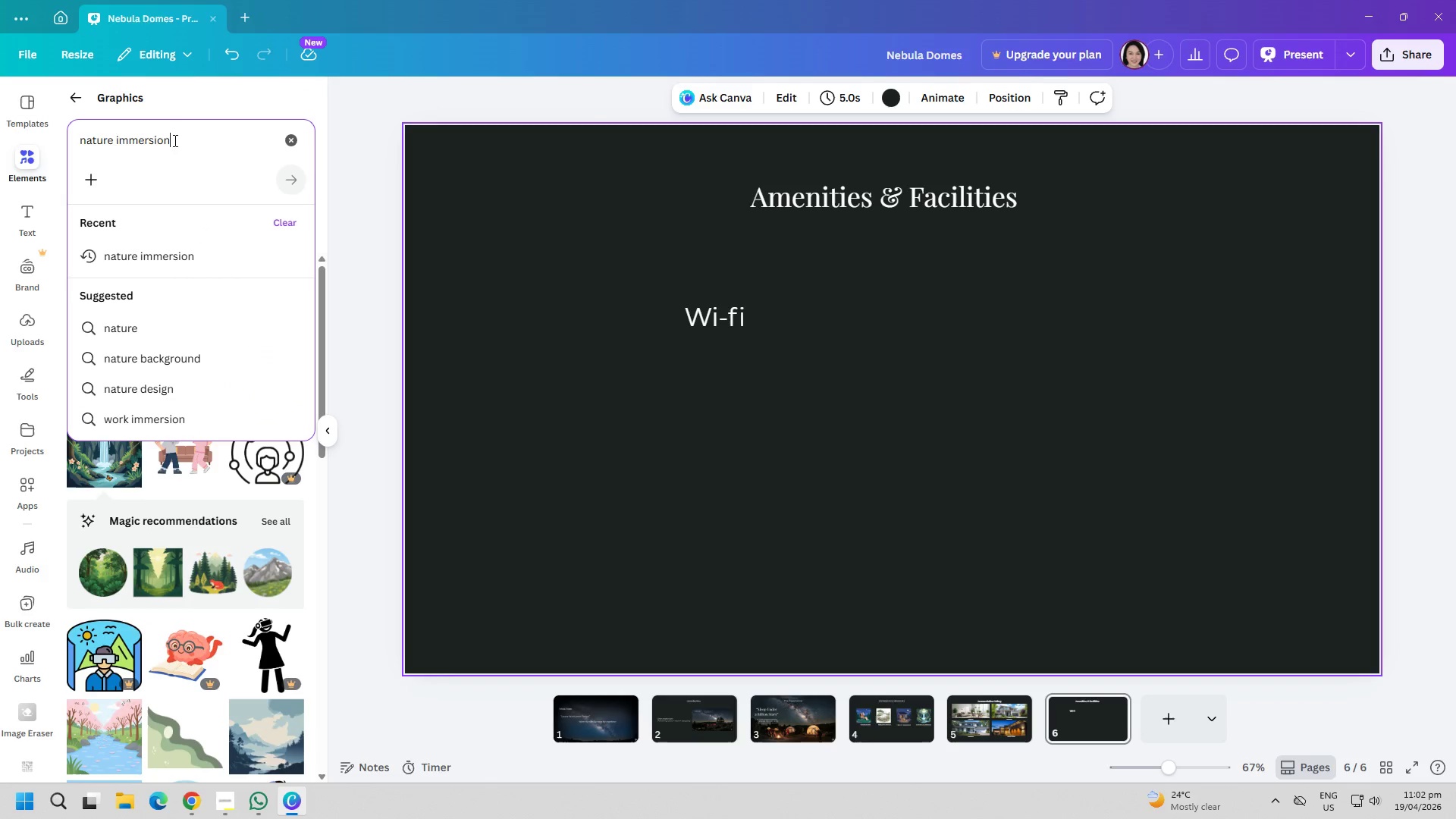 
key(Control+ControlLeft)
 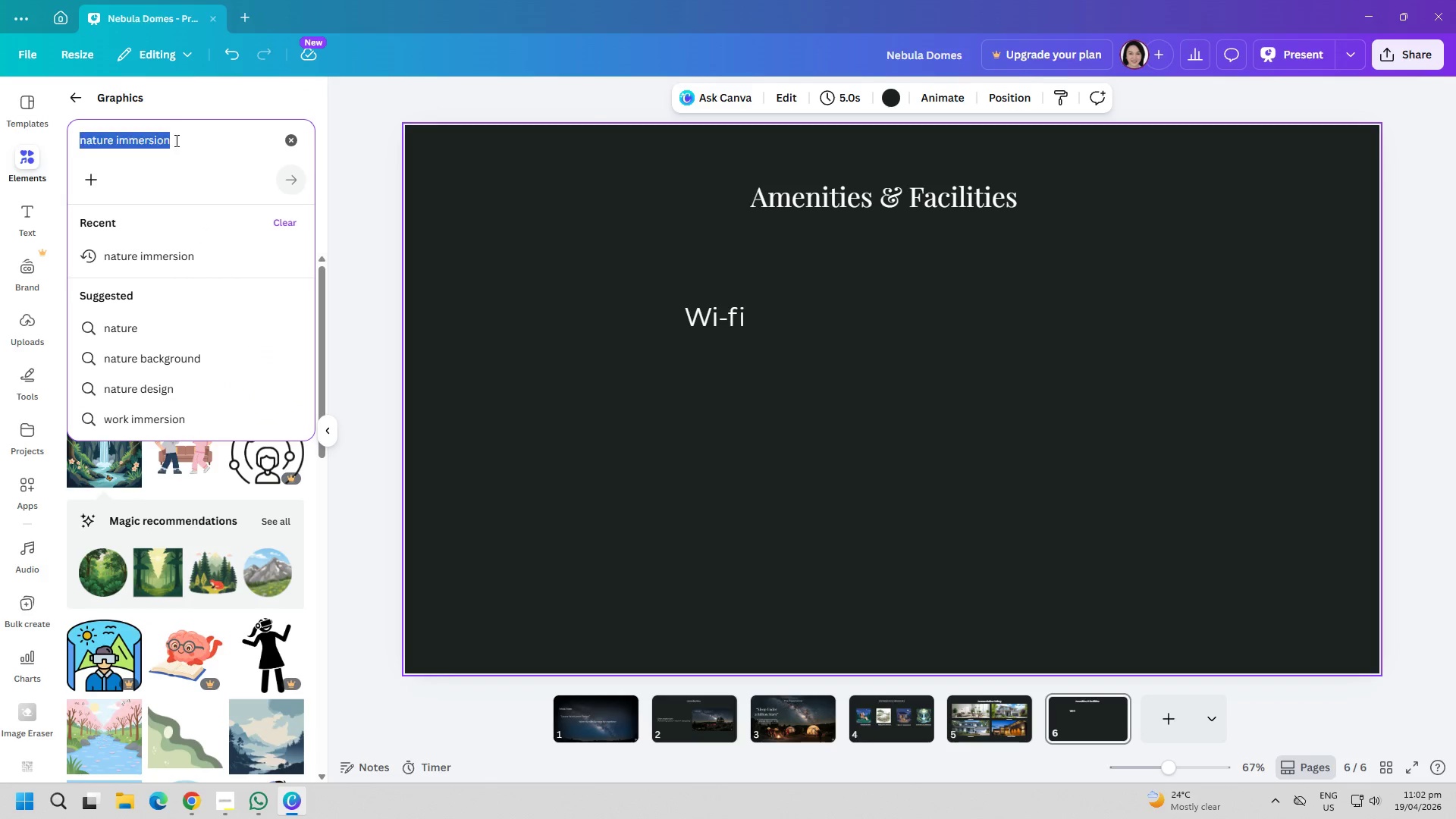 
key(Control+A)
 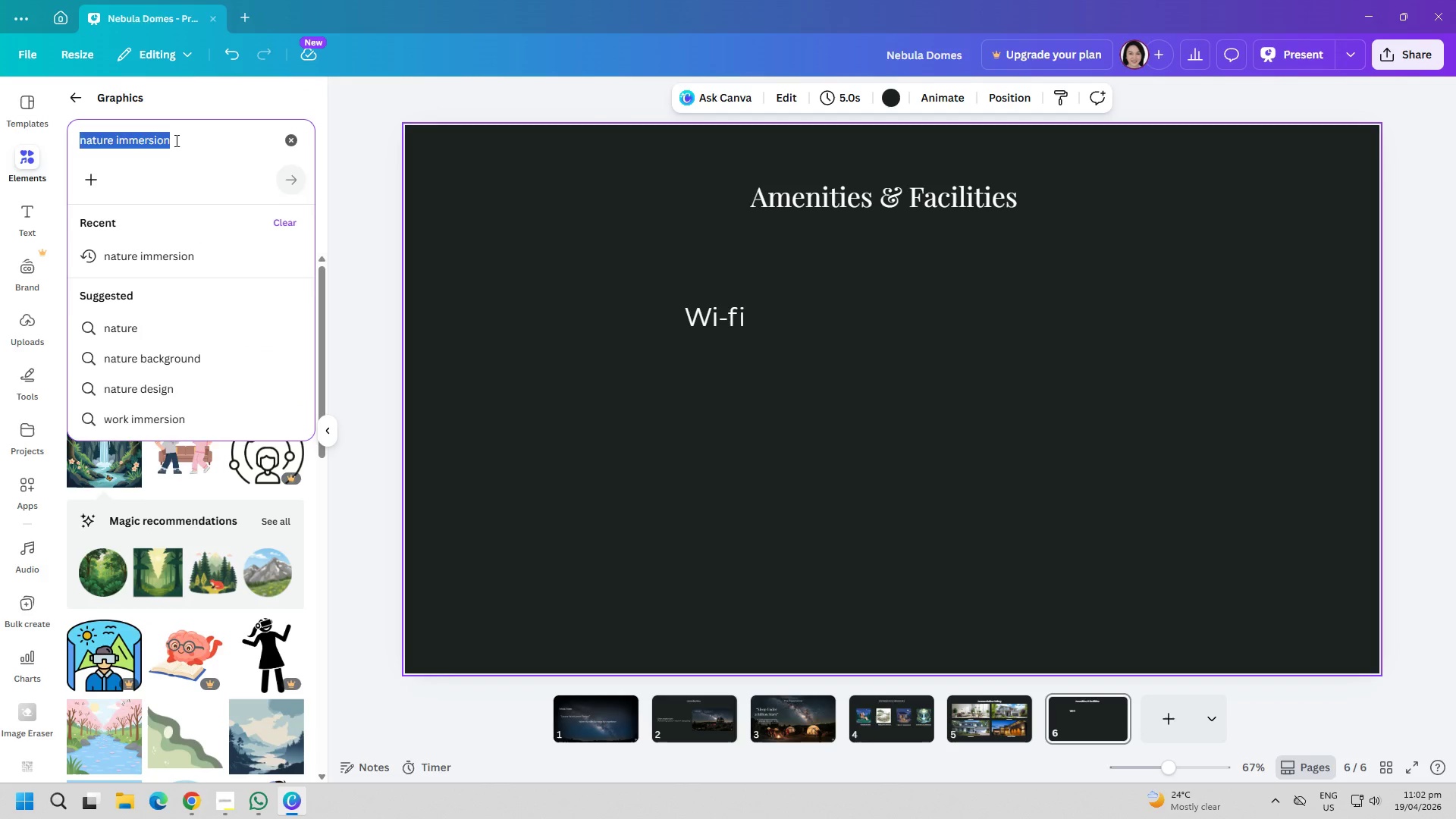 
key(Backspace)
type(wifi)
 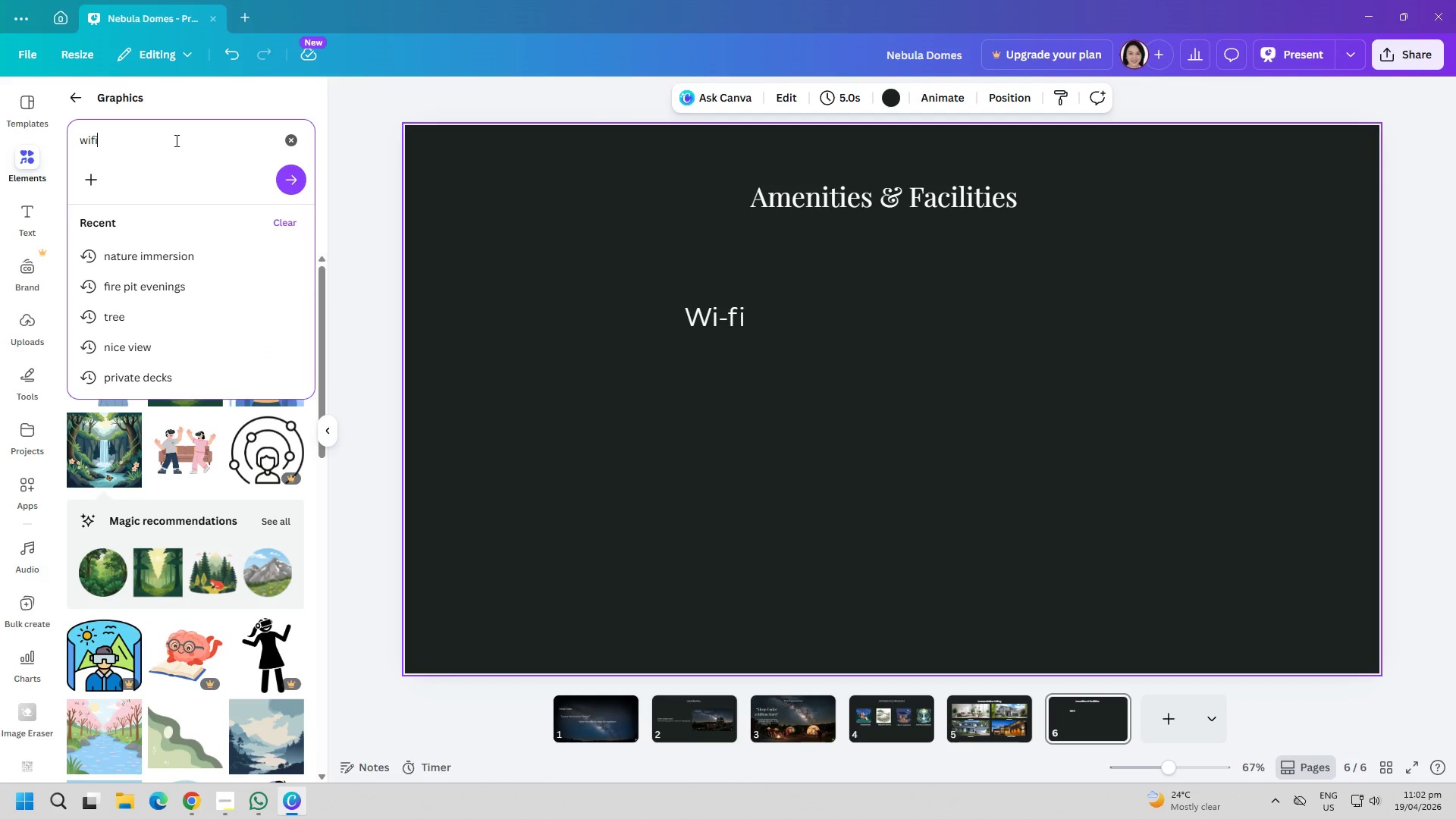 
key(Enter)
 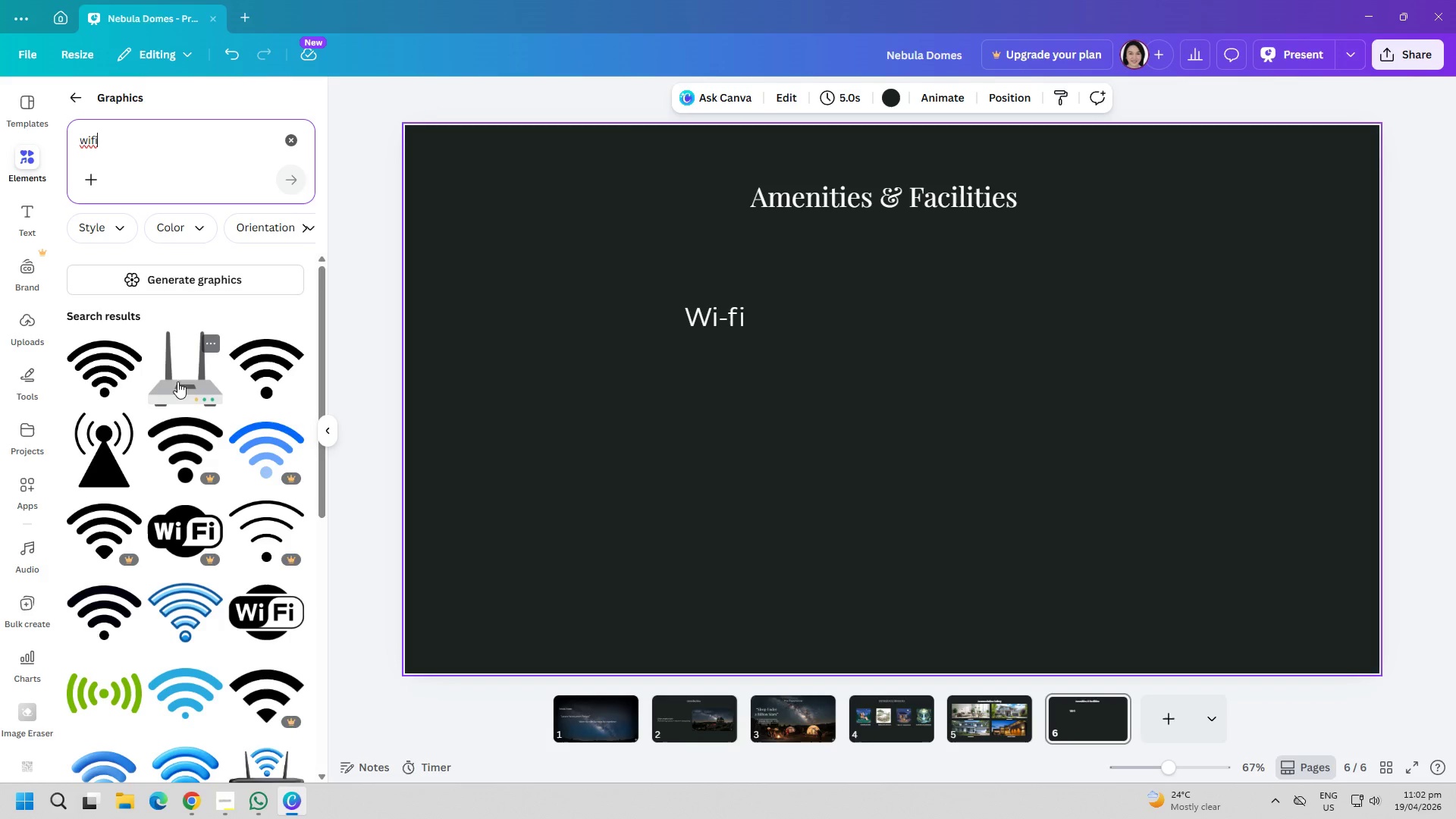 
wait(5.56)
 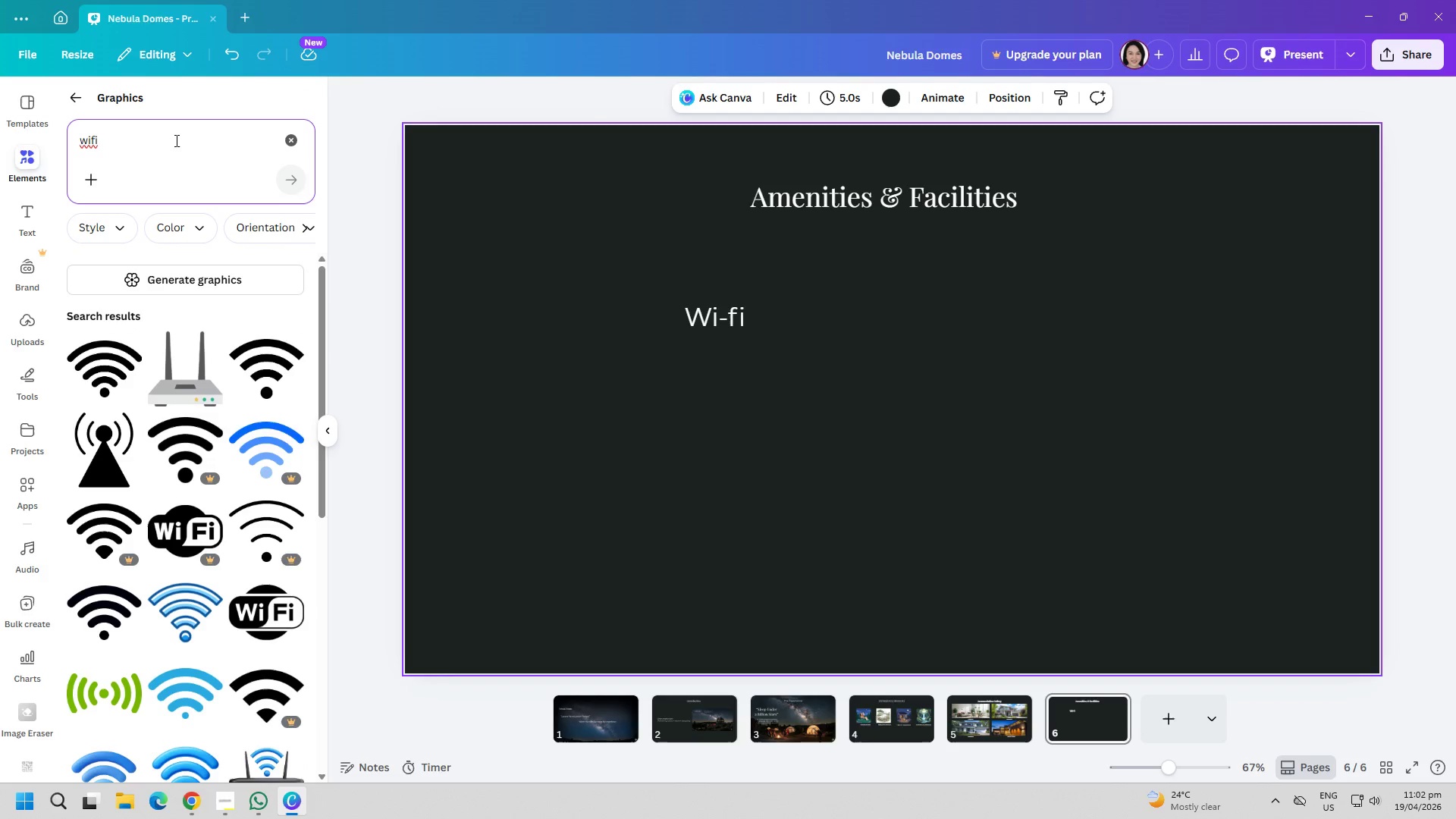 
scroll: coordinate [209, 489], scroll_direction: down, amount: 1.0
 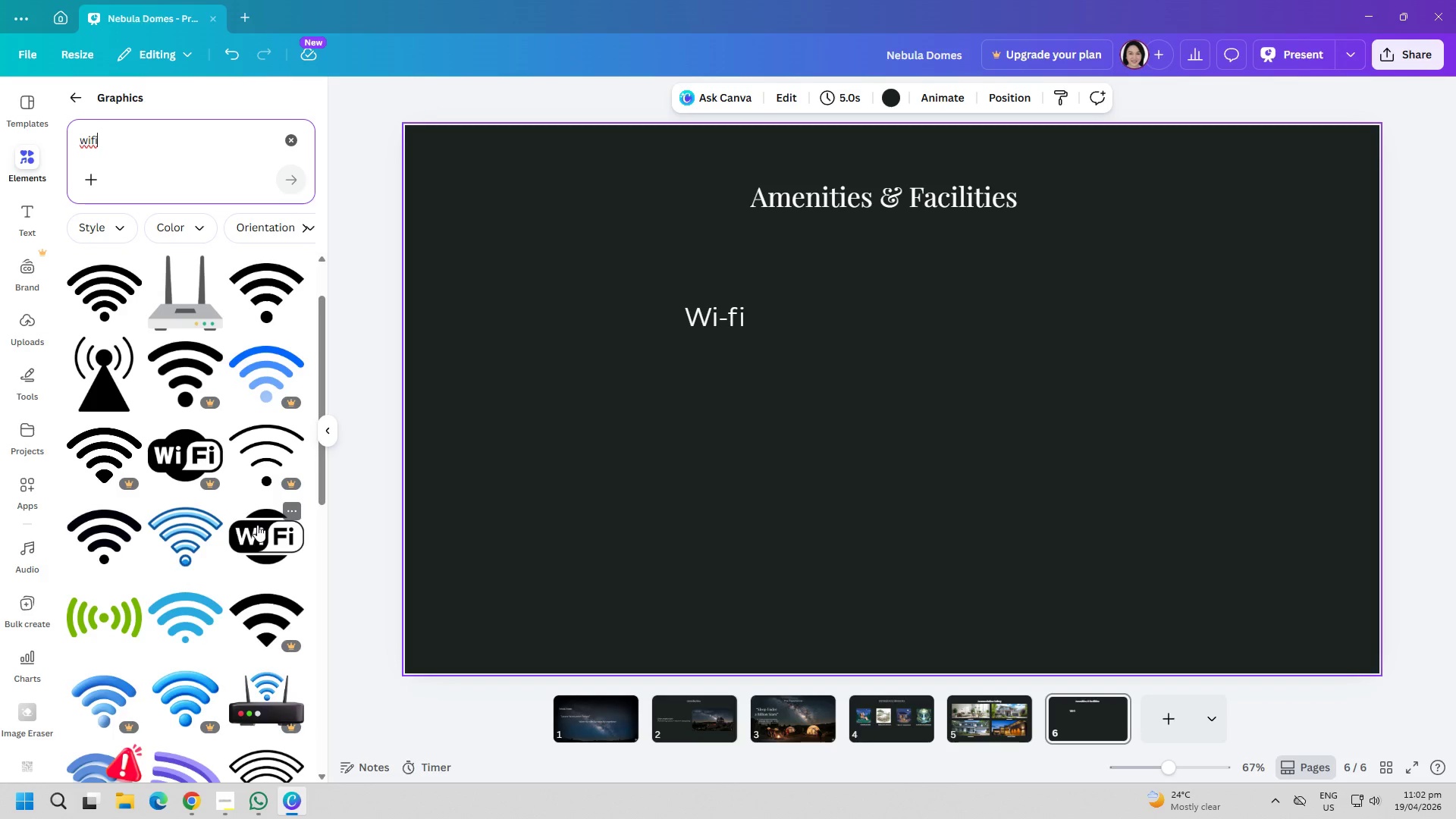 
left_click([257, 525])
 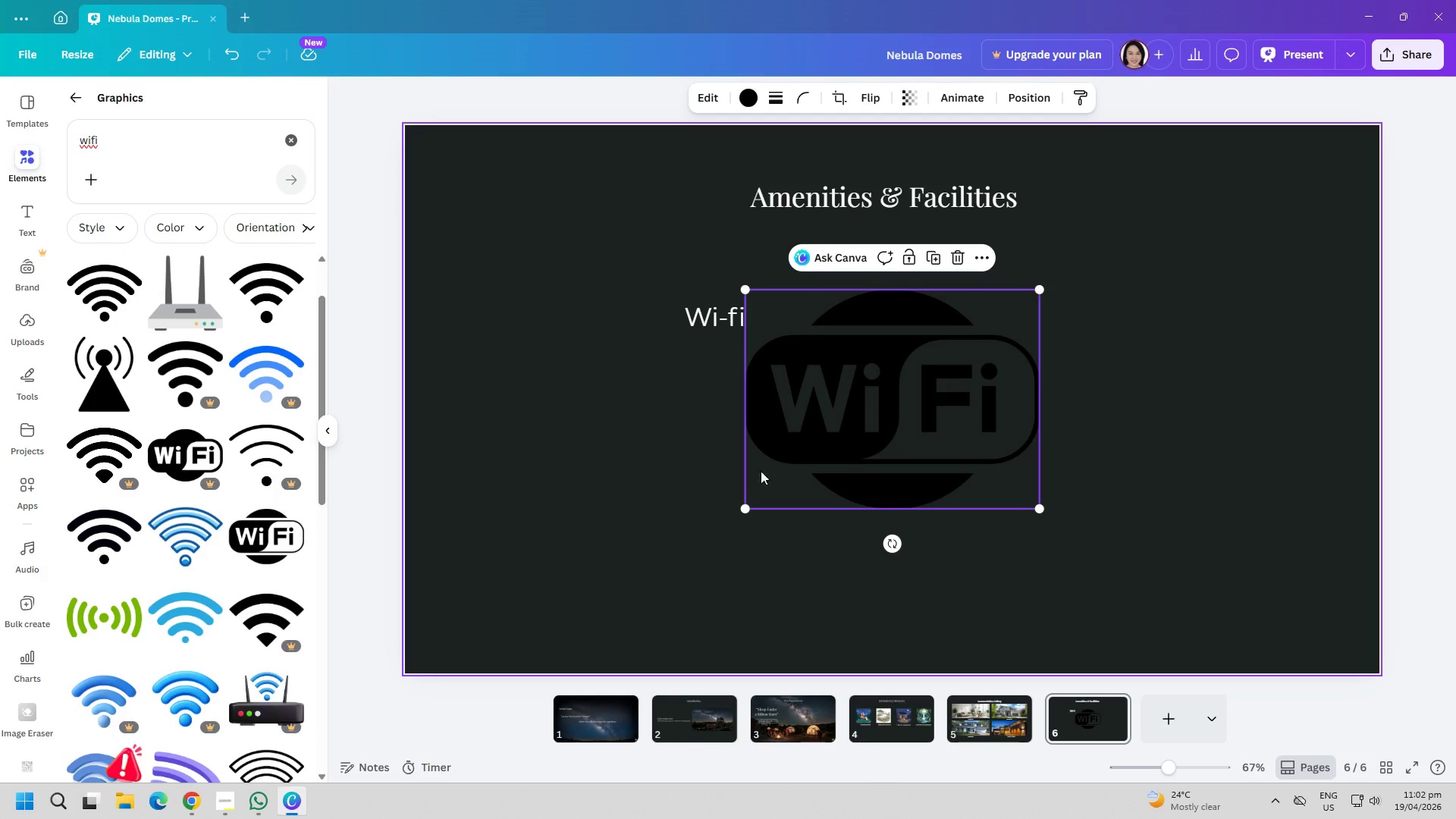 
left_click_drag(start_coordinate=[858, 456], to_coordinate=[570, 447])
 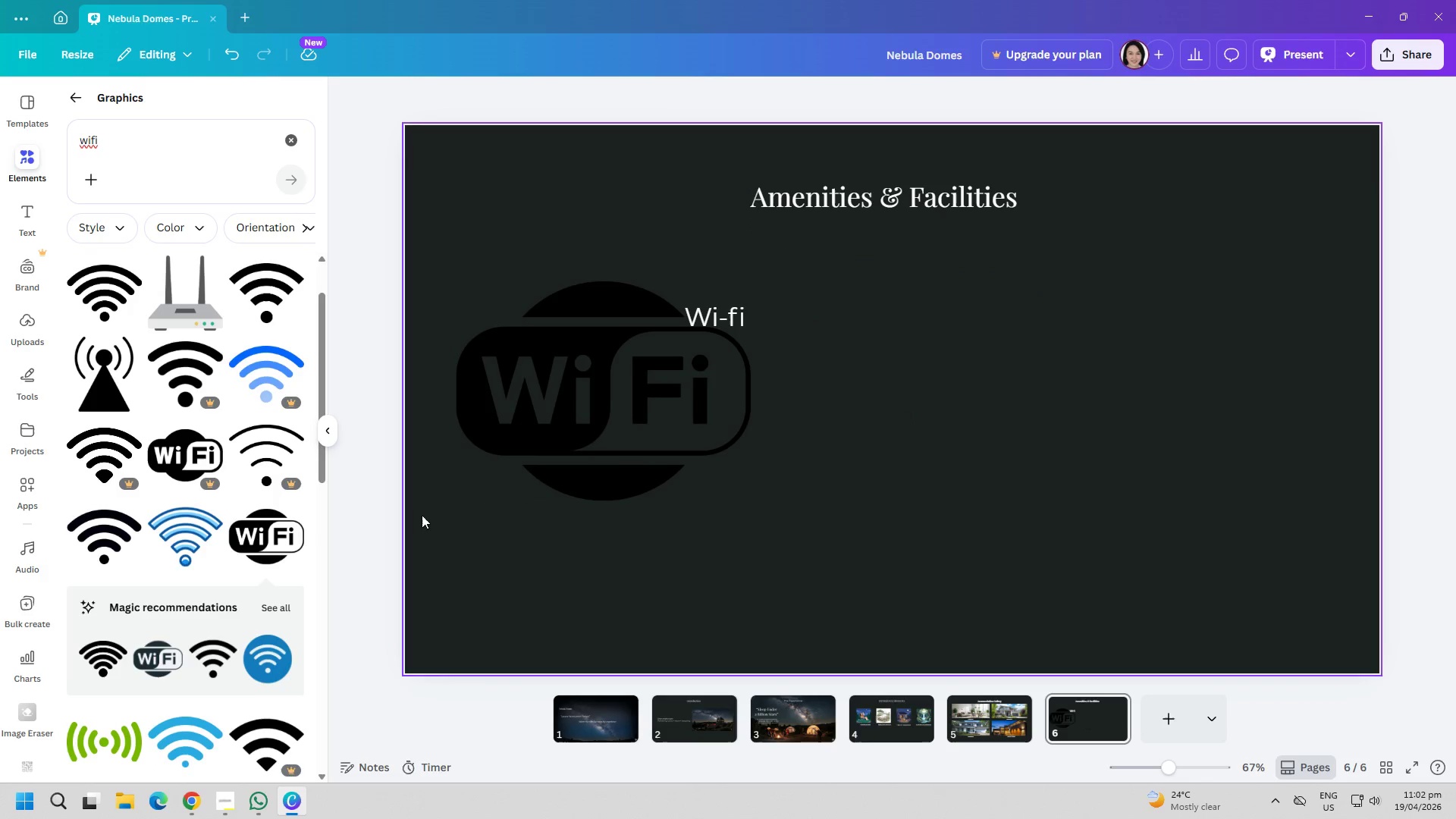 
scroll: coordinate [249, 535], scroll_direction: down, amount: 1.0
 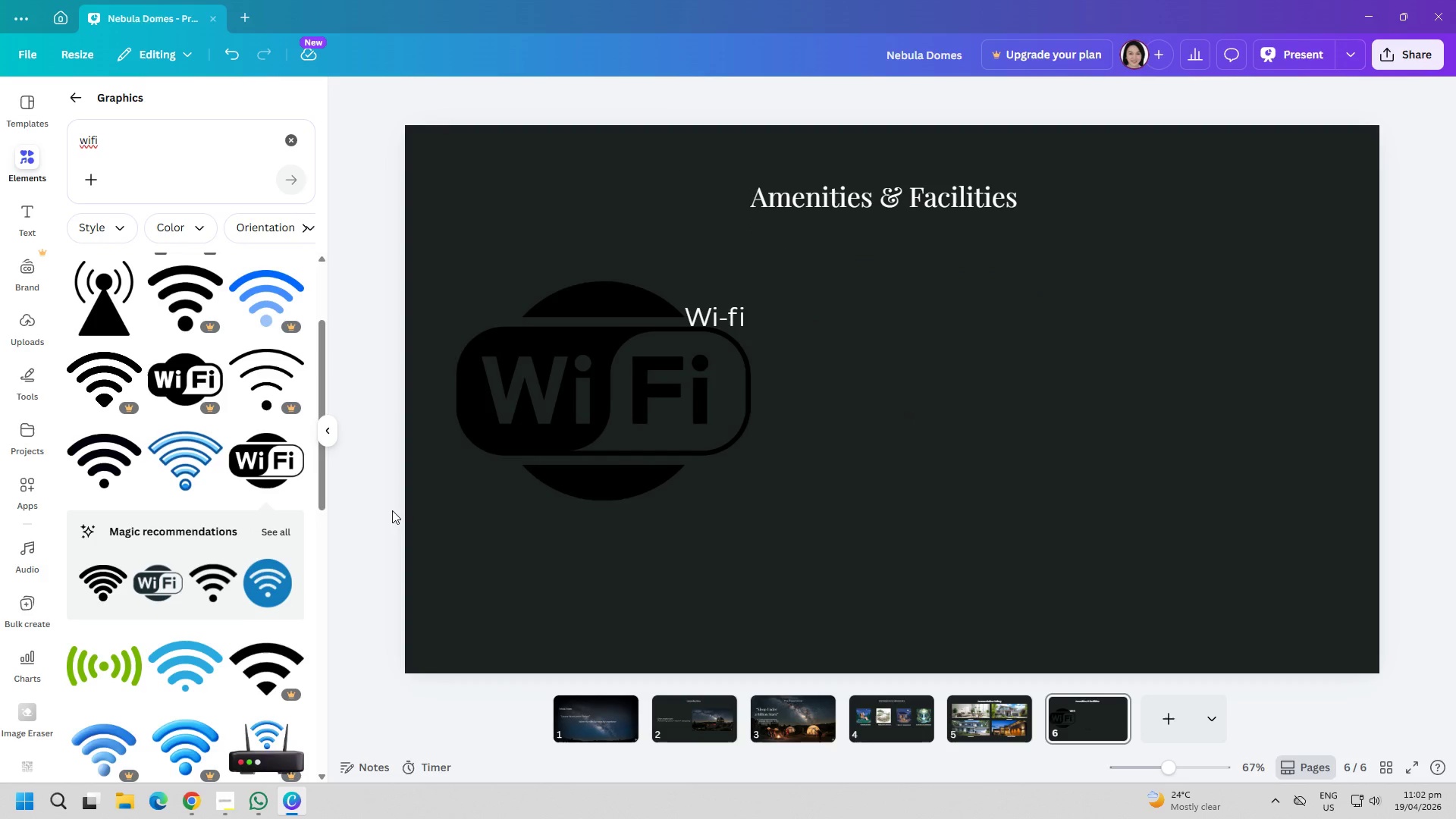 
left_click([496, 457])
 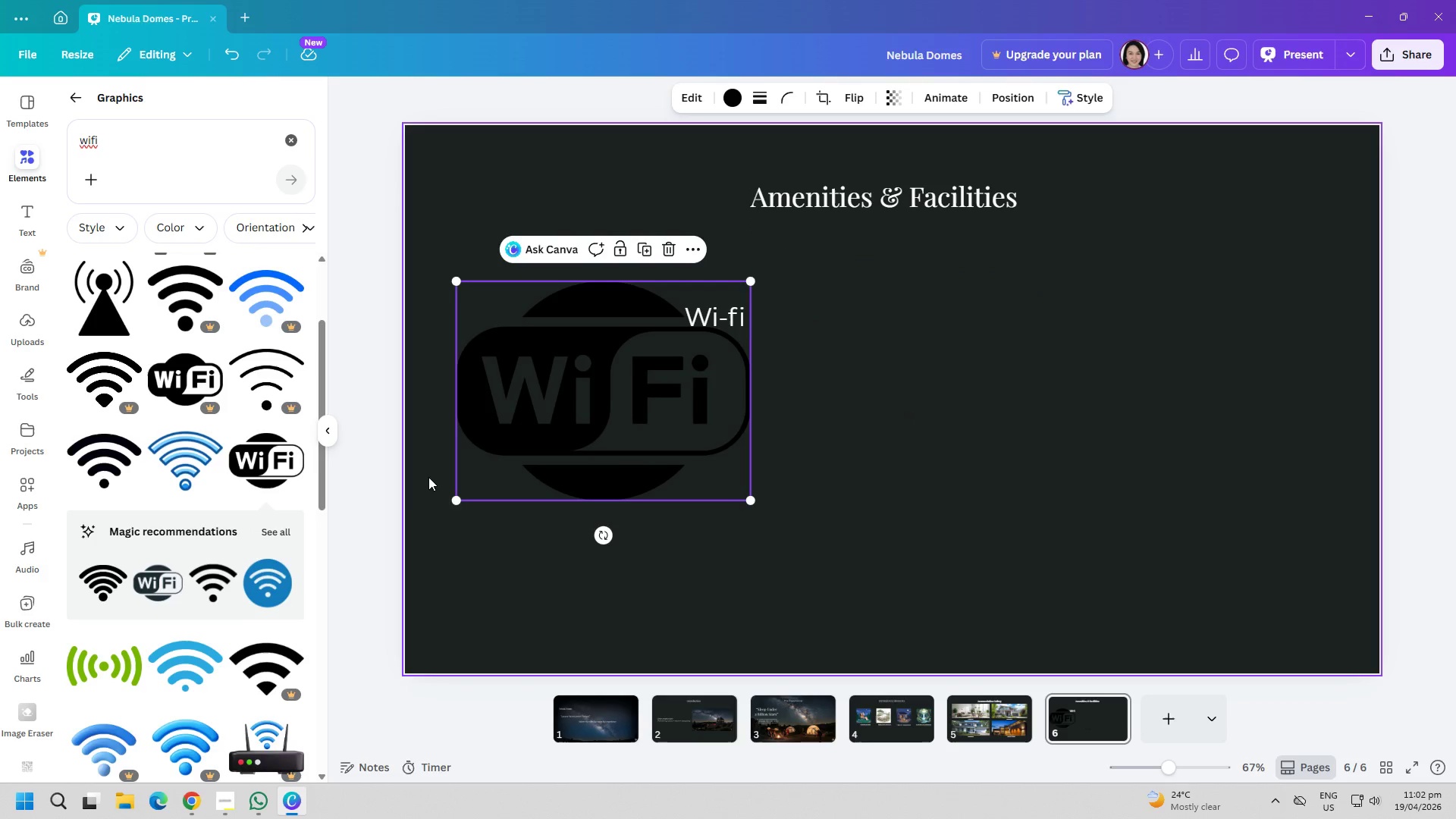 
key(Delete)
 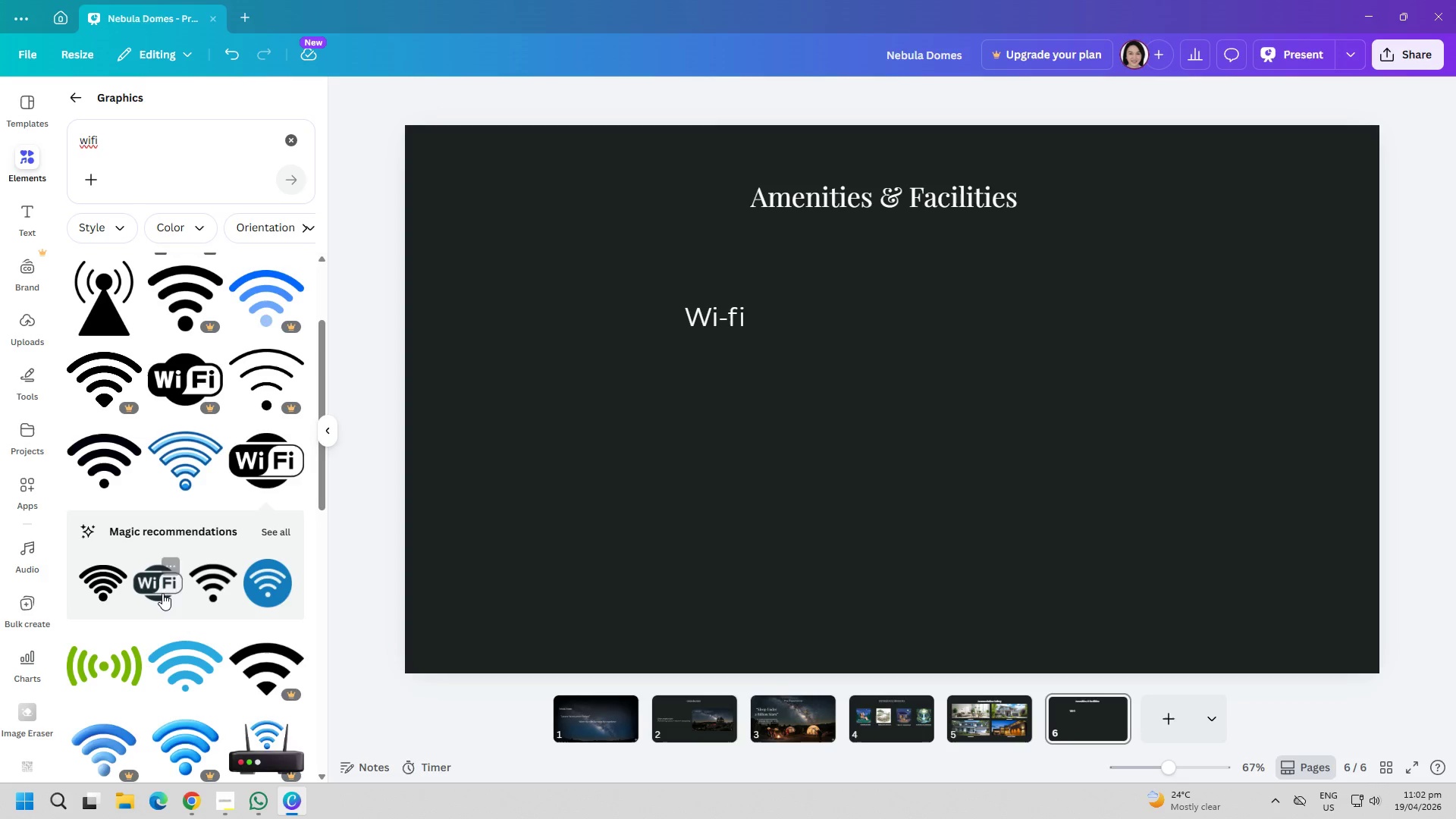 
left_click([162, 593])
 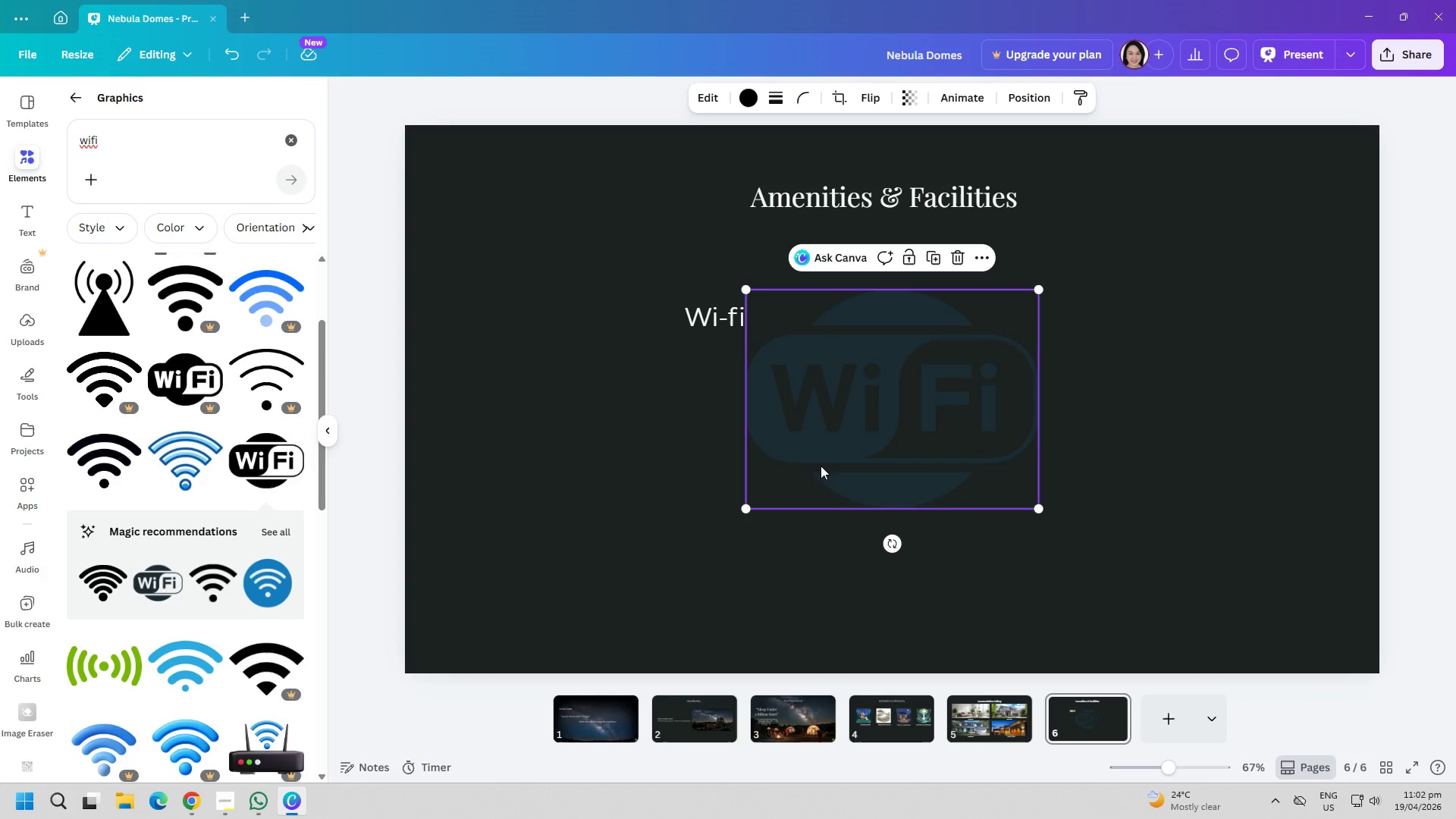 
key(Delete)
 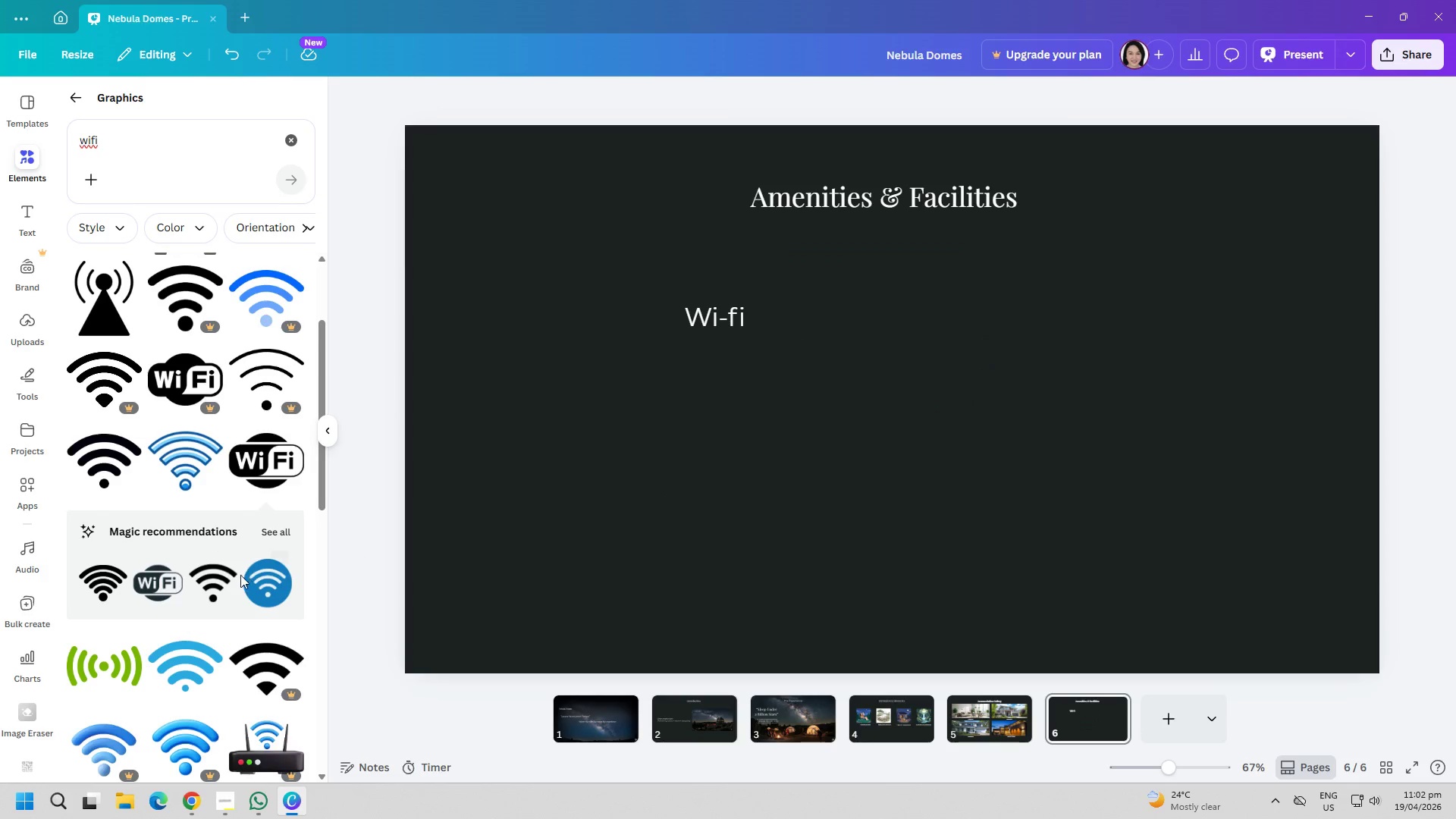 
scroll: coordinate [264, 551], scroll_direction: down, amount: 14.0
 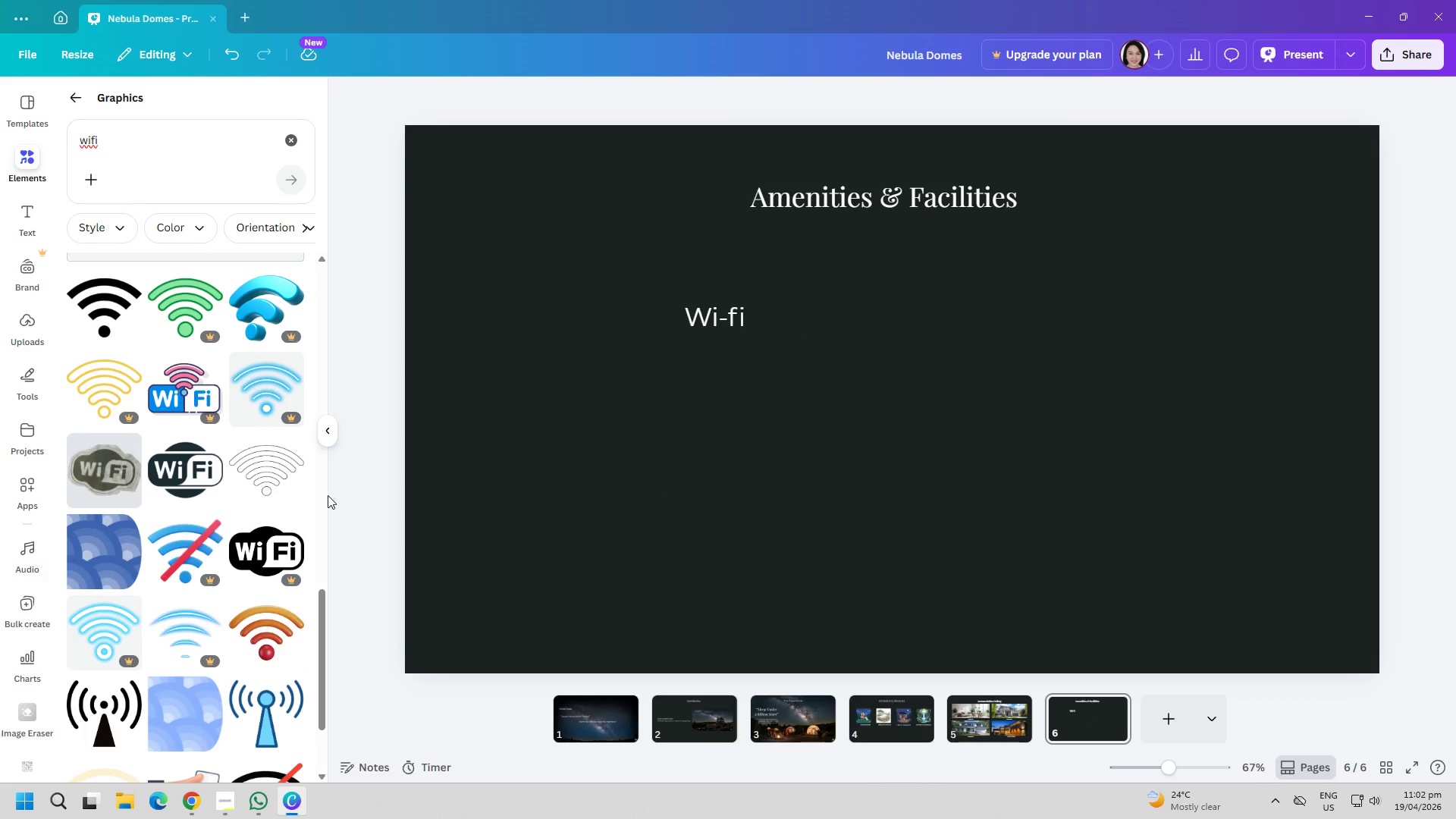 
left_click([203, 485])
 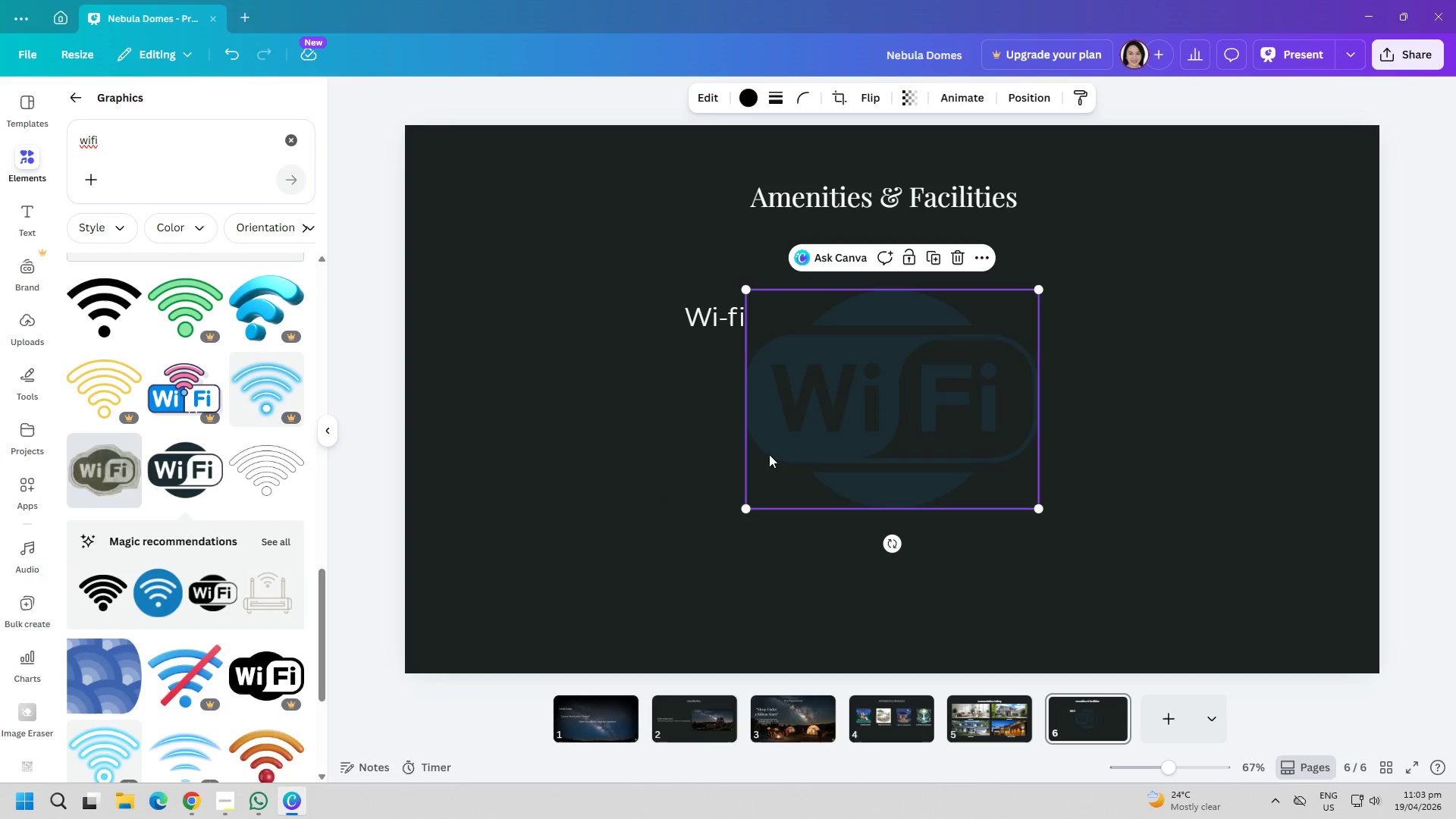 
left_click([836, 455])
 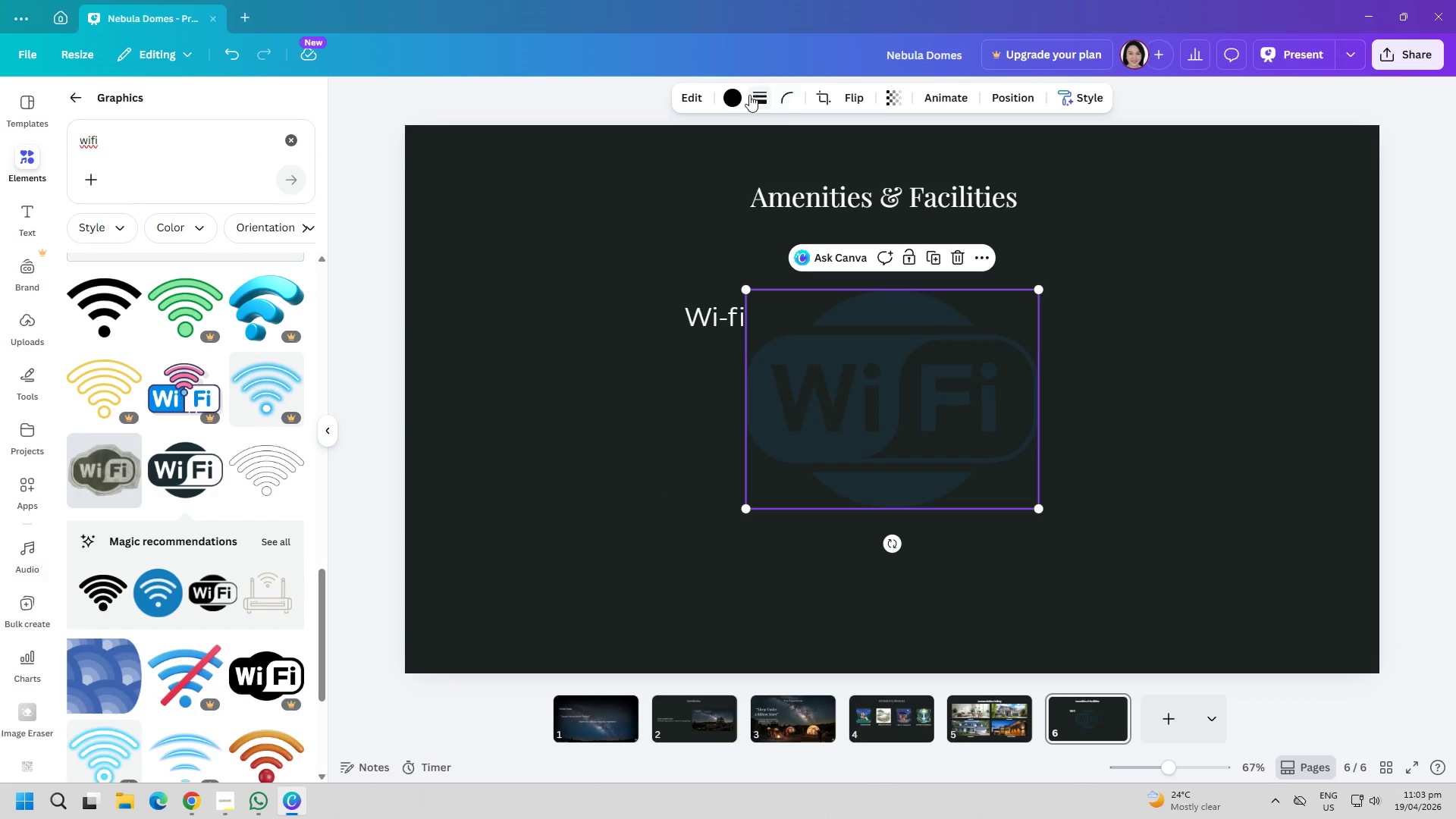 
left_click([739, 97])
 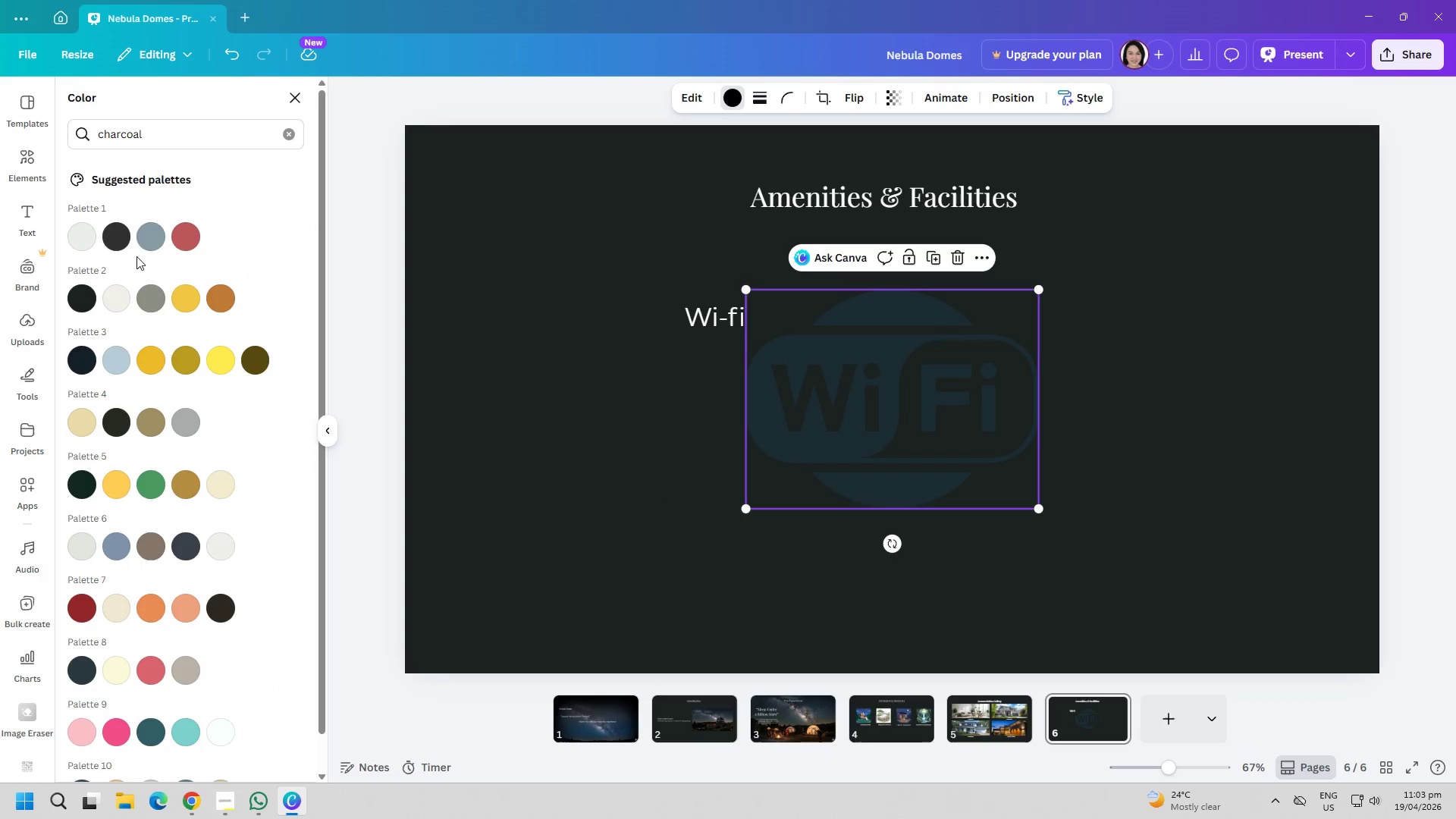 
left_click([93, 239])
 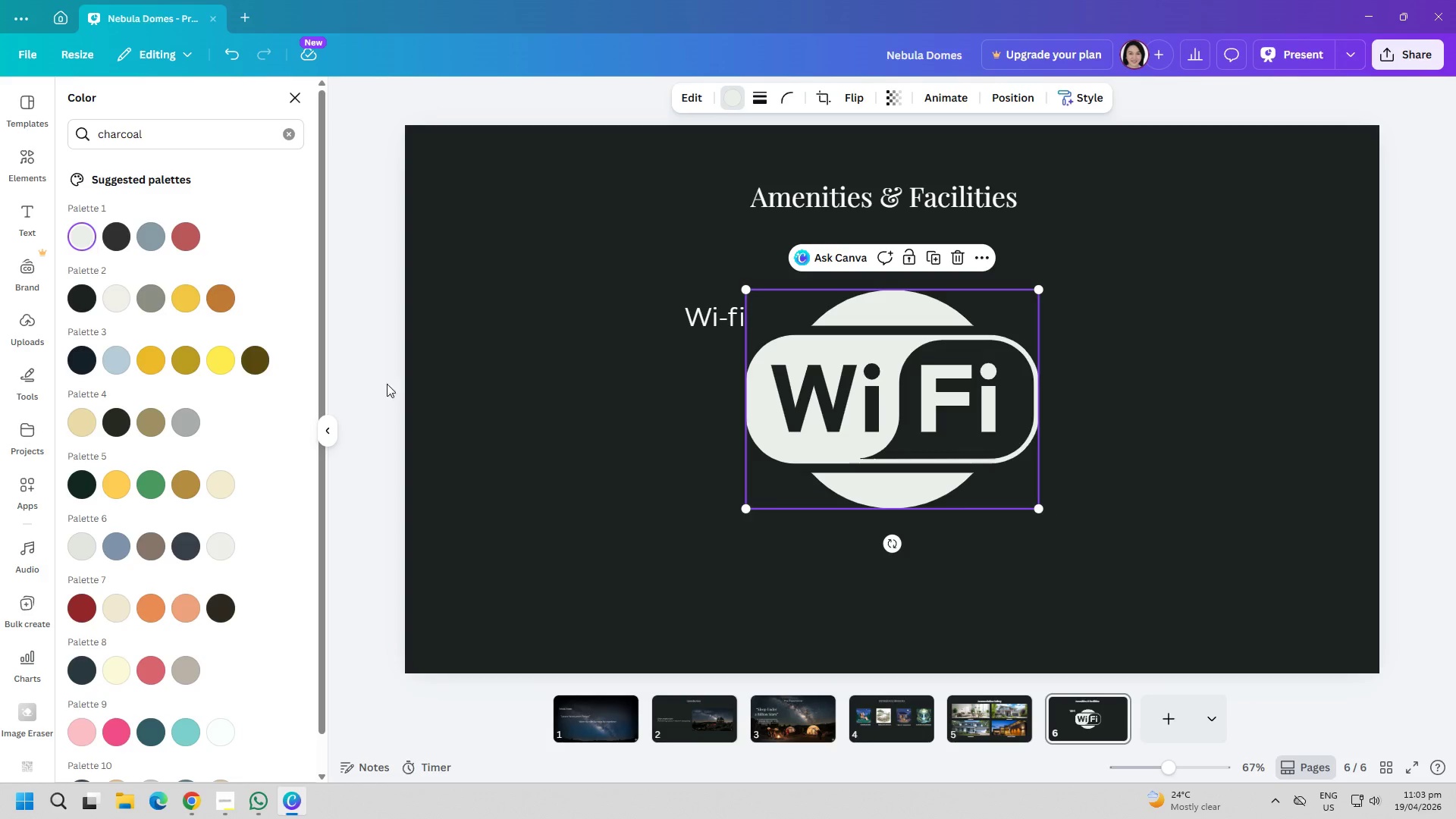 
left_click([542, 445])
 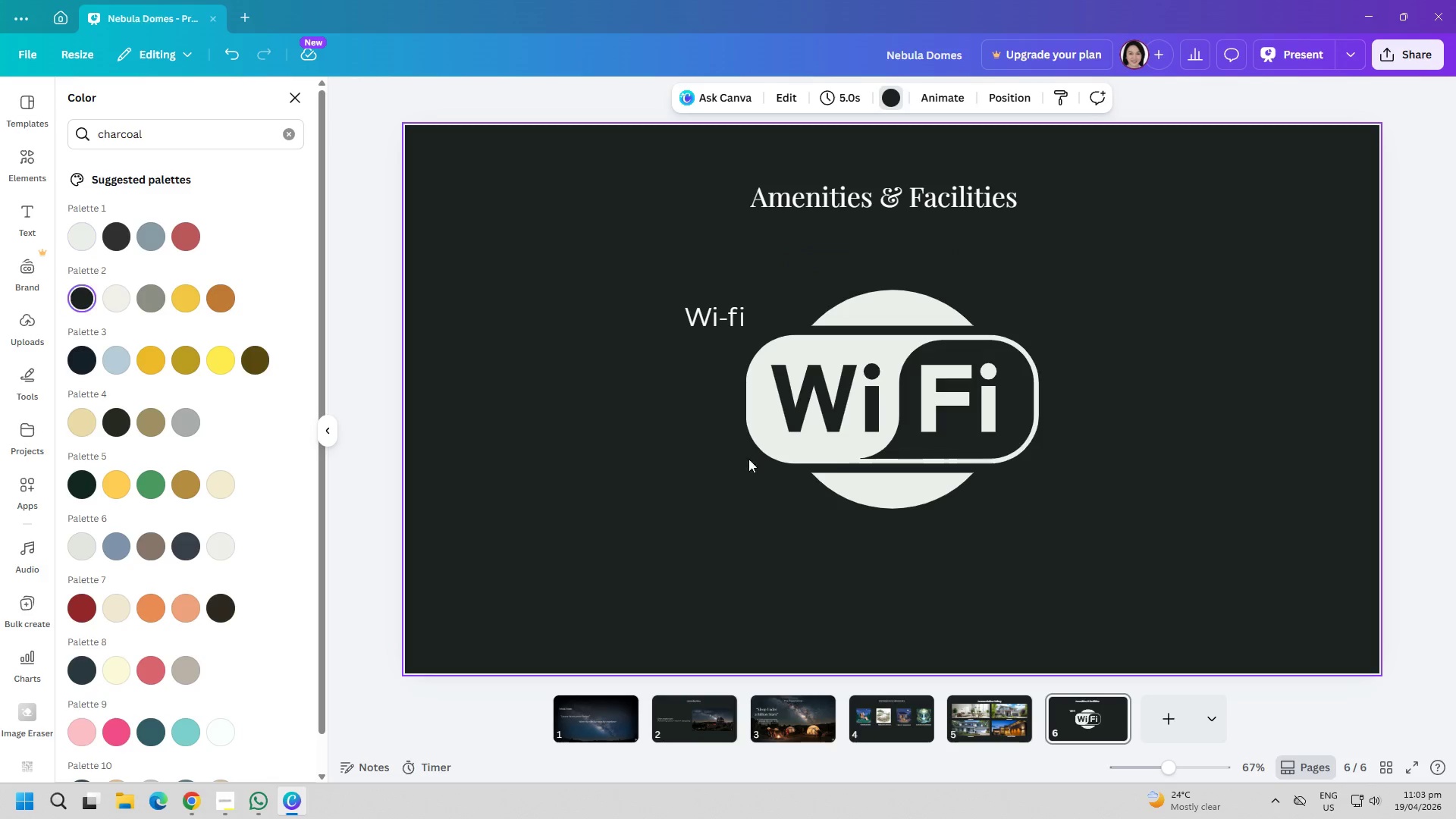 
left_click_drag(start_coordinate=[841, 461], to_coordinate=[523, 427])
 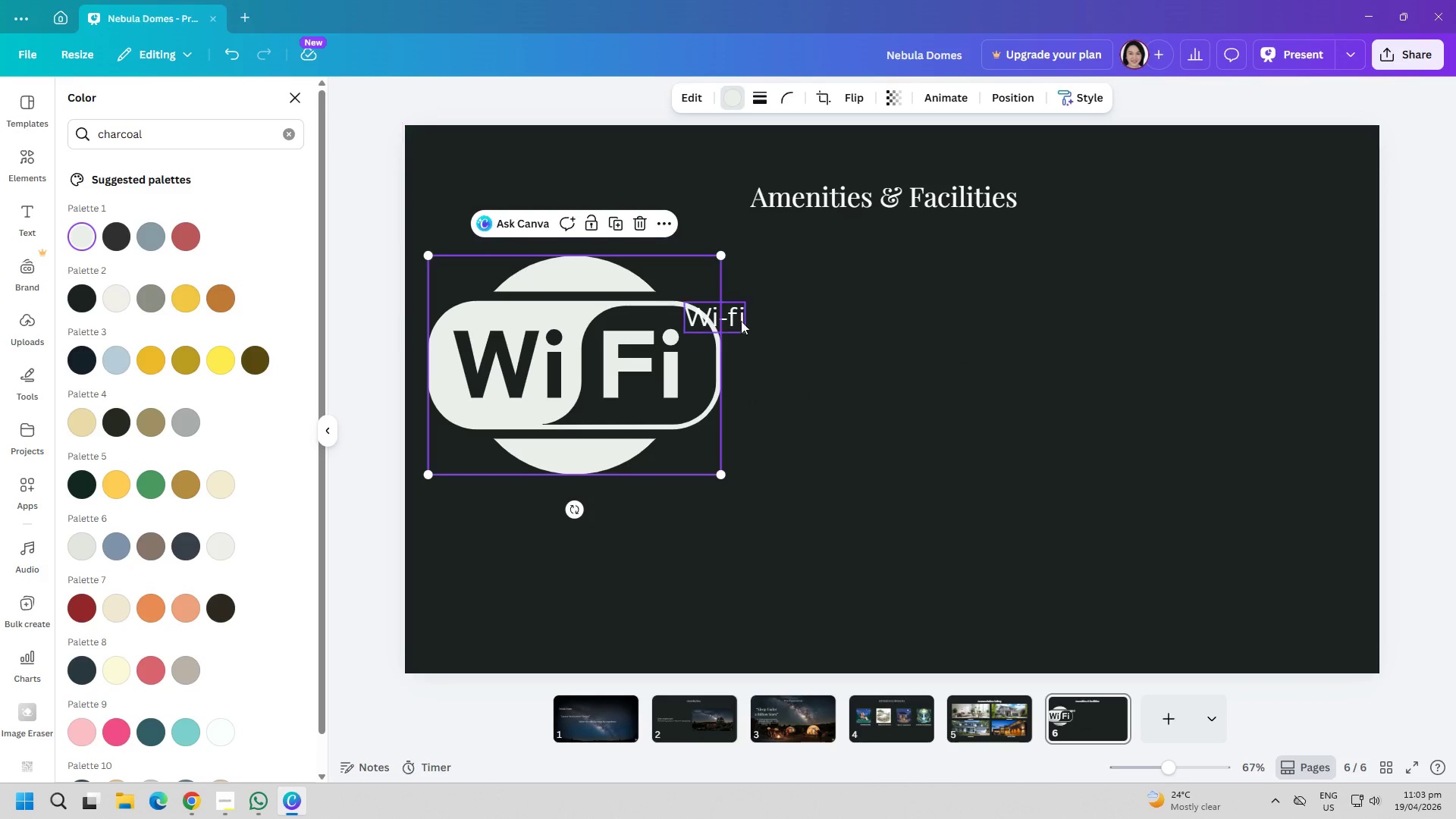 
left_click_drag(start_coordinate=[732, 311], to_coordinate=[817, 363])
 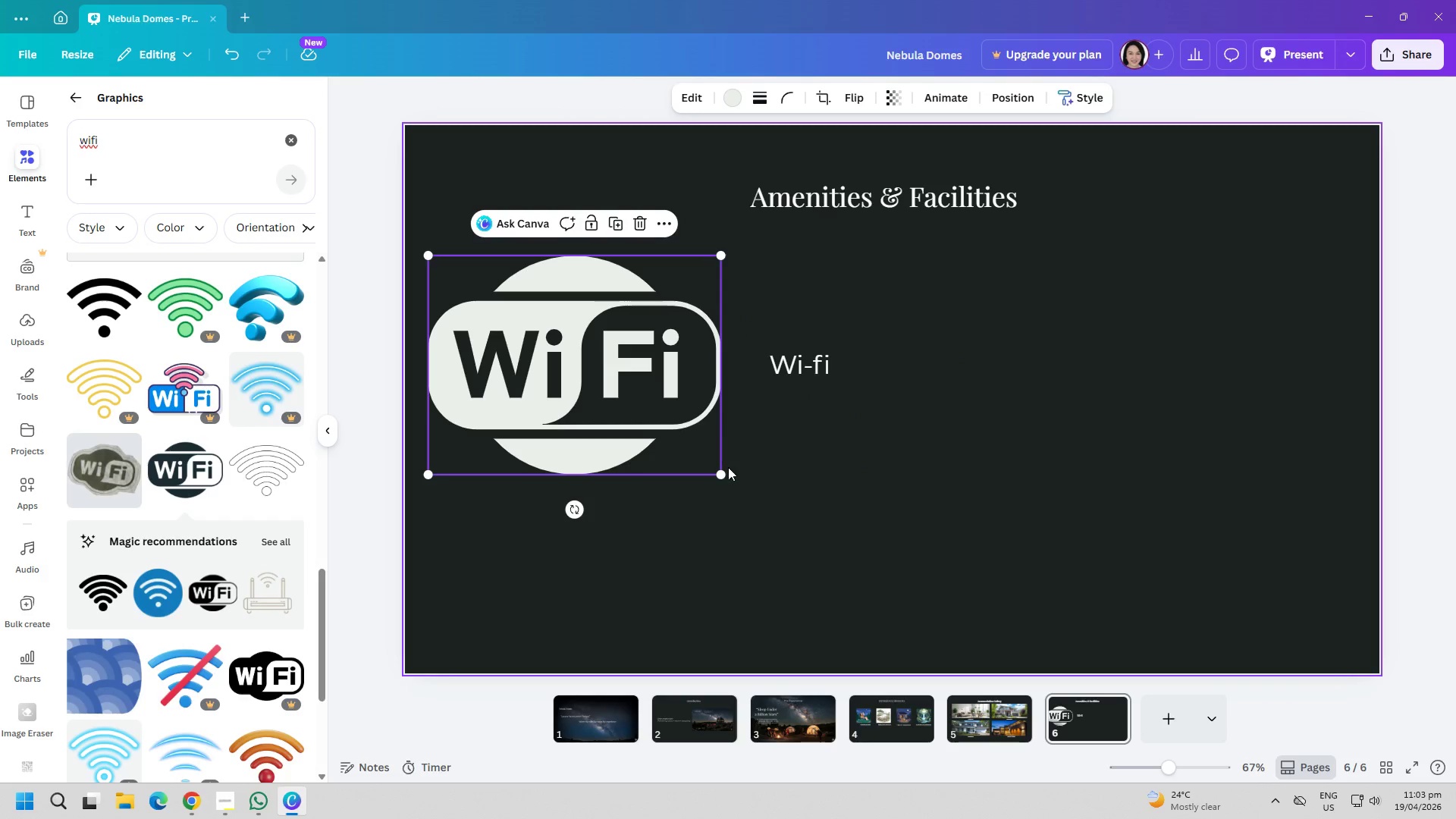 
left_click_drag(start_coordinate=[718, 477], to_coordinate=[519, 314])
 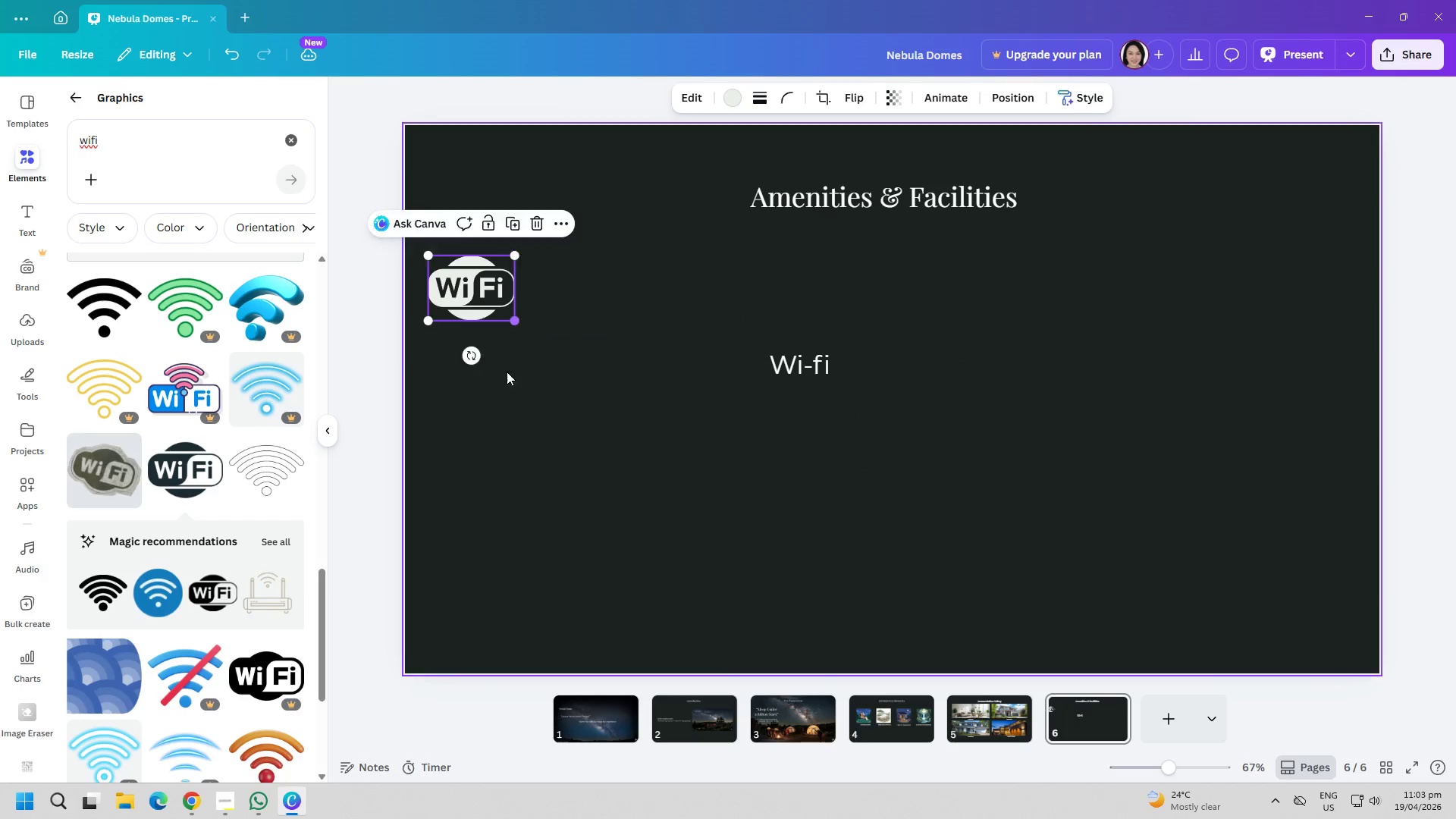 
left_click_drag(start_coordinate=[511, 404], to_coordinate=[515, 414])
 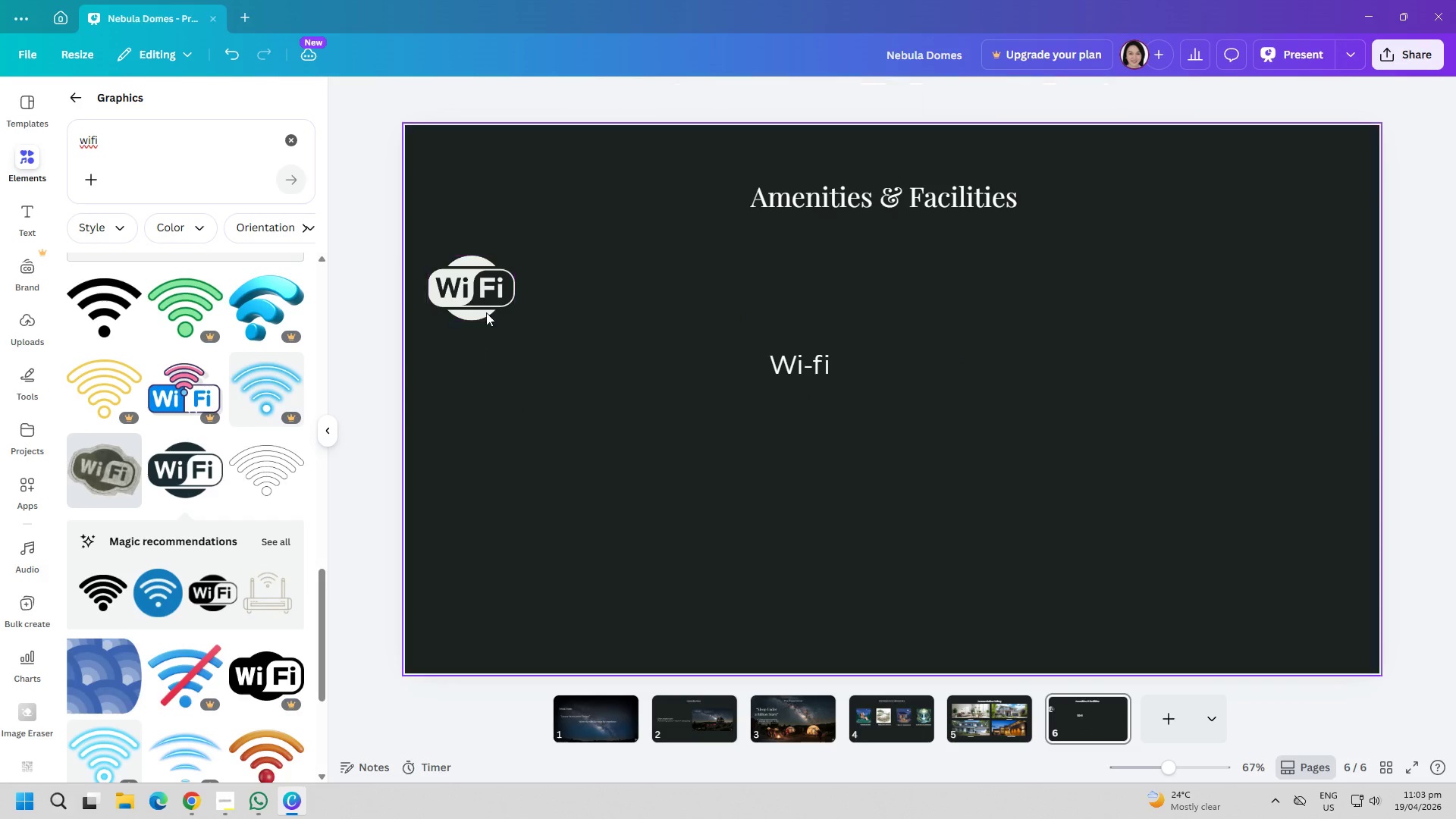 
left_click_drag(start_coordinate=[476, 284], to_coordinate=[626, 355])
 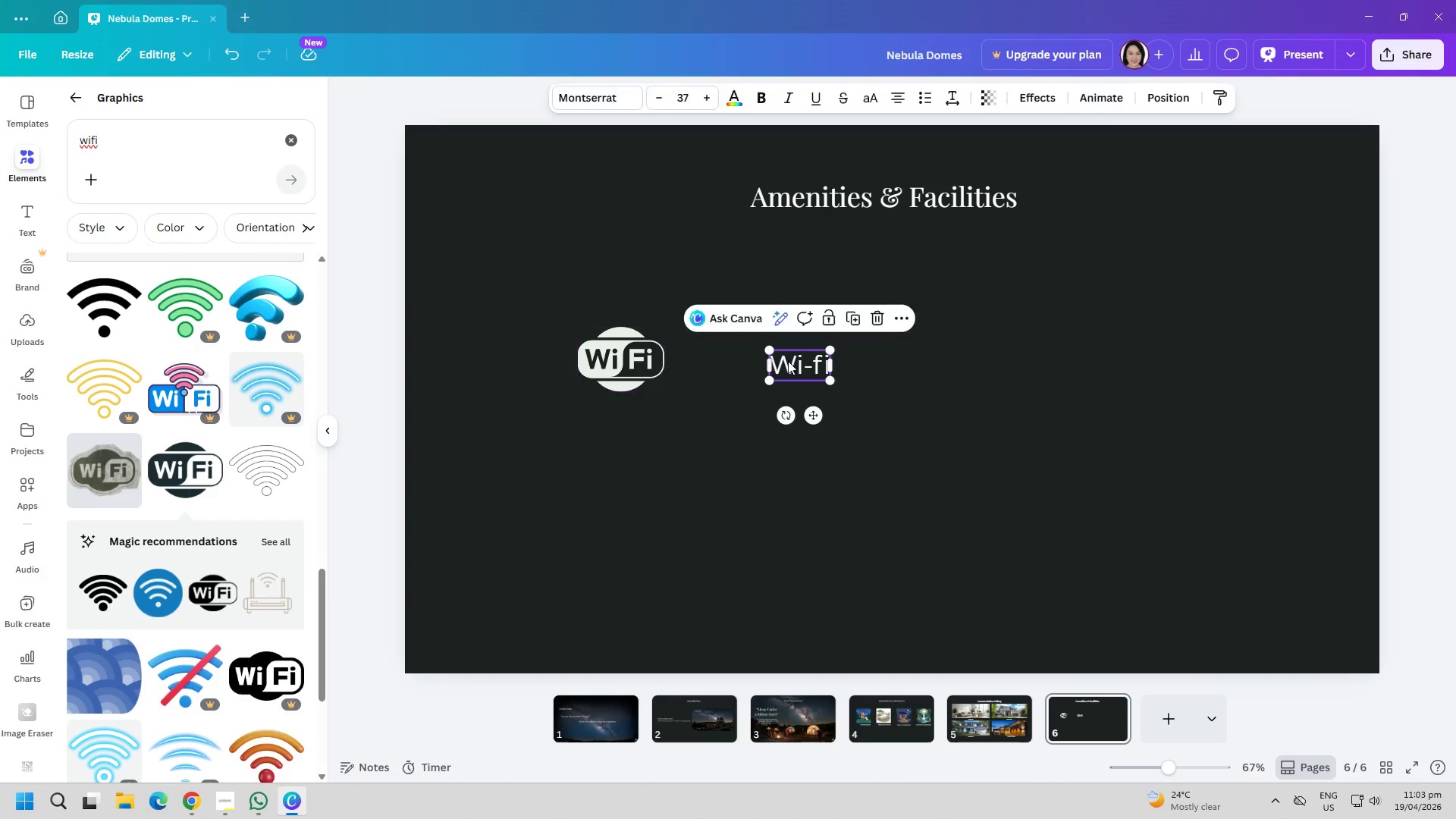 
double_click([786, 363])
 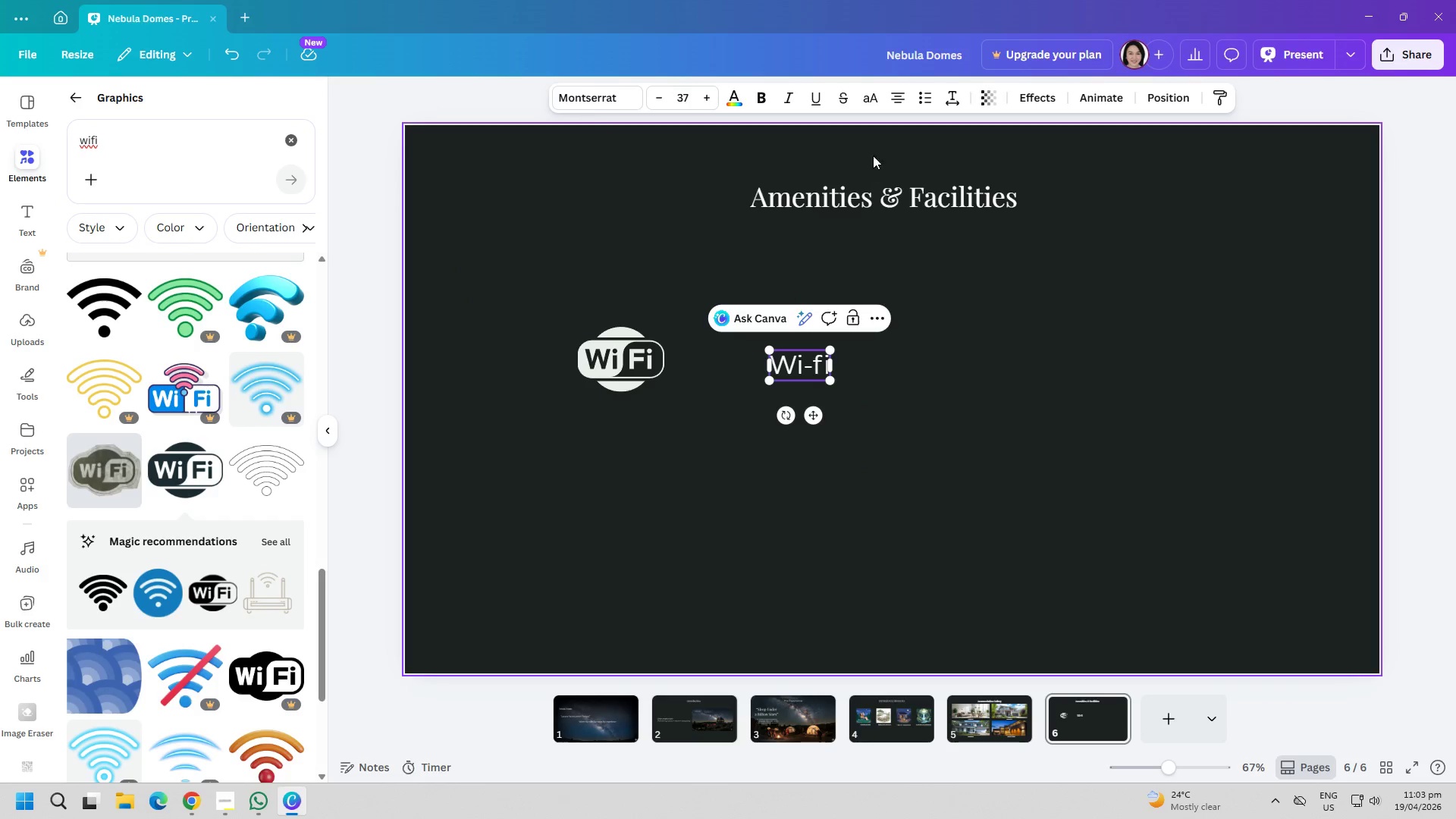 
left_click([919, 96])
 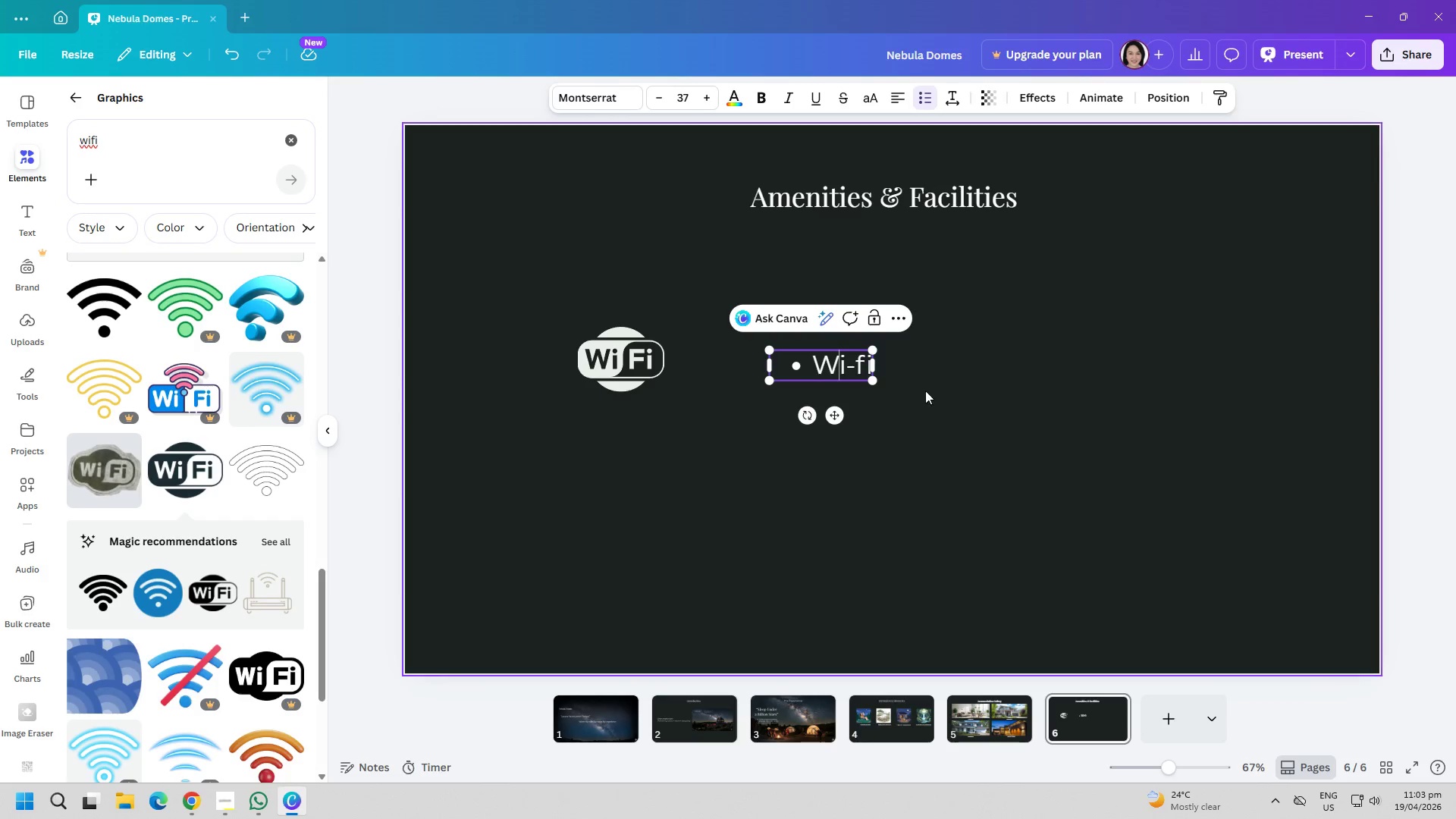 
left_click([940, 431])
 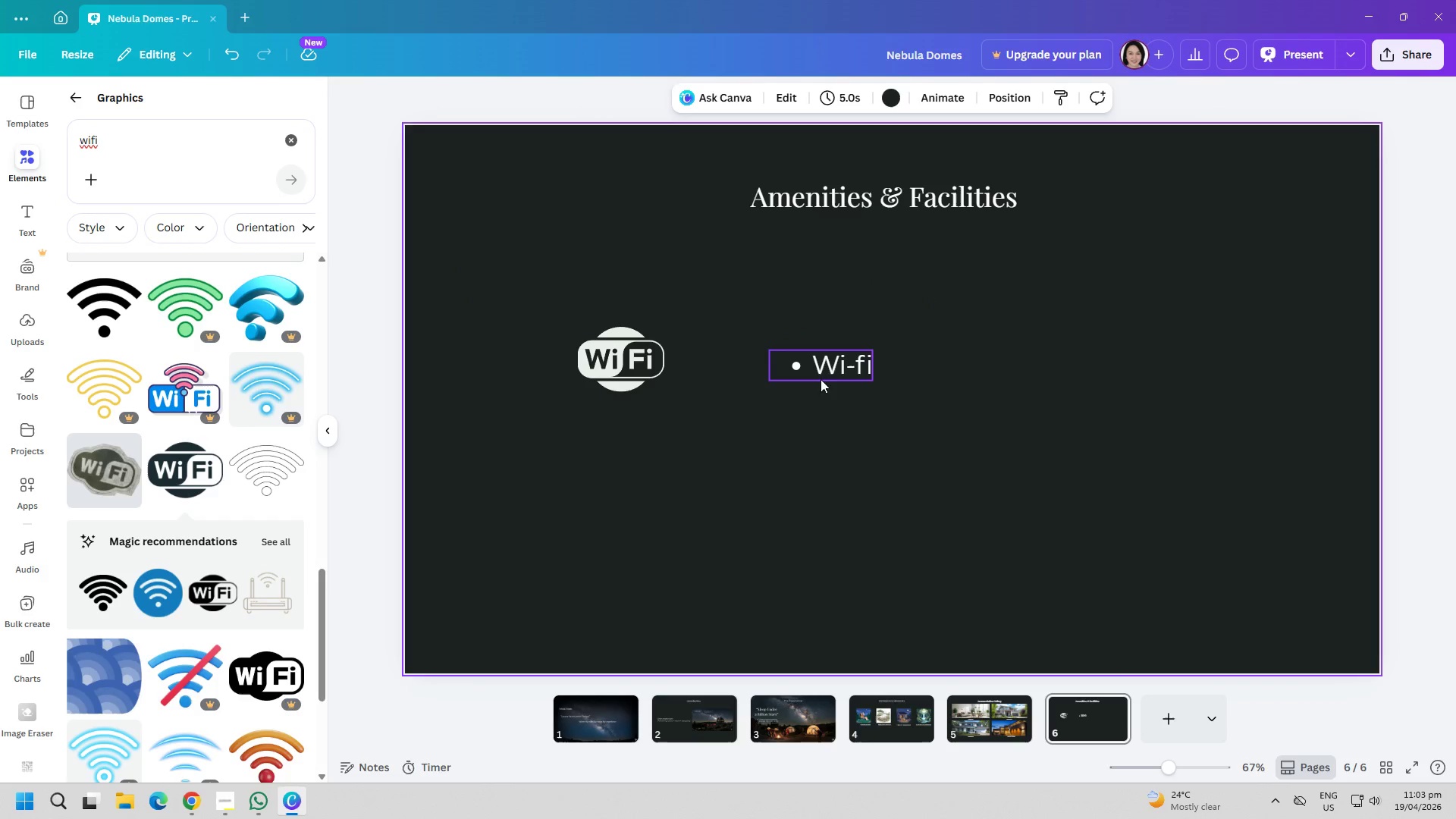 
left_click_drag(start_coordinate=[829, 369], to_coordinate=[737, 361])
 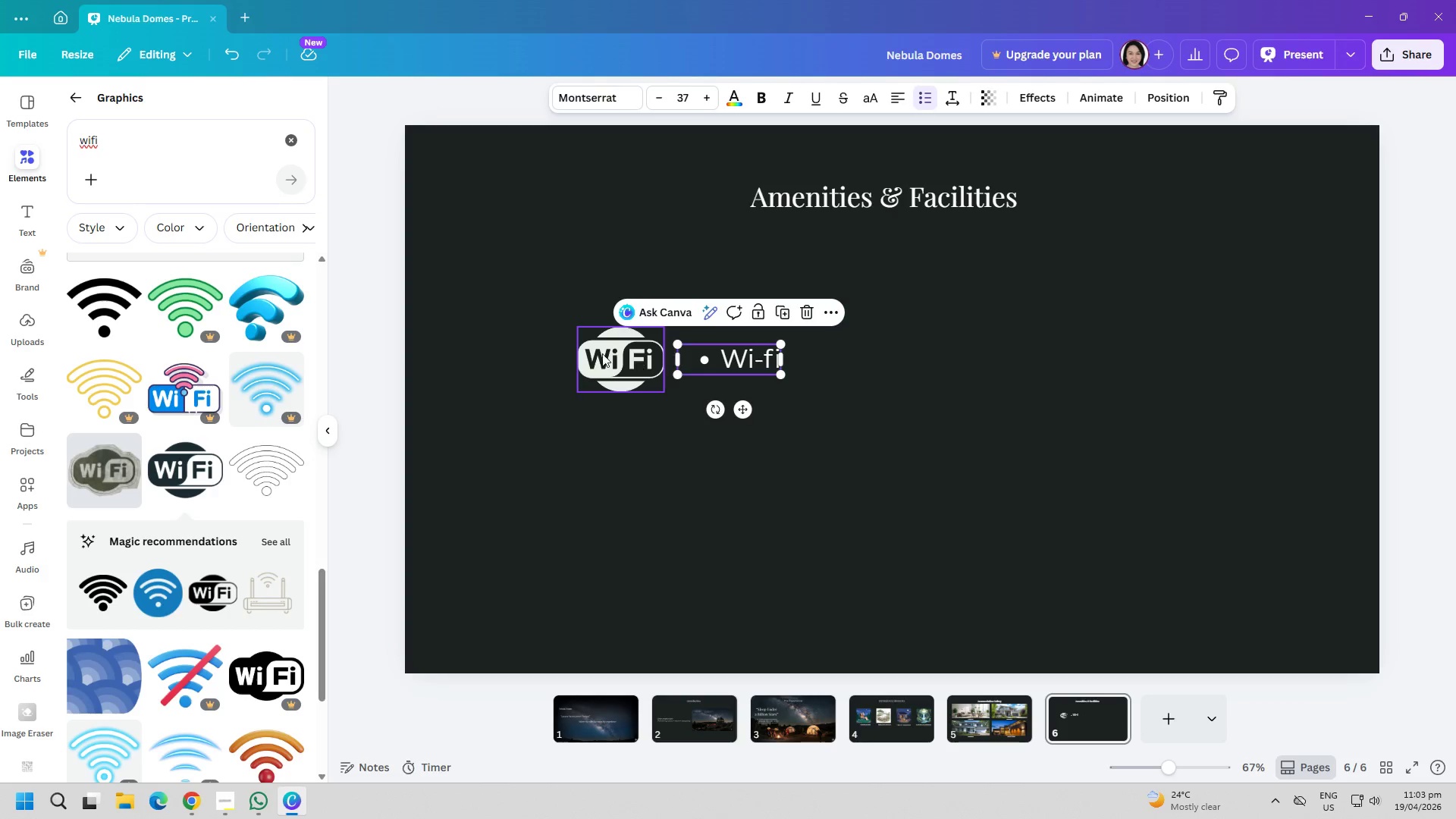 
left_click_drag(start_coordinate=[602, 352], to_coordinate=[543, 306])
 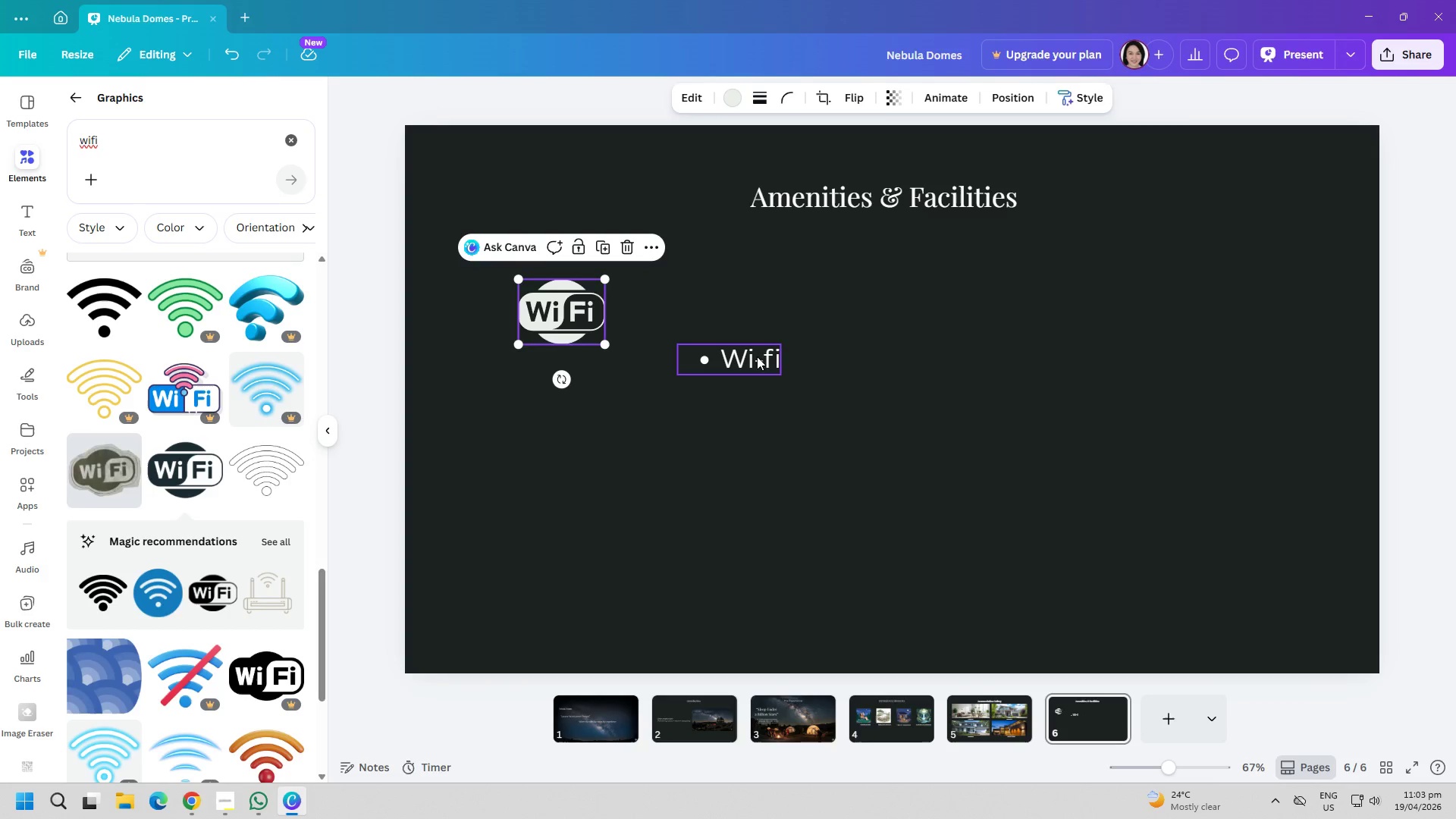 
left_click_drag(start_coordinate=[759, 359], to_coordinate=[700, 309])
 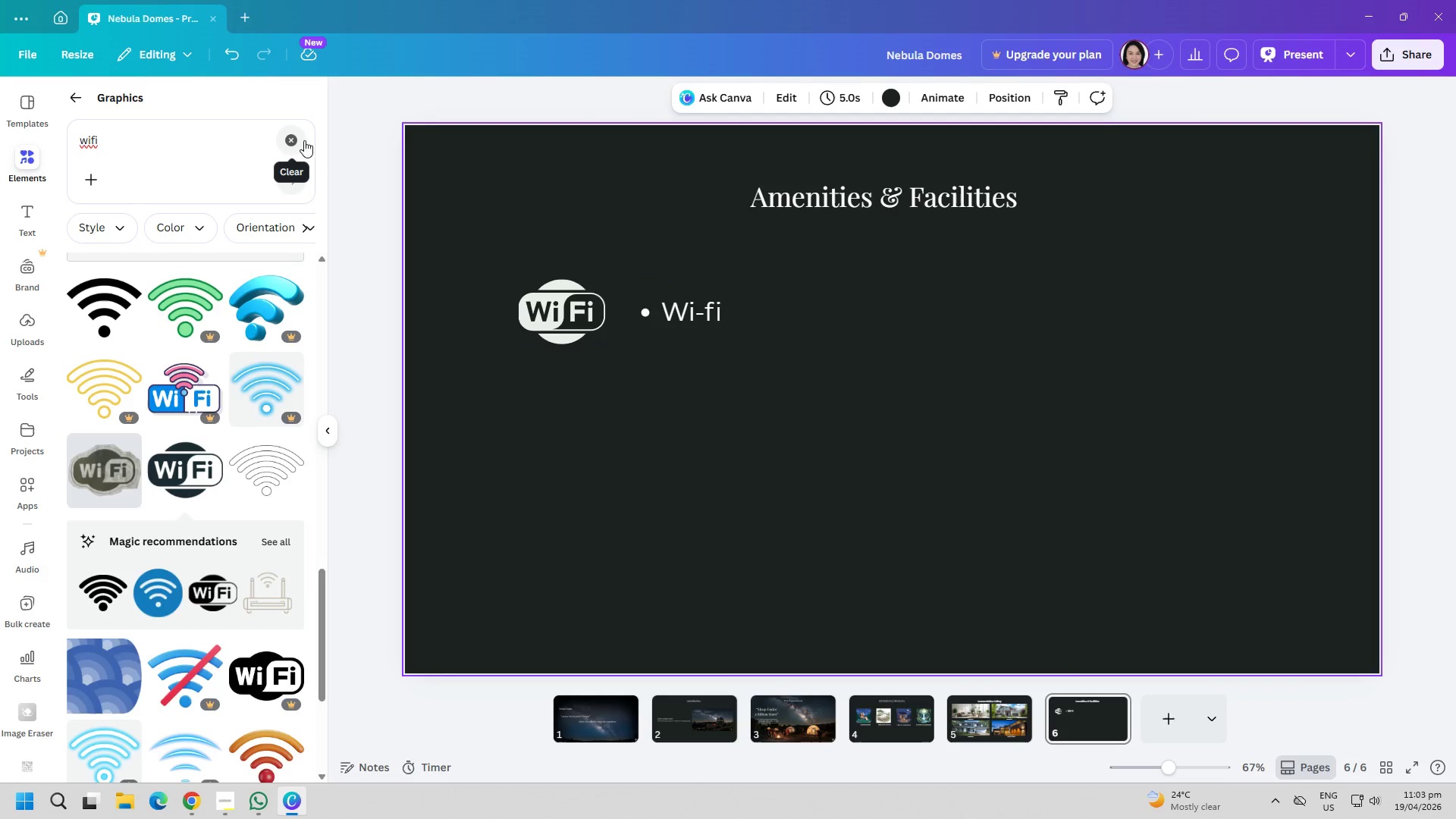 
left_click([293, 143])
 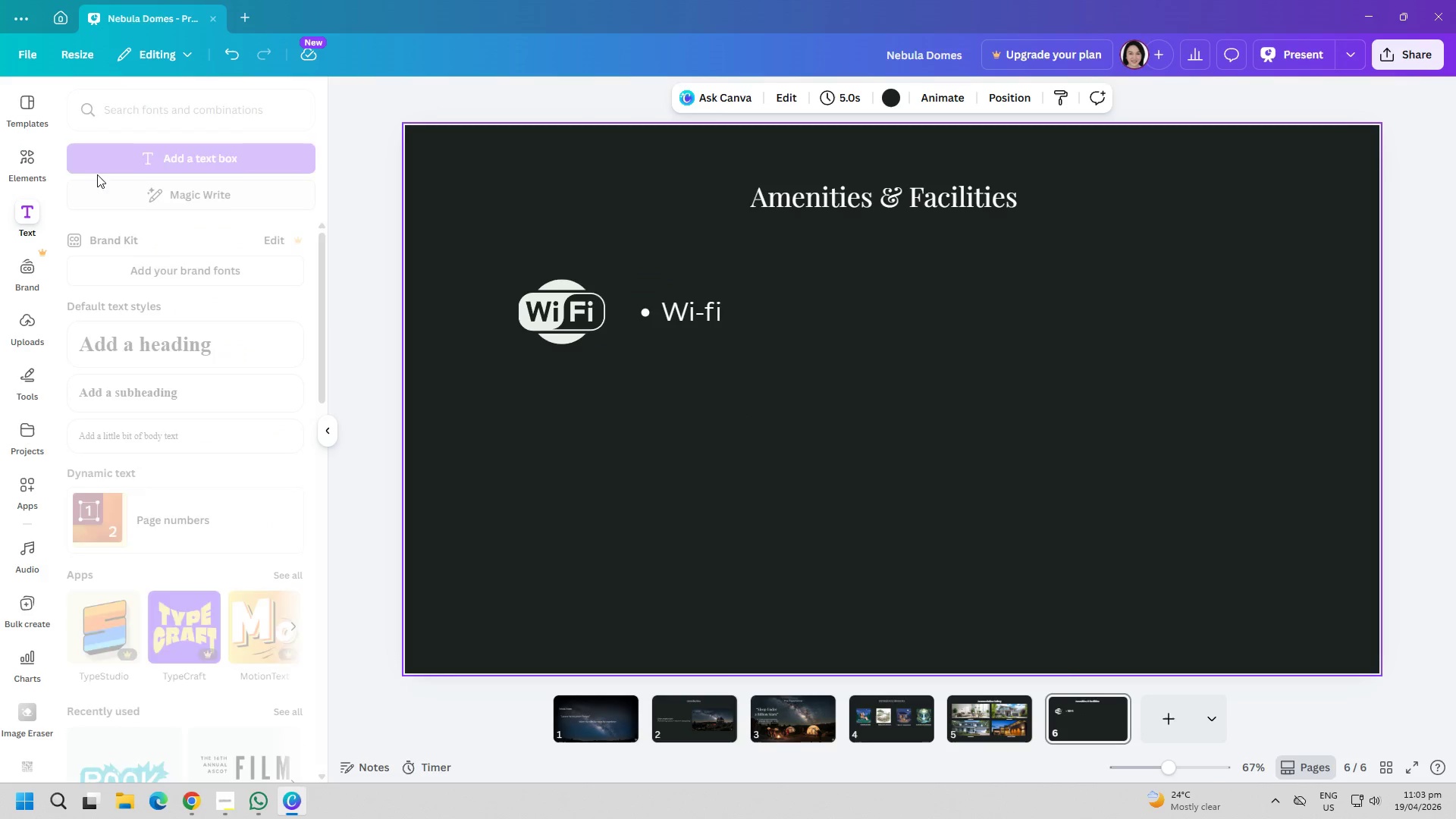 
left_click([119, 164])
 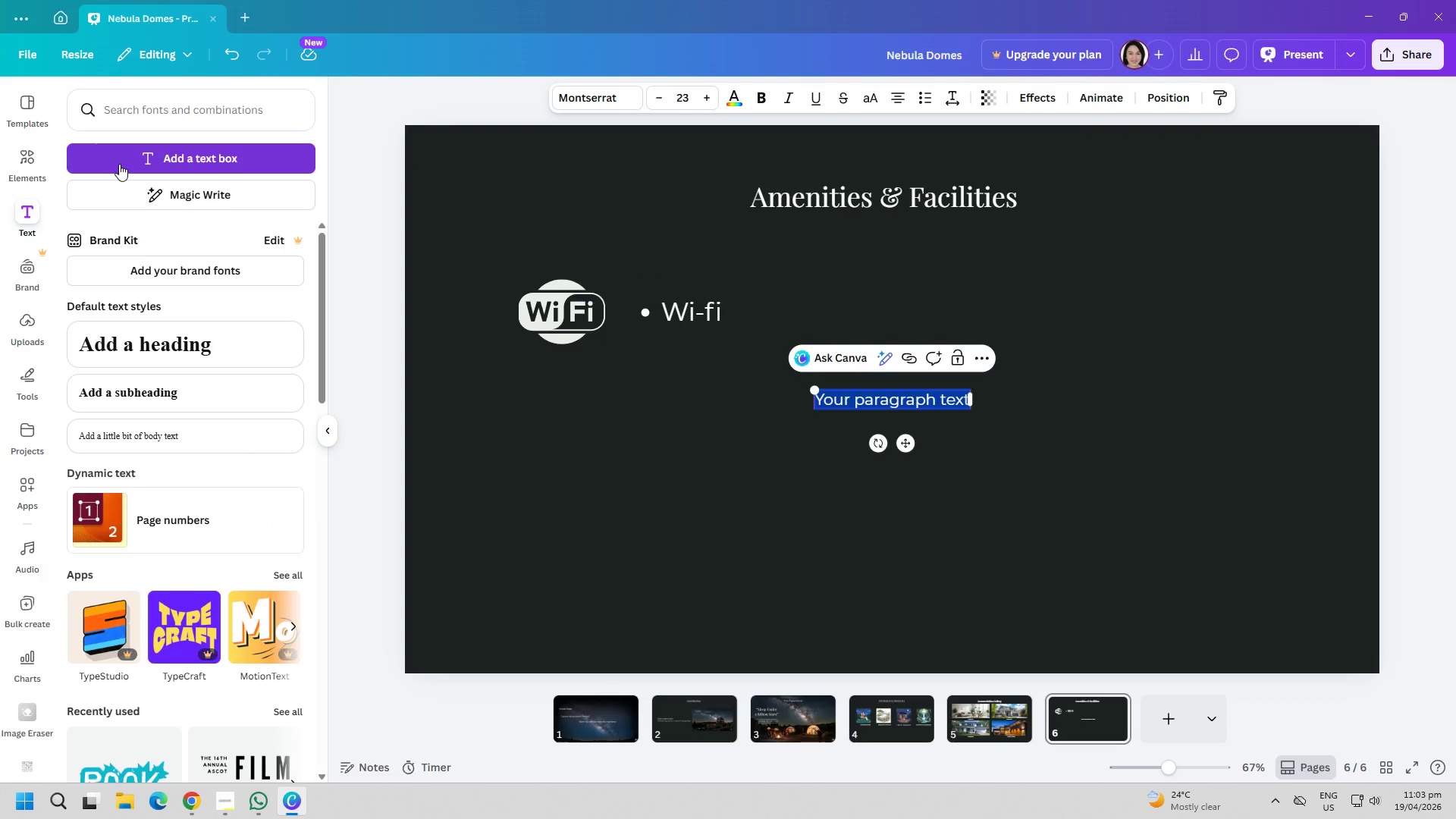 
type(Telescope kits)
 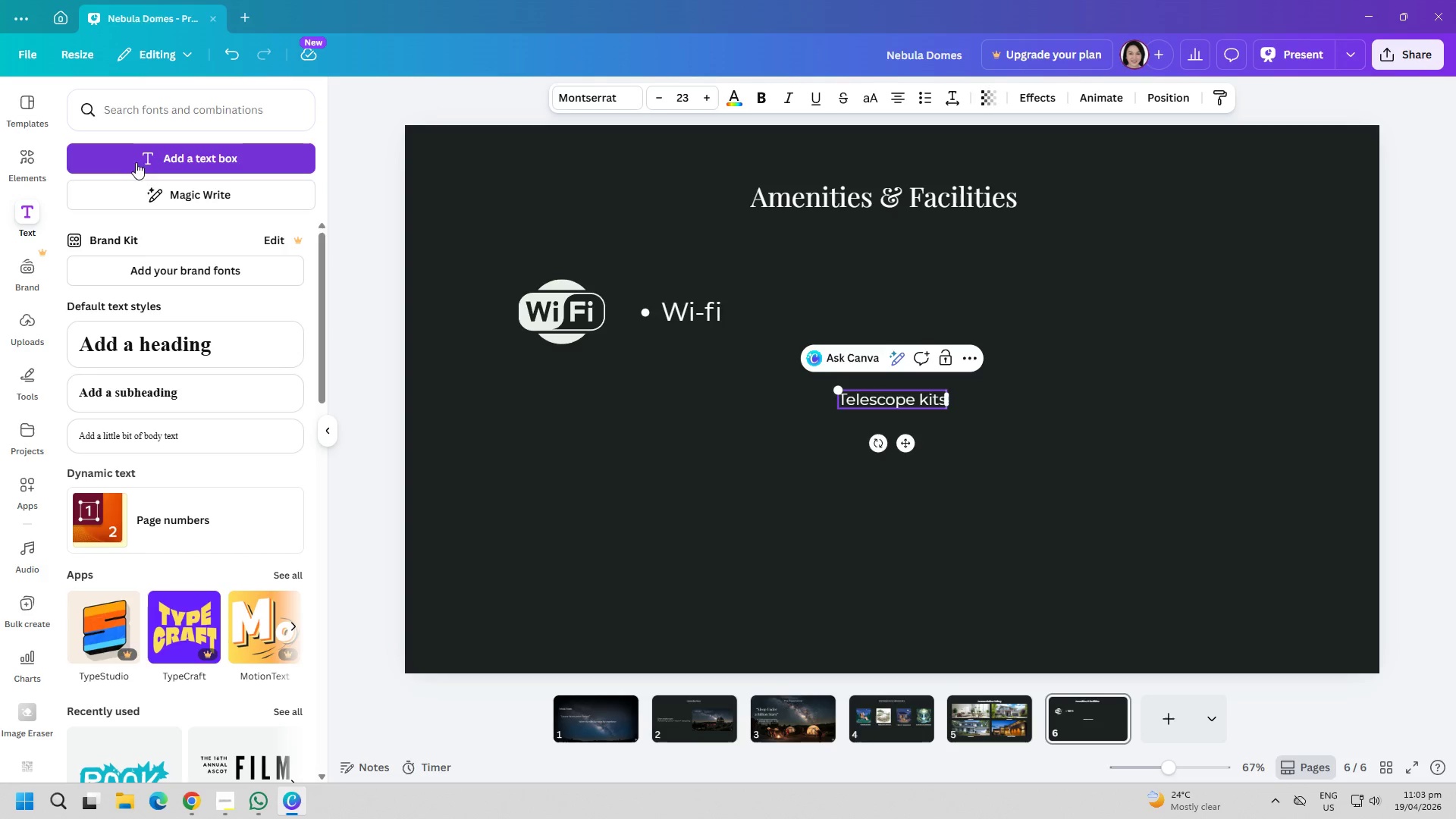 
key(Control+ControlLeft)
 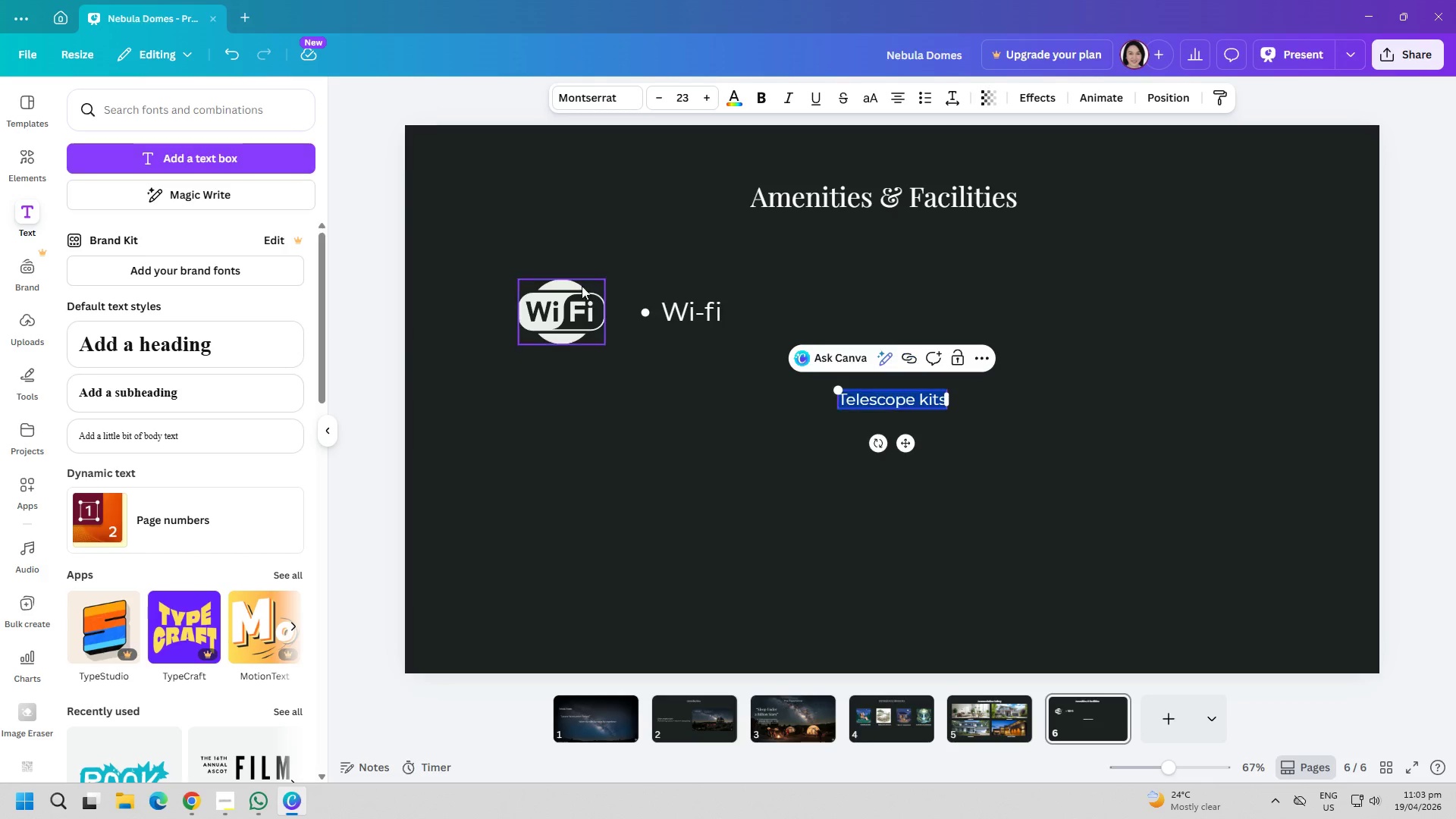 
key(Control+A)
 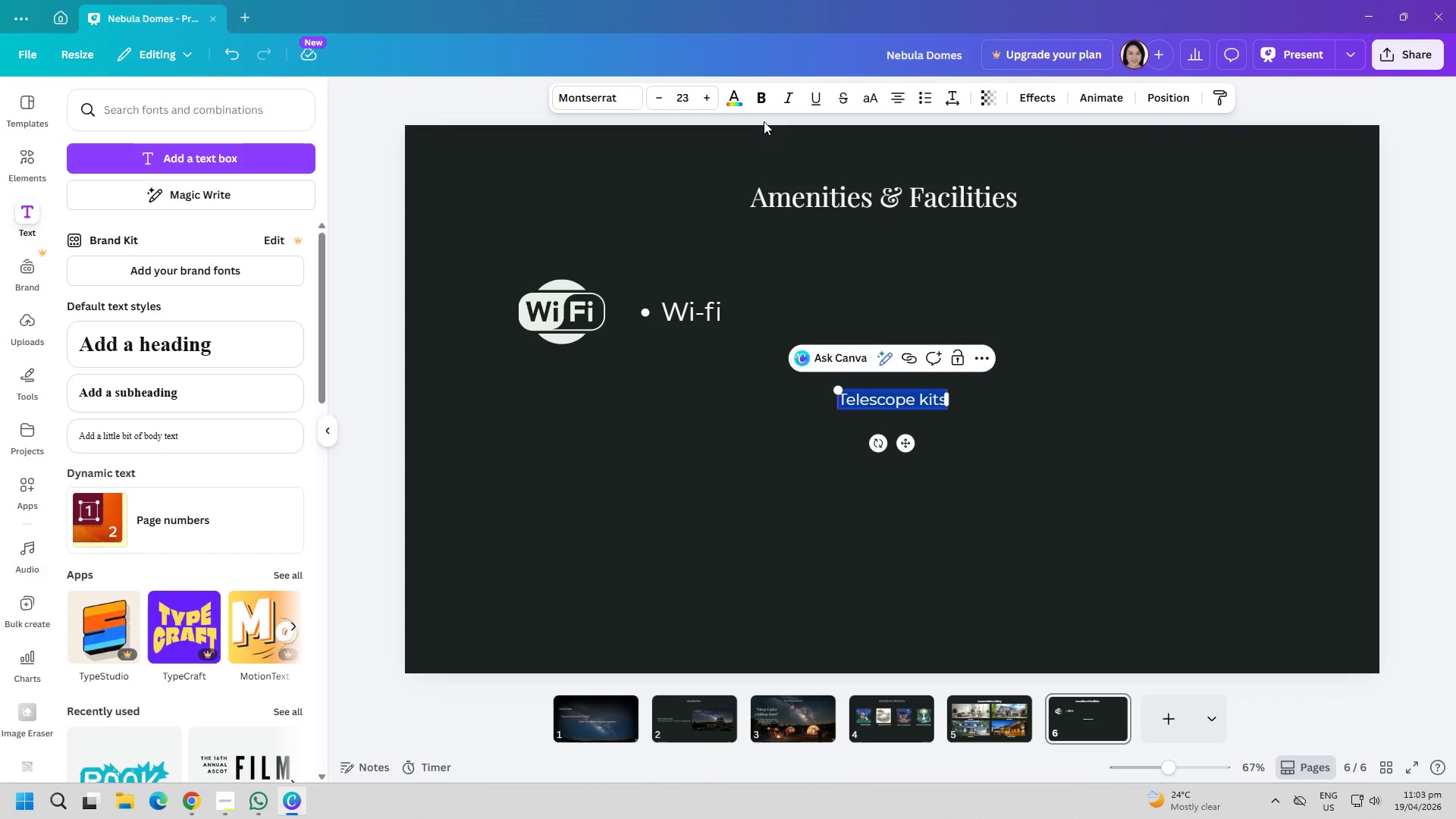 
left_click([761, 101])
 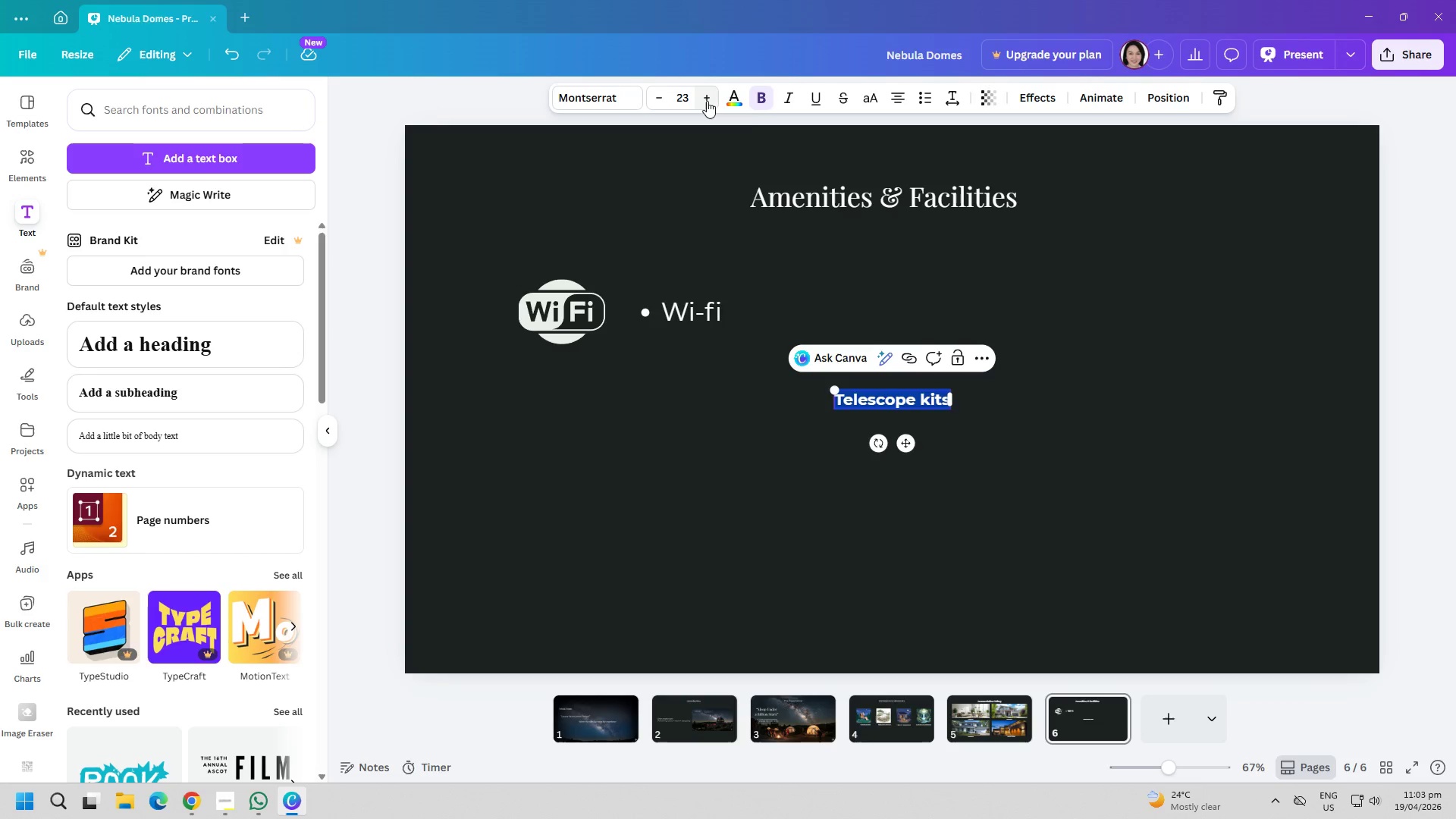 
double_click([704, 99])
 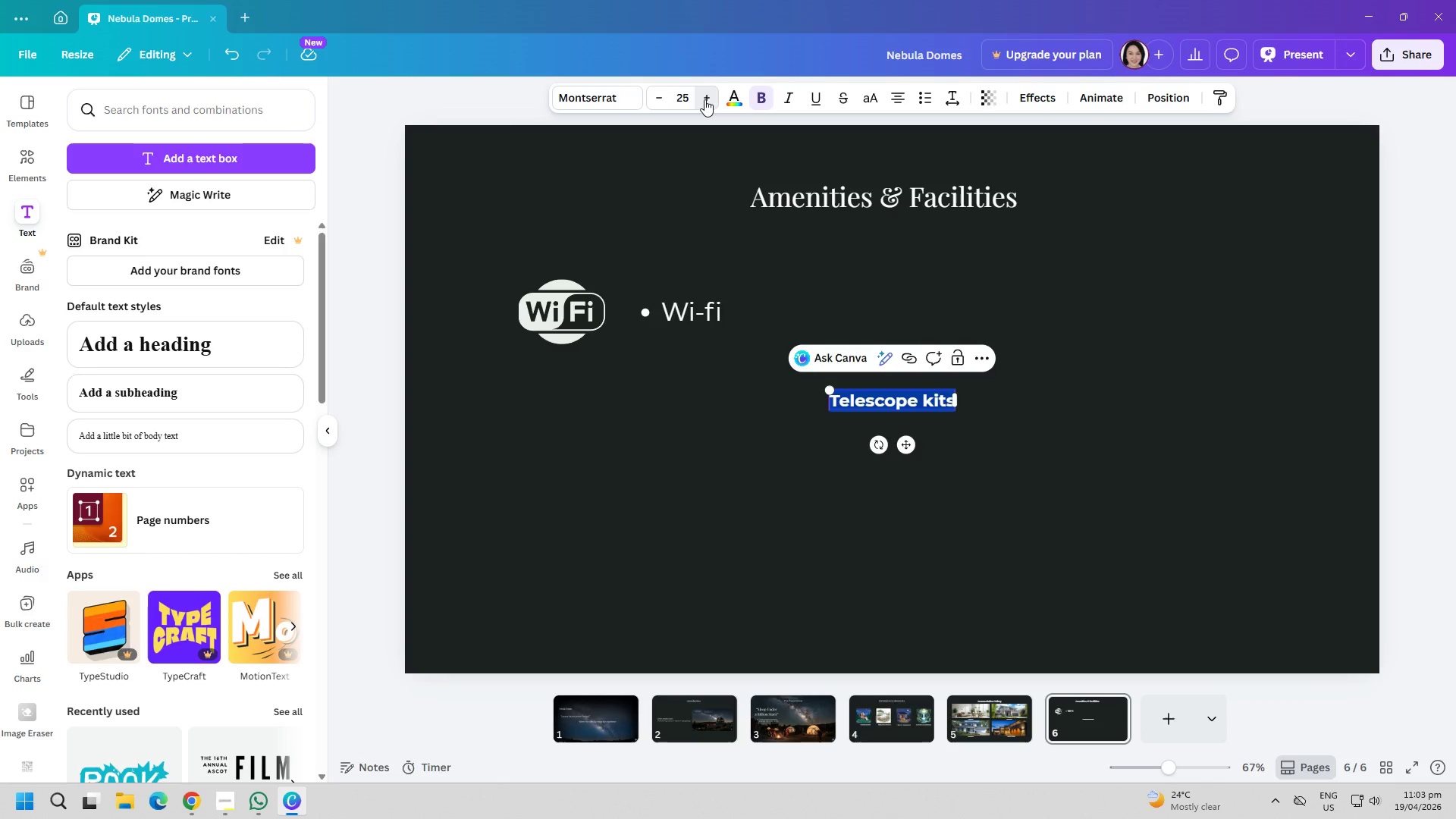 
triple_click([704, 99])
 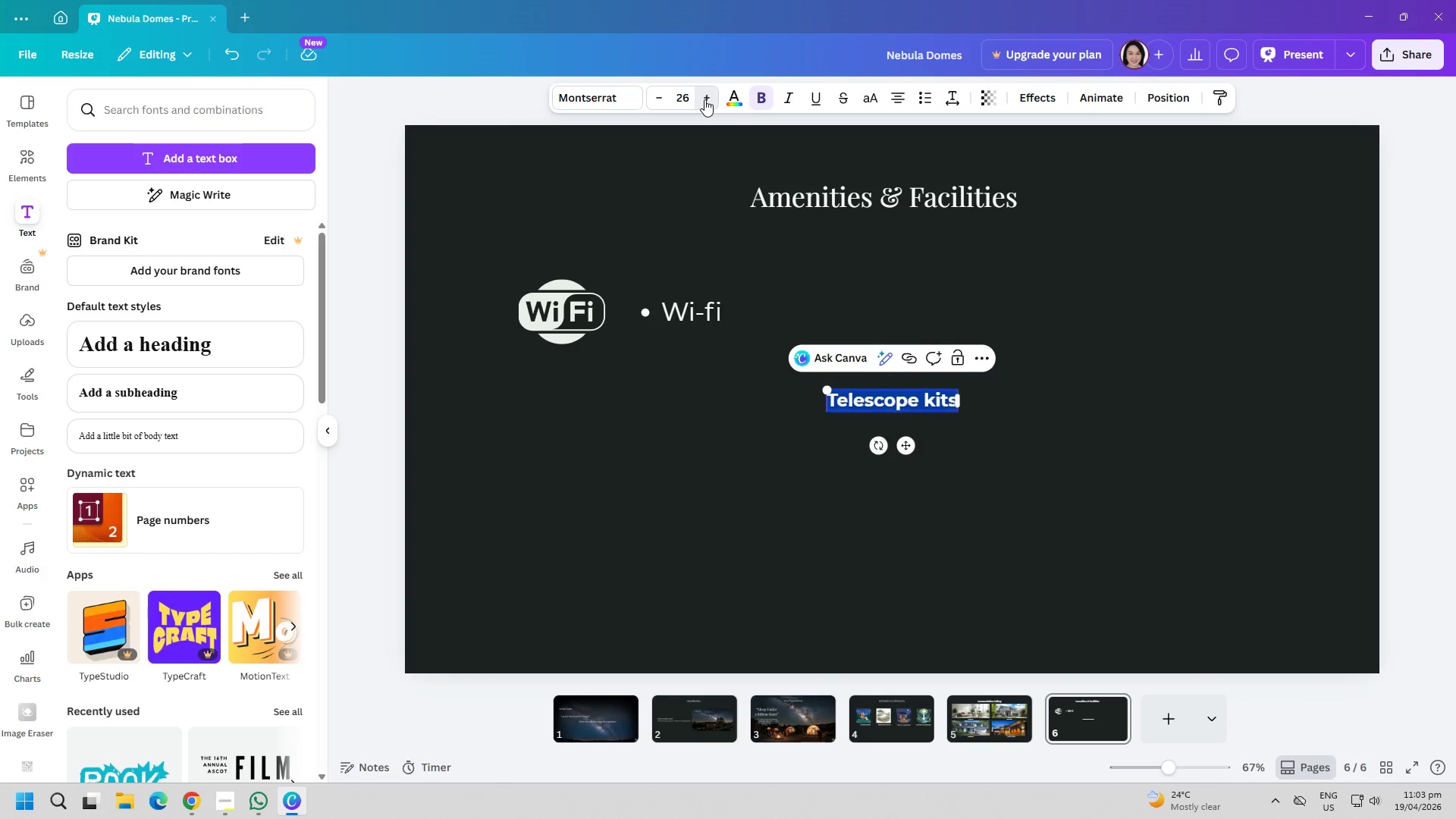 
triple_click([704, 99])
 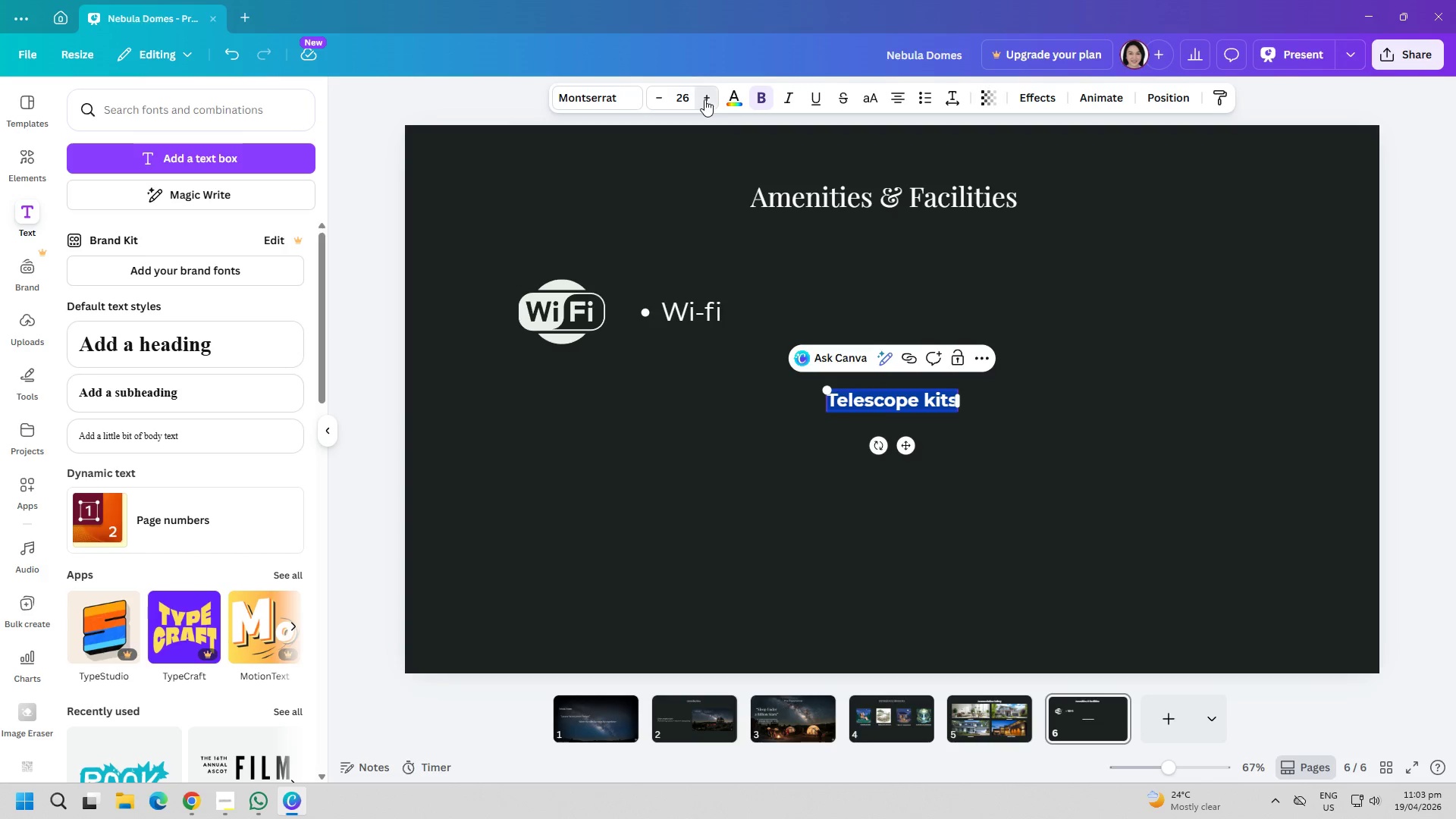 
triple_click([704, 99])
 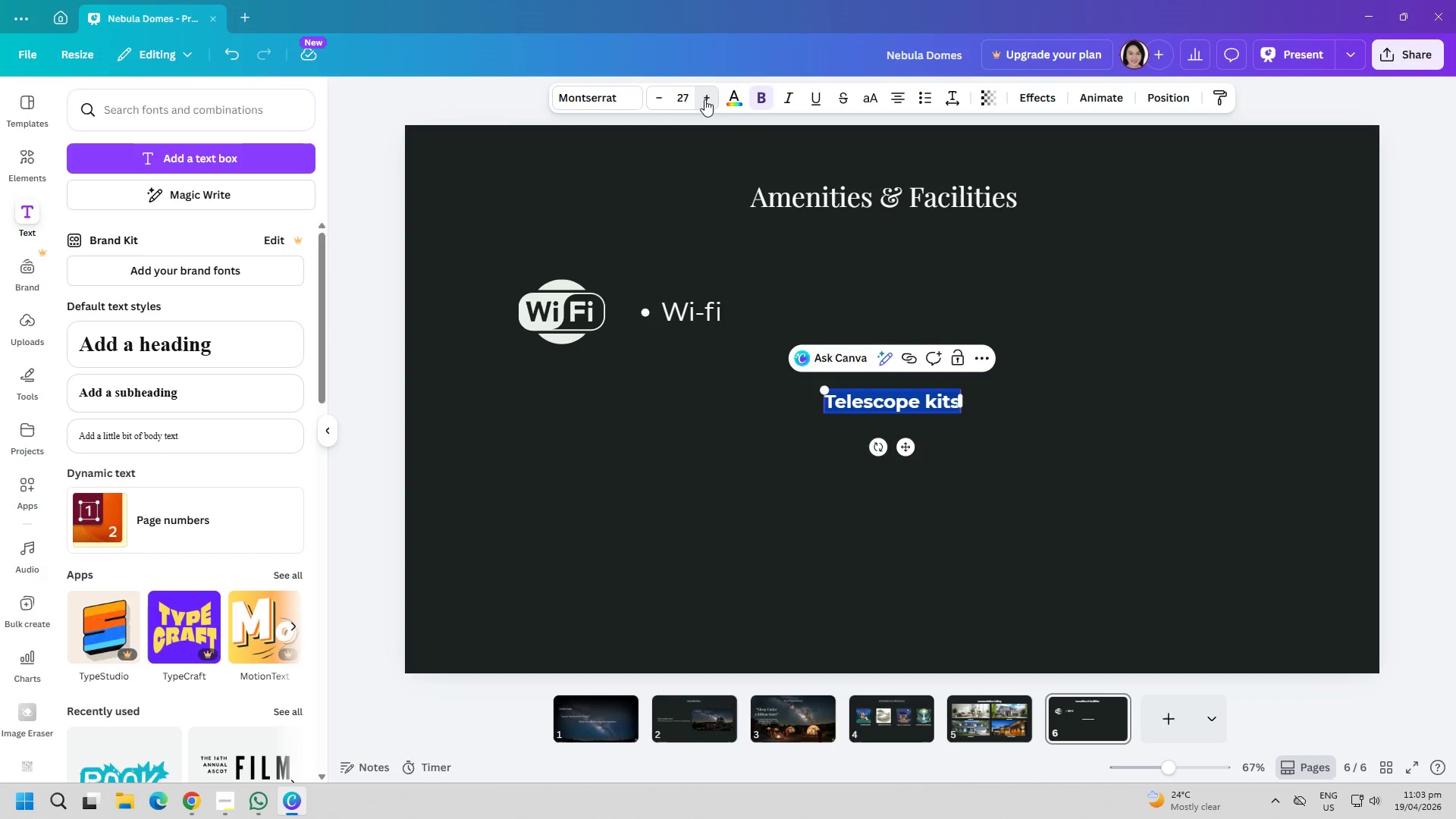 
triple_click([704, 99])
 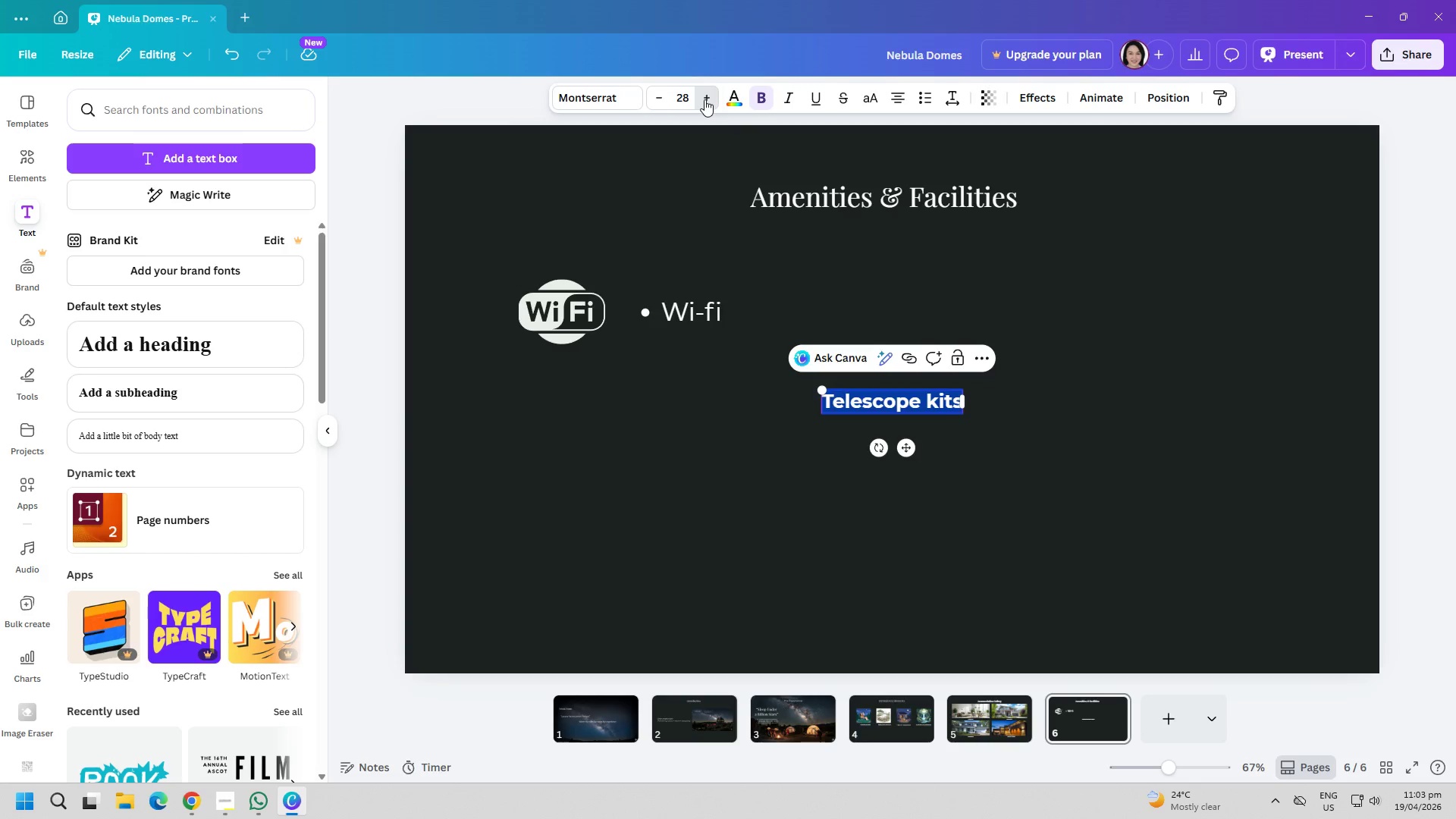 
triple_click([704, 99])
 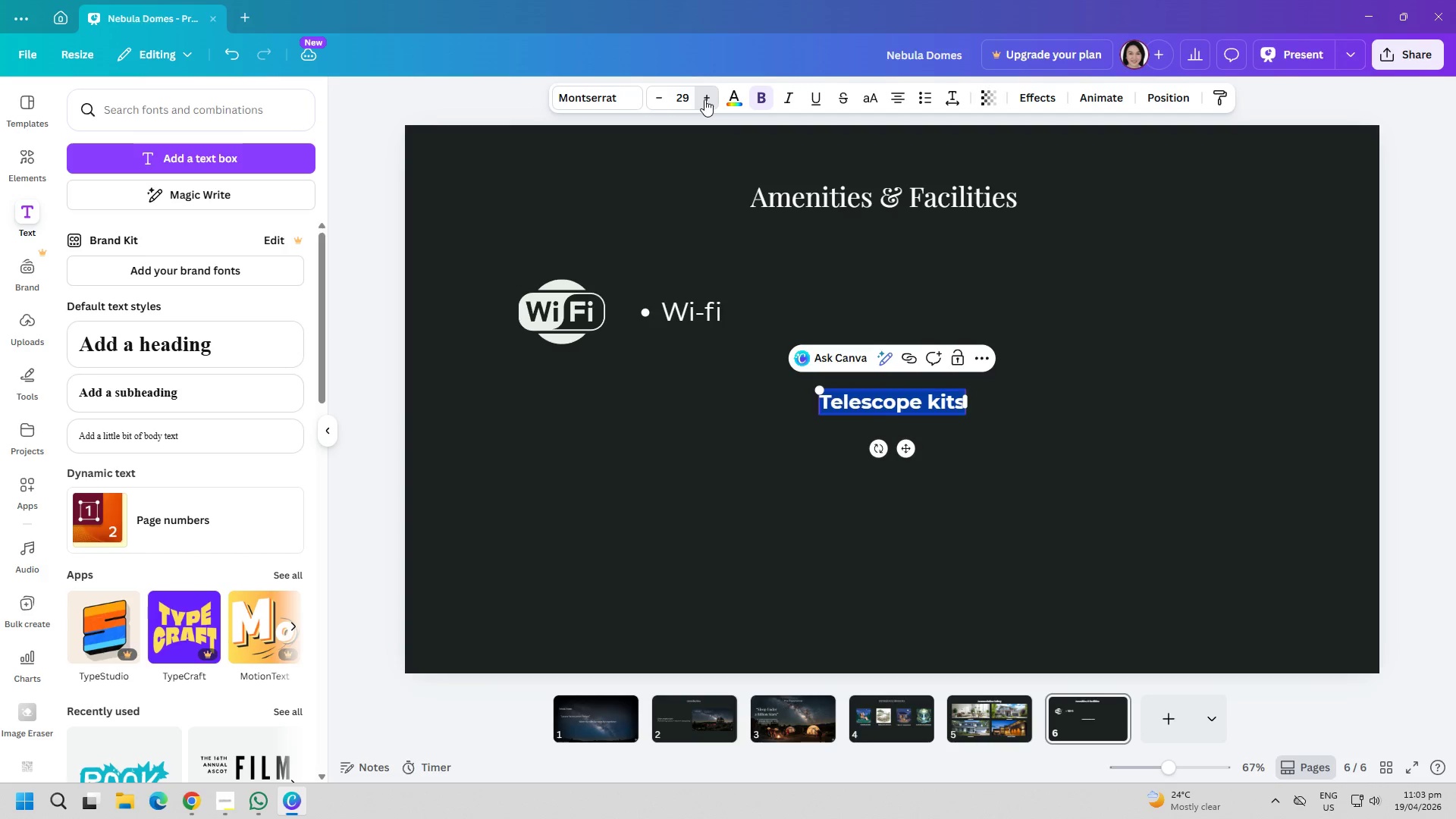 
triple_click([704, 99])
 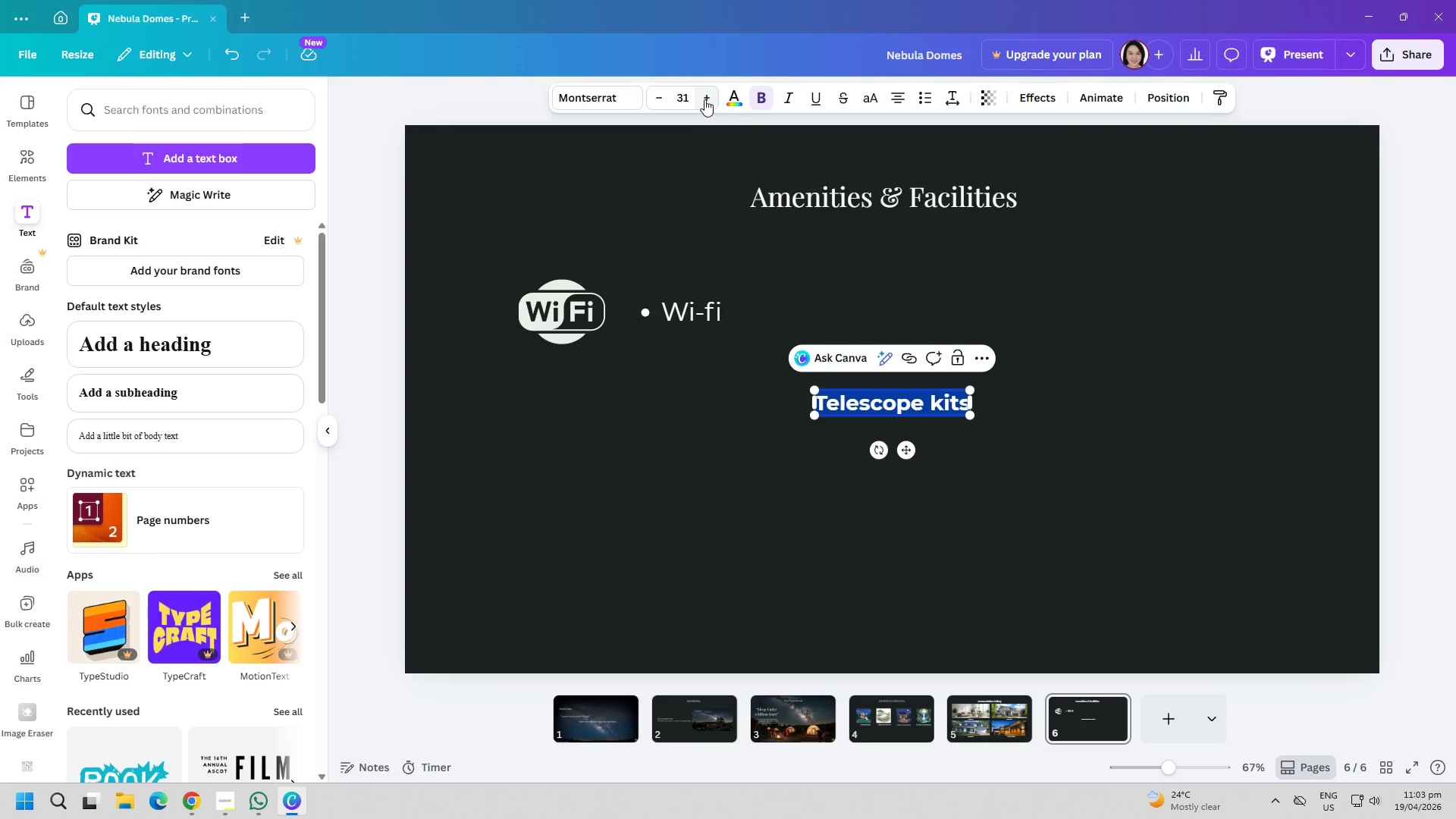 
left_click_drag(start_coordinate=[882, 404], to_coordinate=[872, 325])
 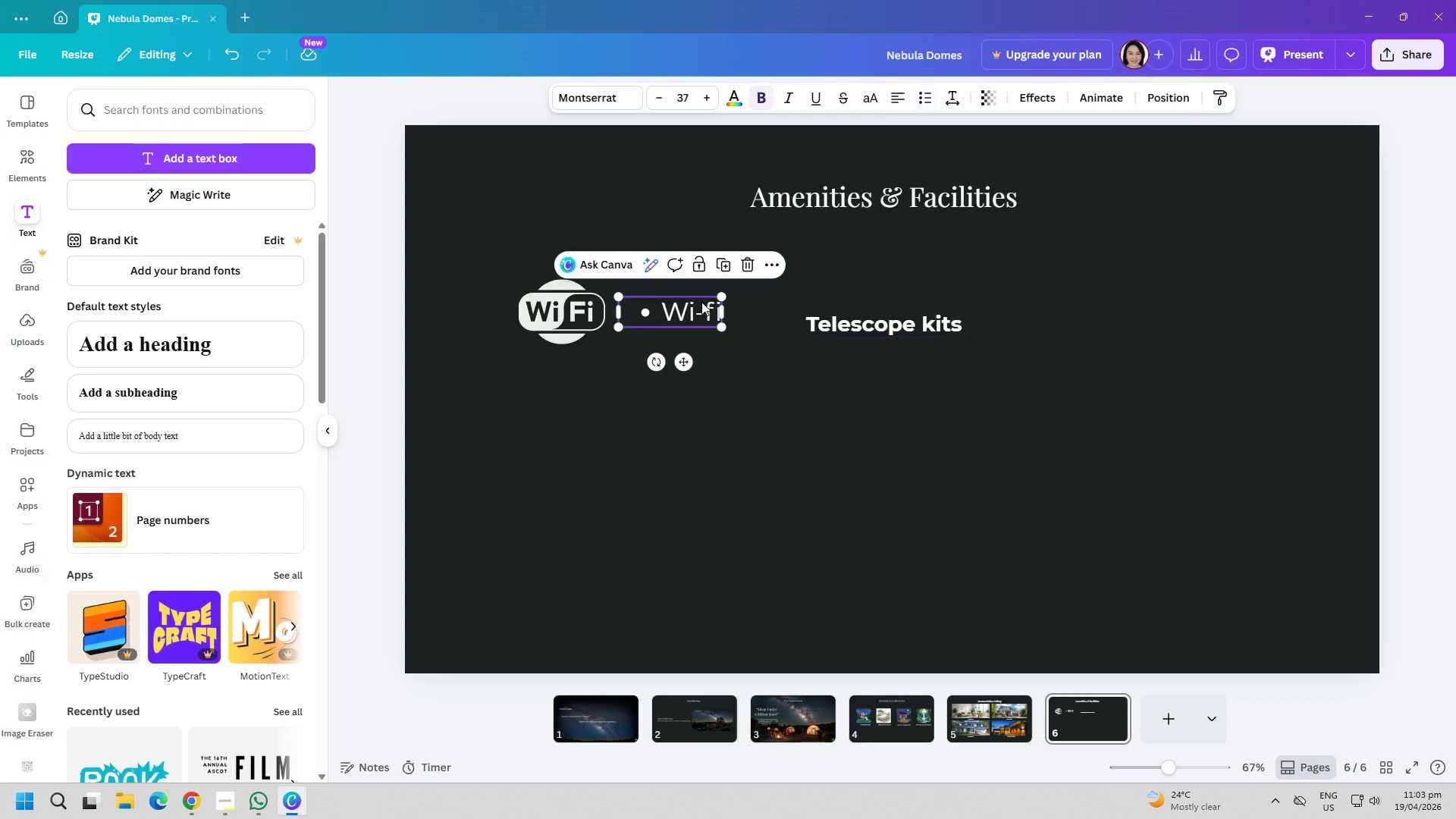 
double_click([701, 302])
 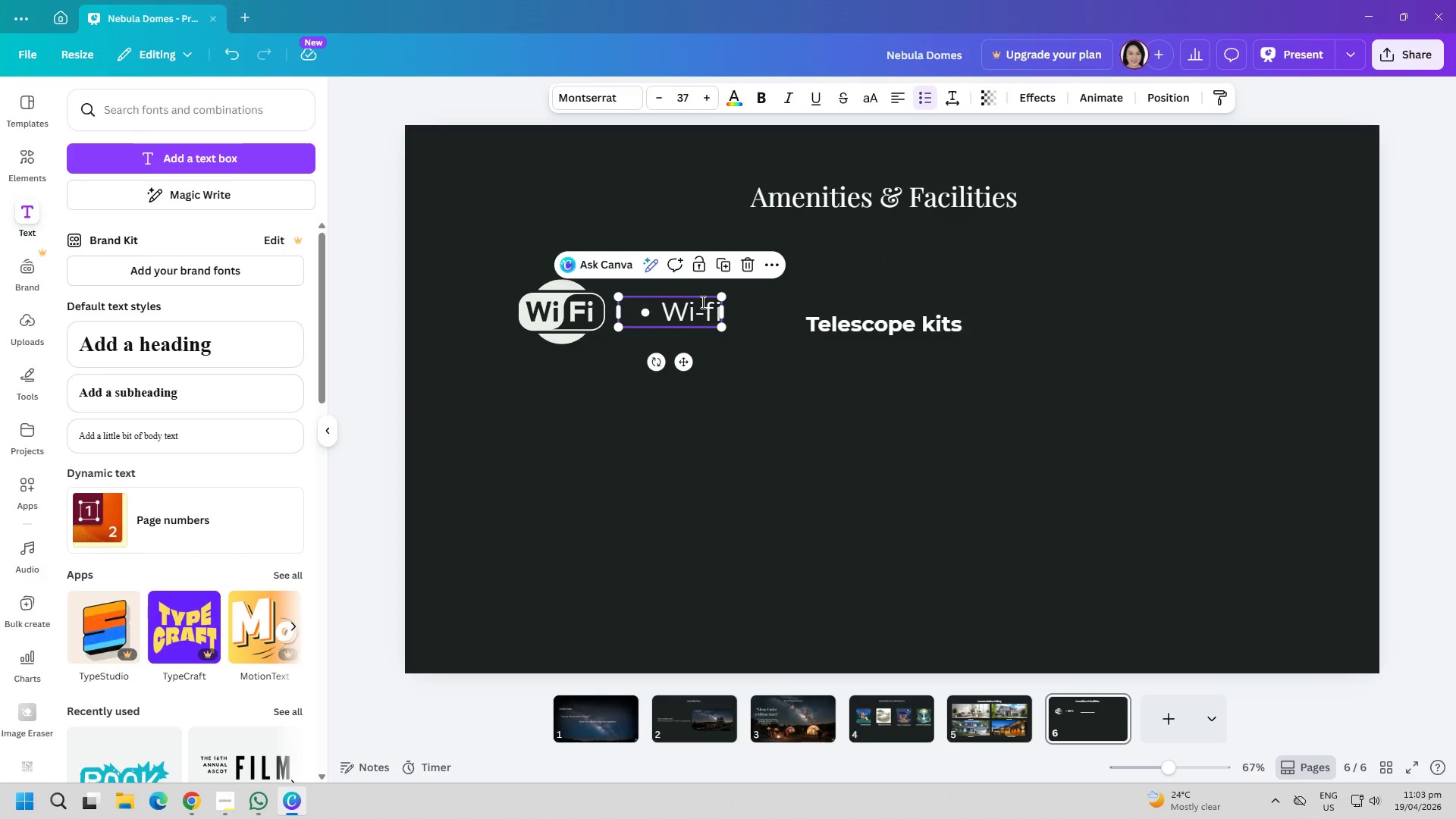 
key(Control+ControlLeft)
 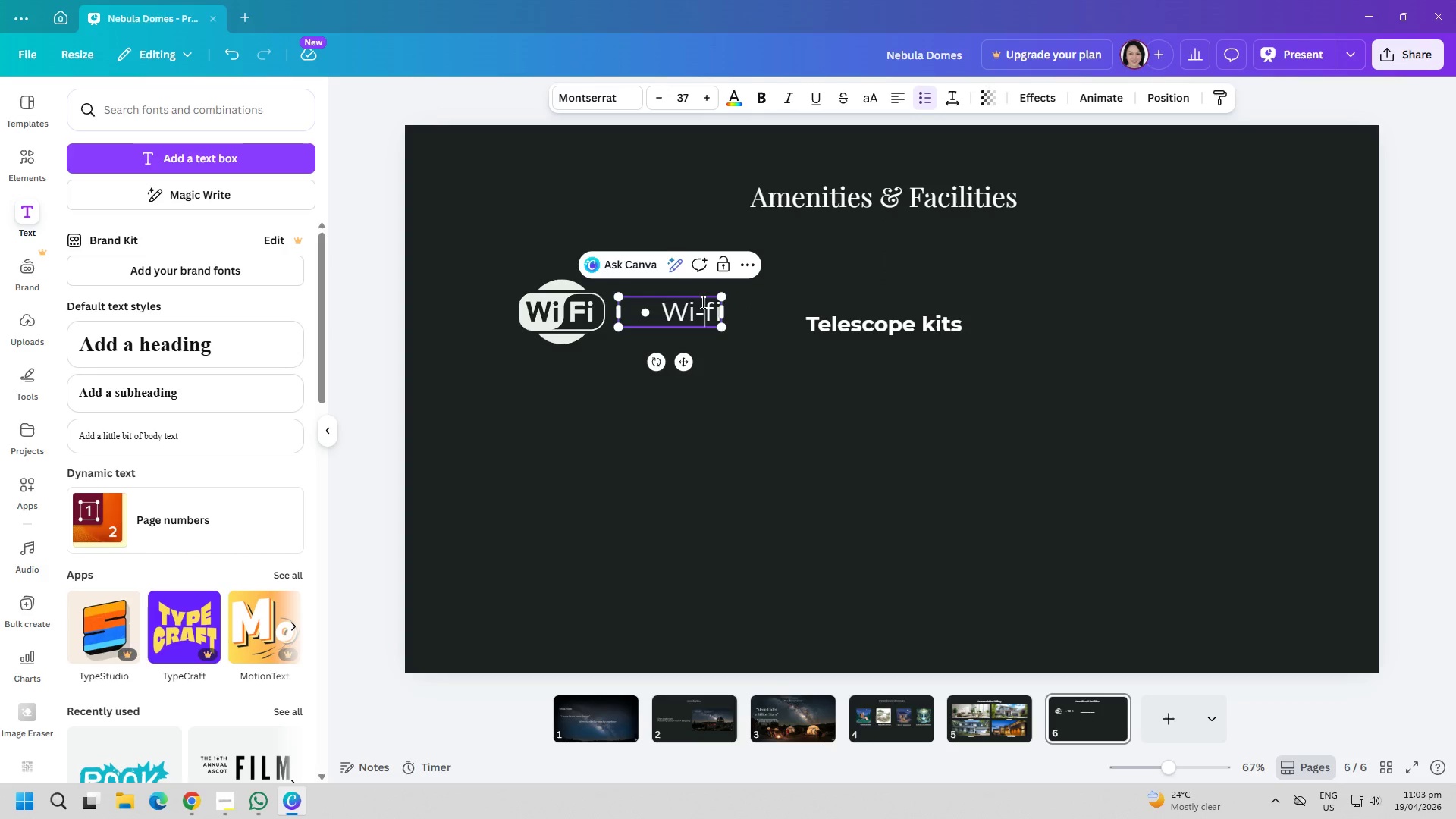 
key(Control+A)
 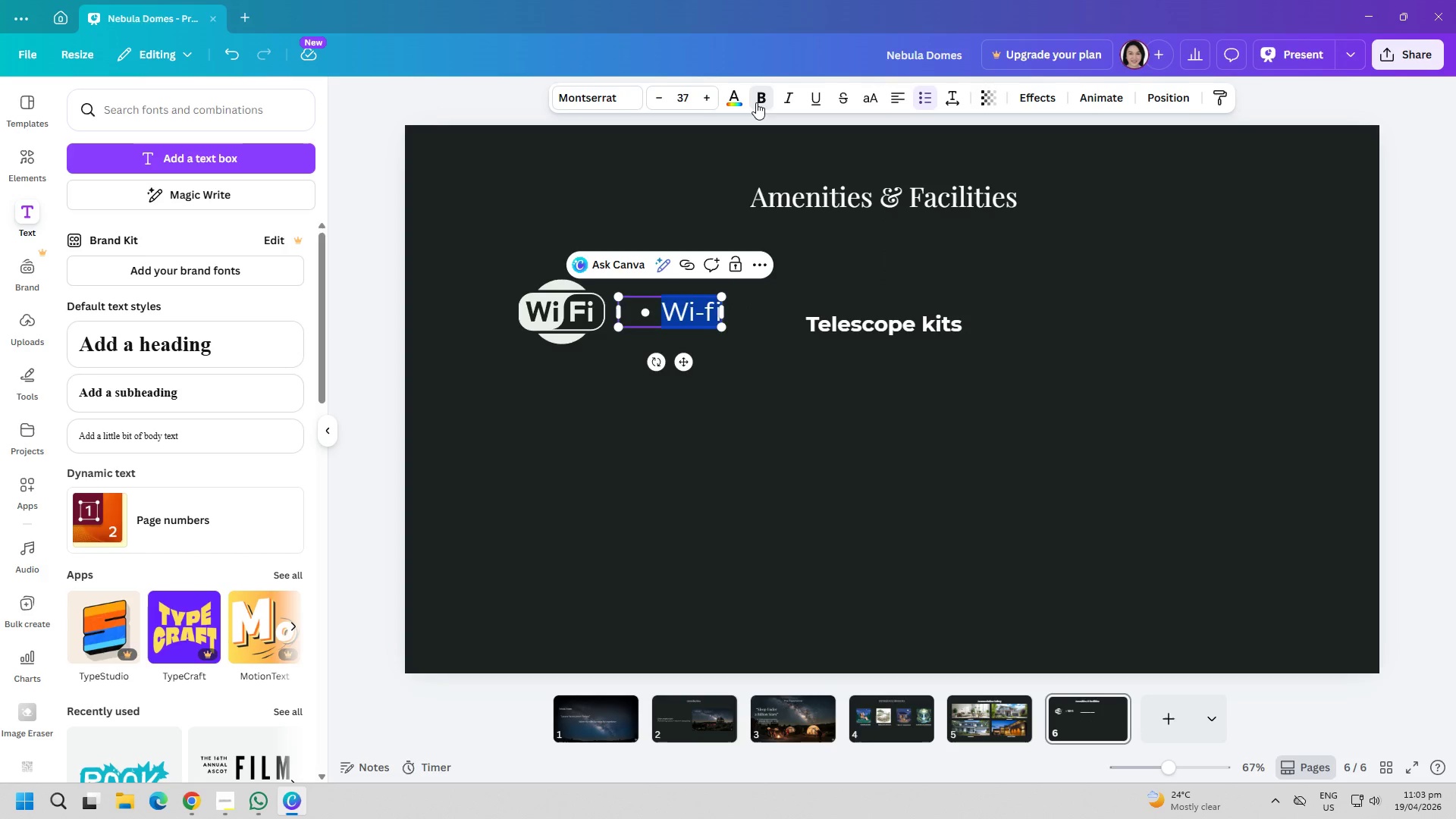 
double_click([745, 359])
 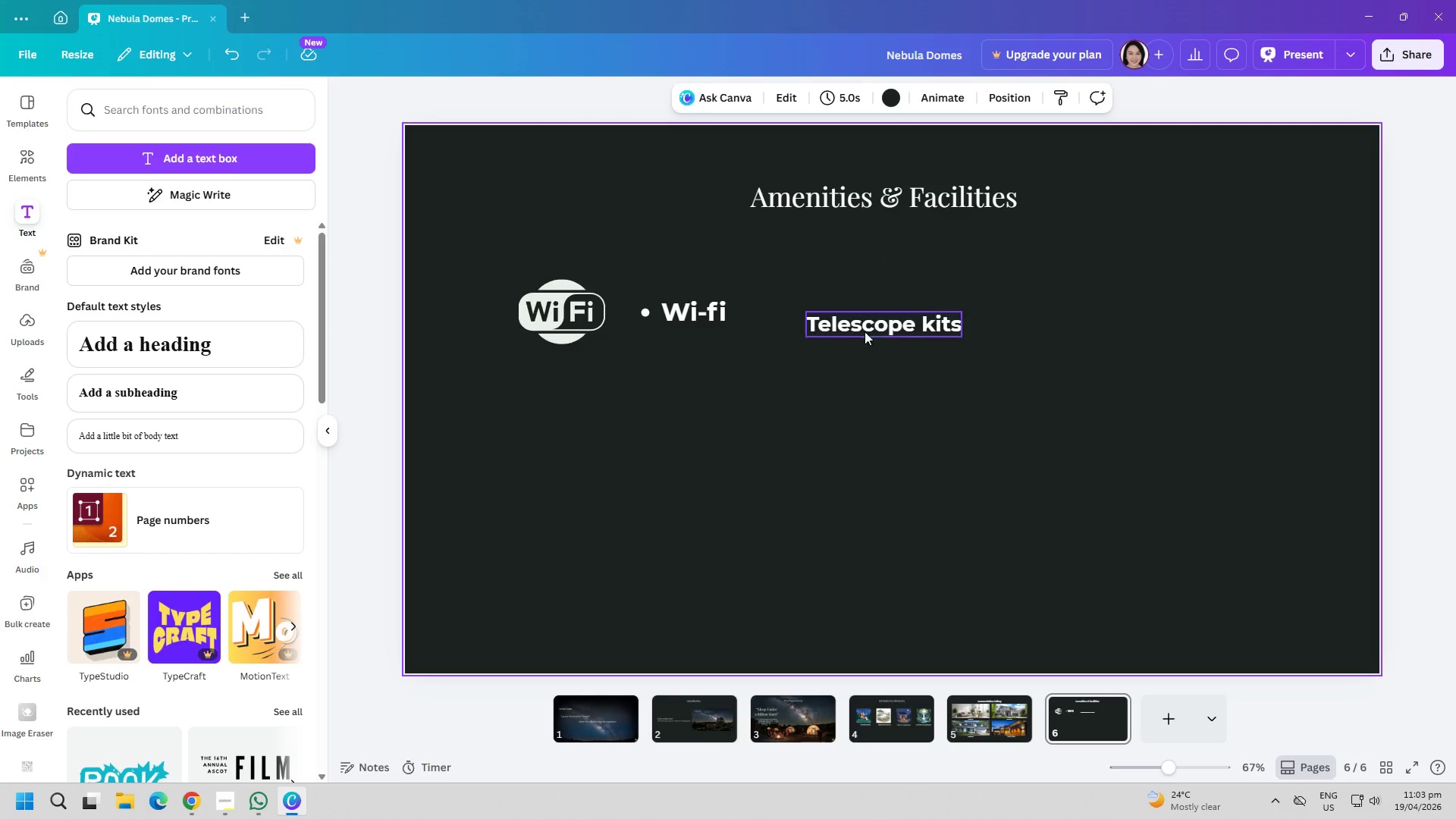 
left_click_drag(start_coordinate=[877, 325], to_coordinate=[916, 311])
 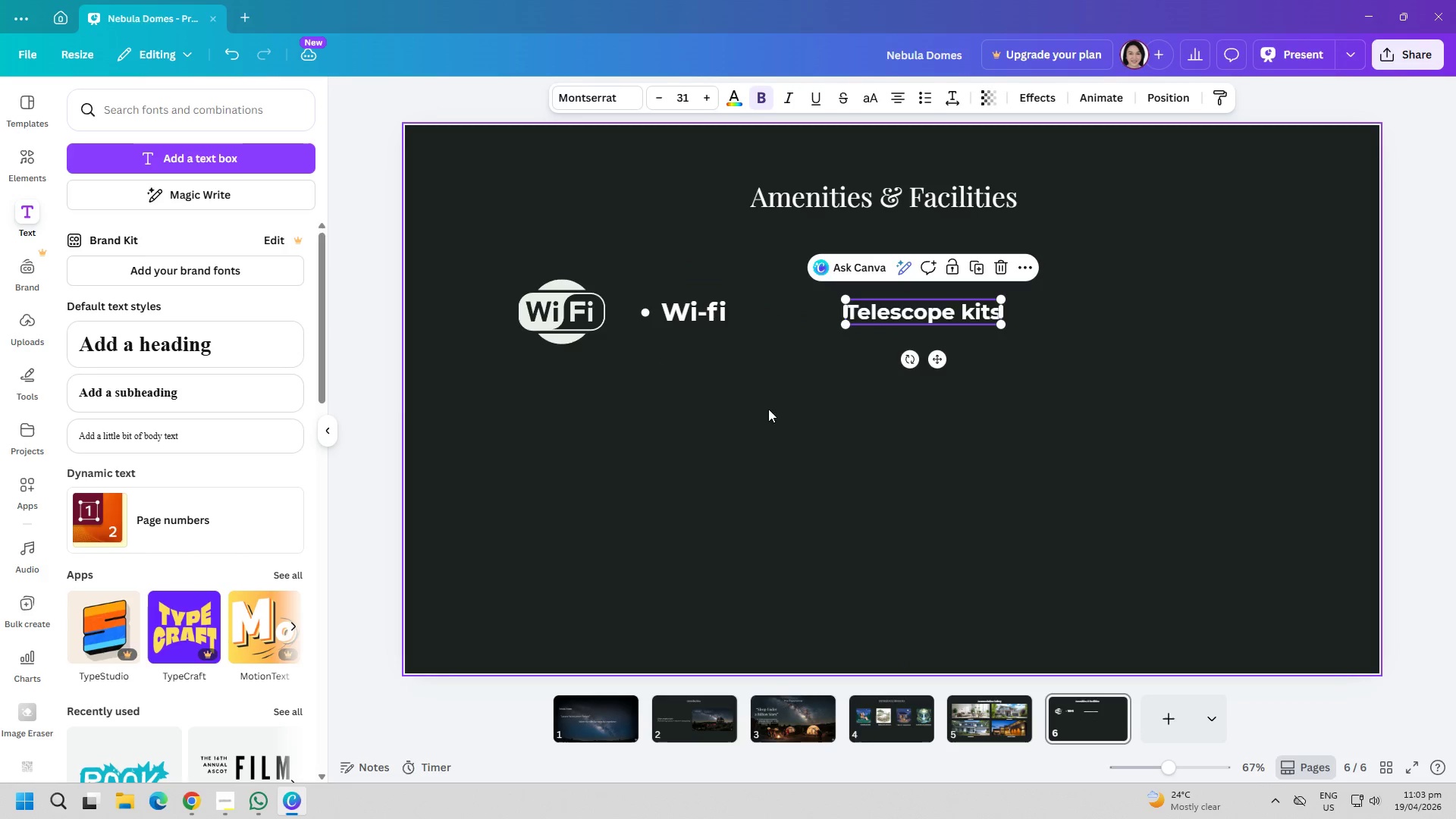 
left_click([756, 414])
 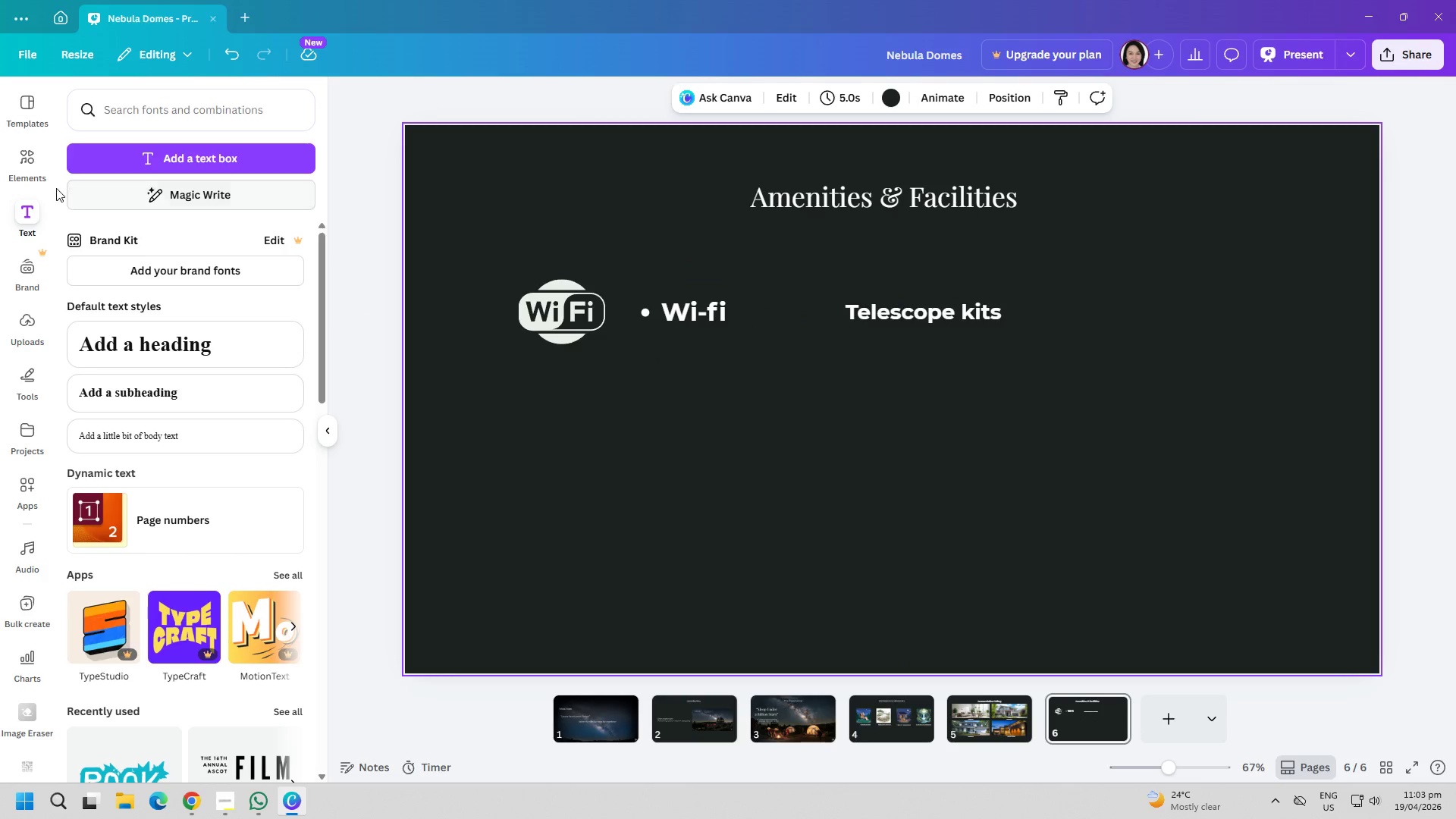 
left_click([33, 168])
 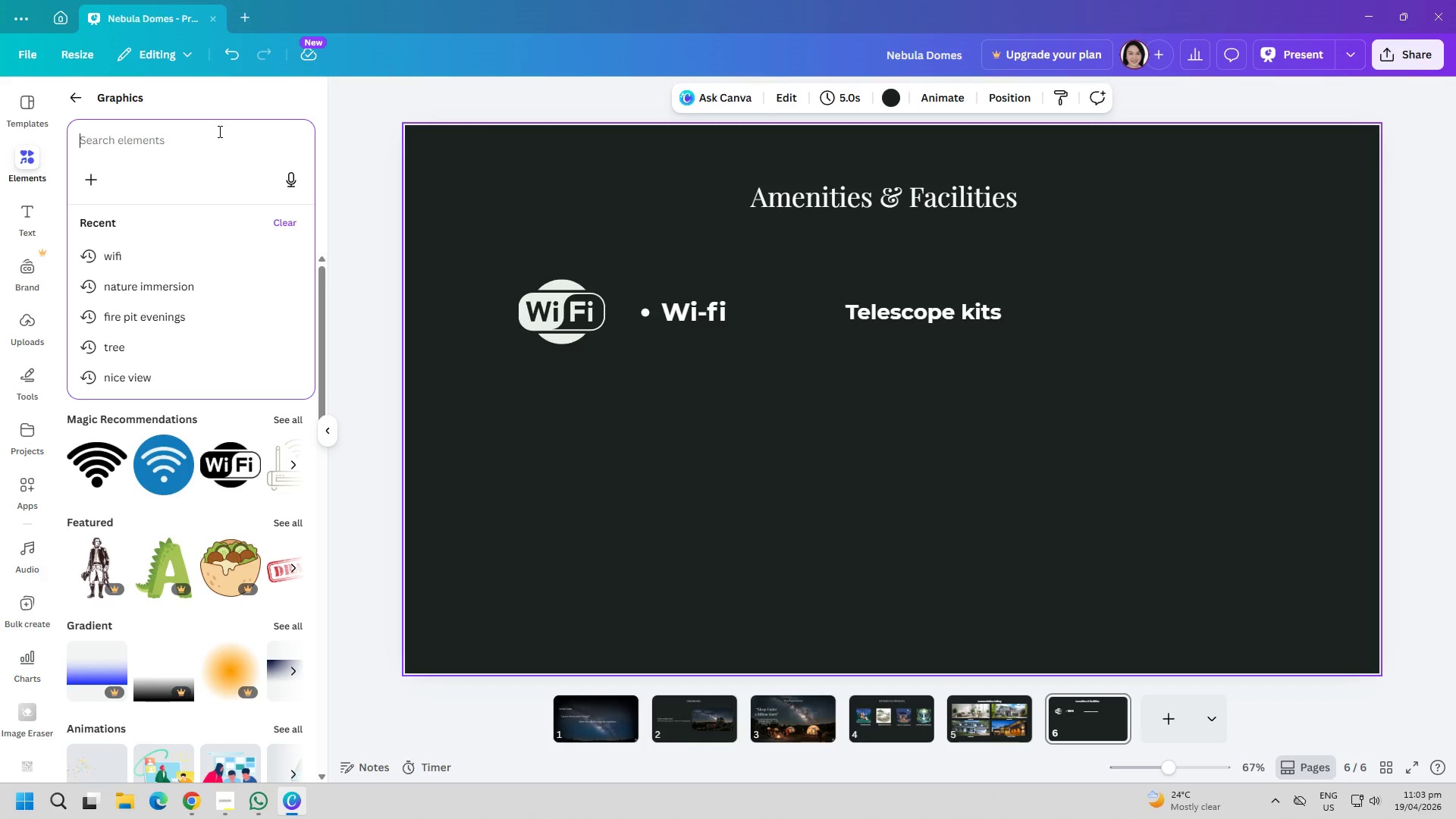 
type(telescope kits)
 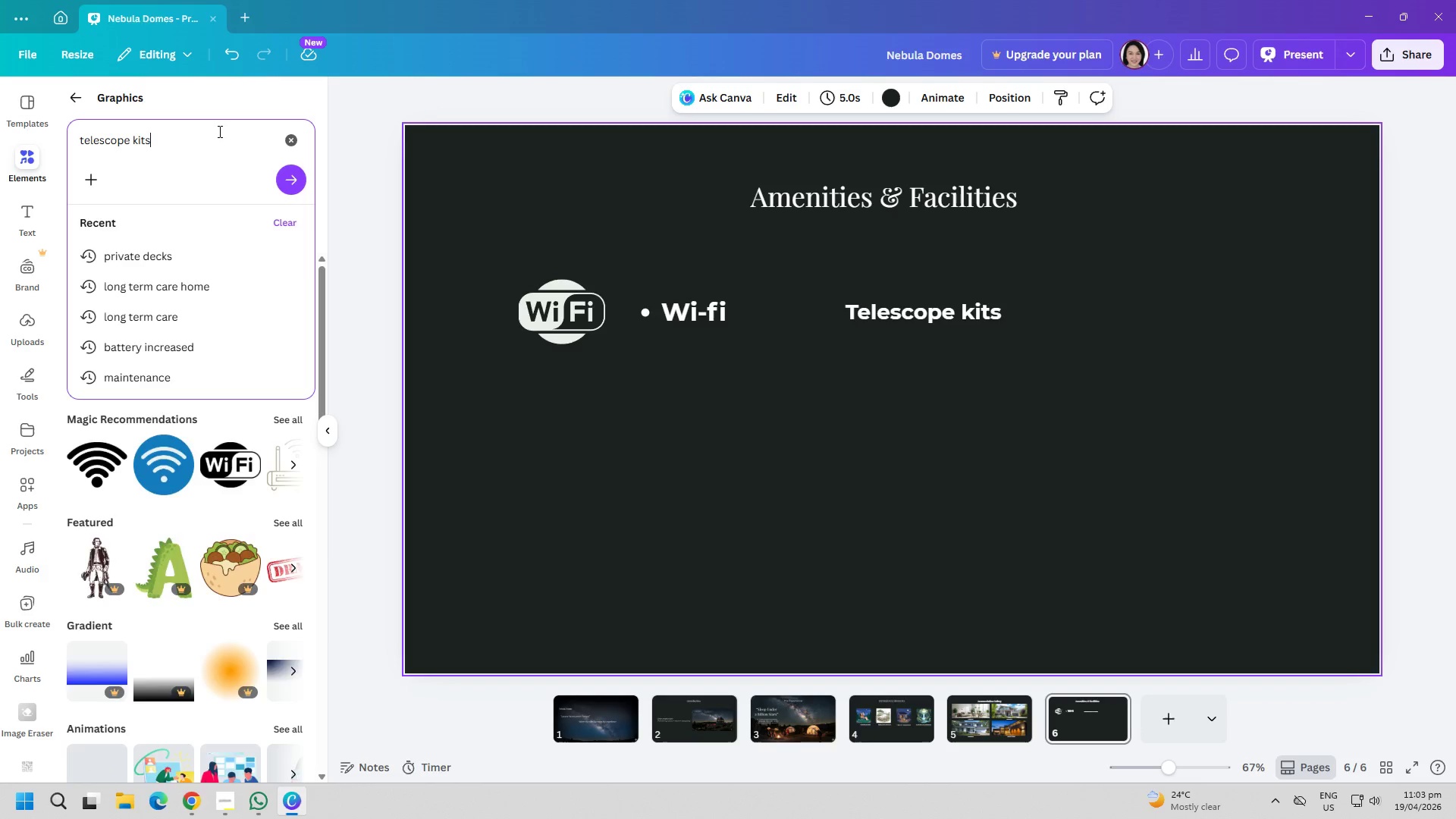 
key(Enter)
 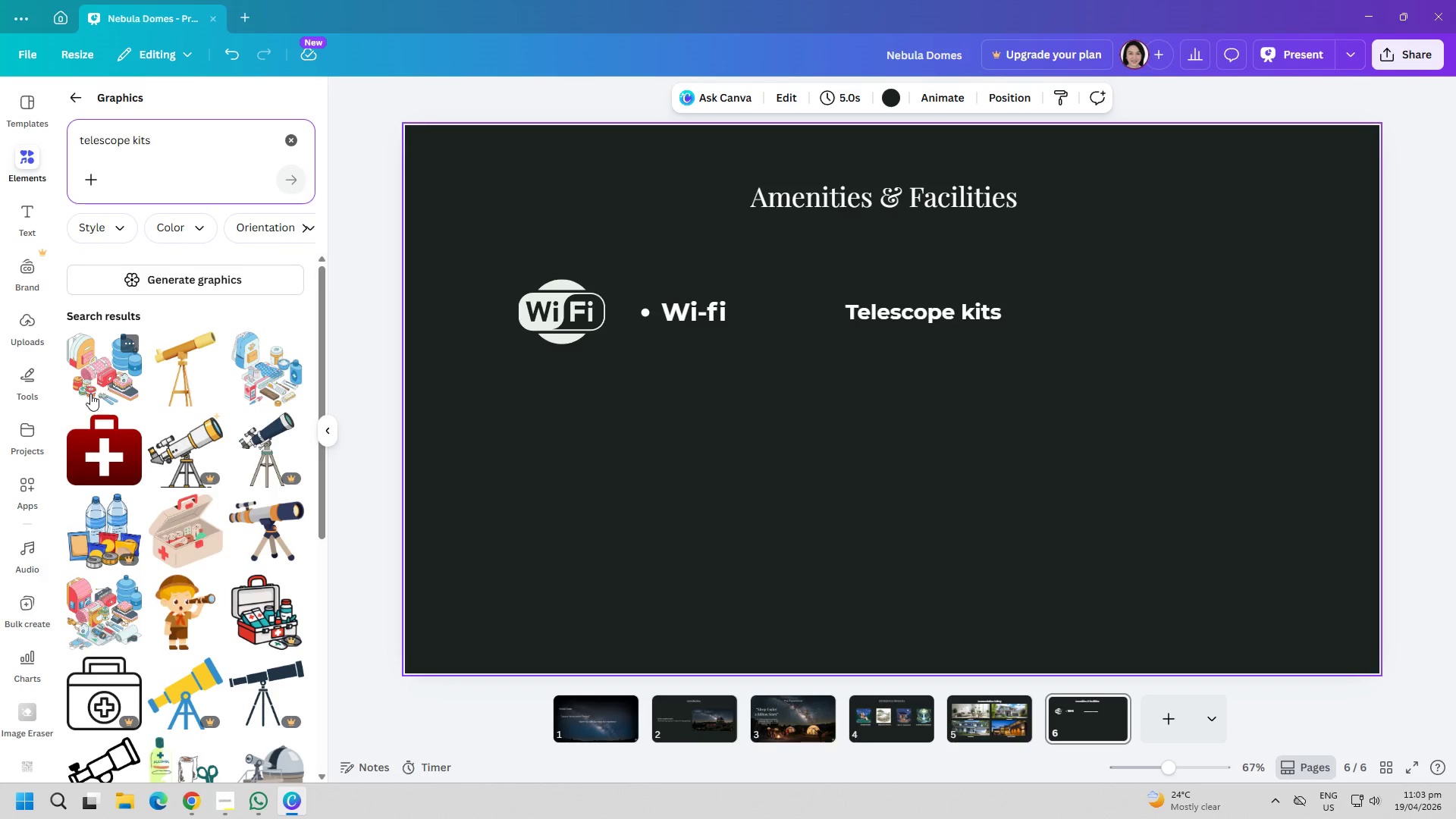 
wait(7.86)
 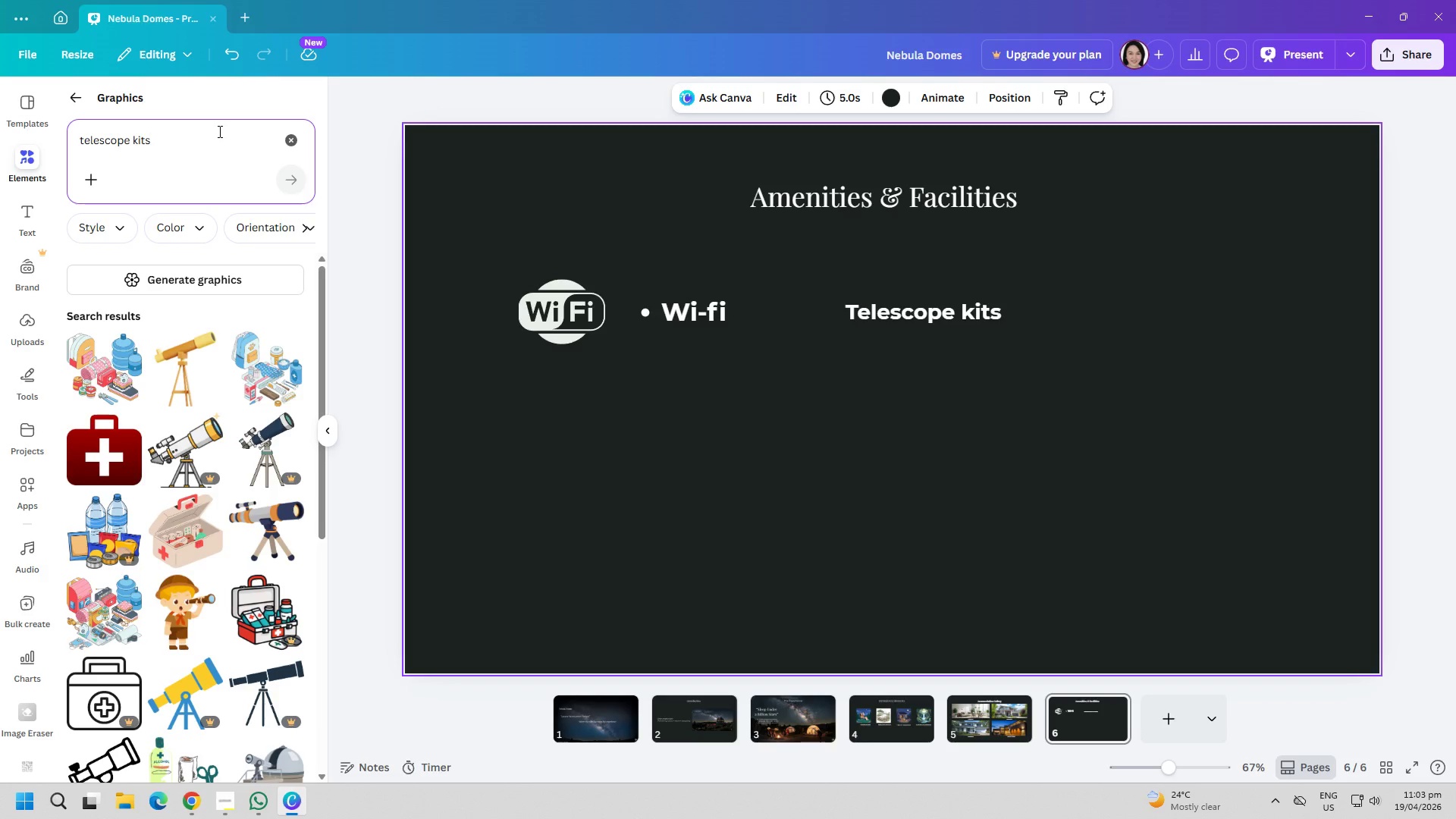 
scroll: coordinate [124, 527], scroll_direction: down, amount: 2.0
 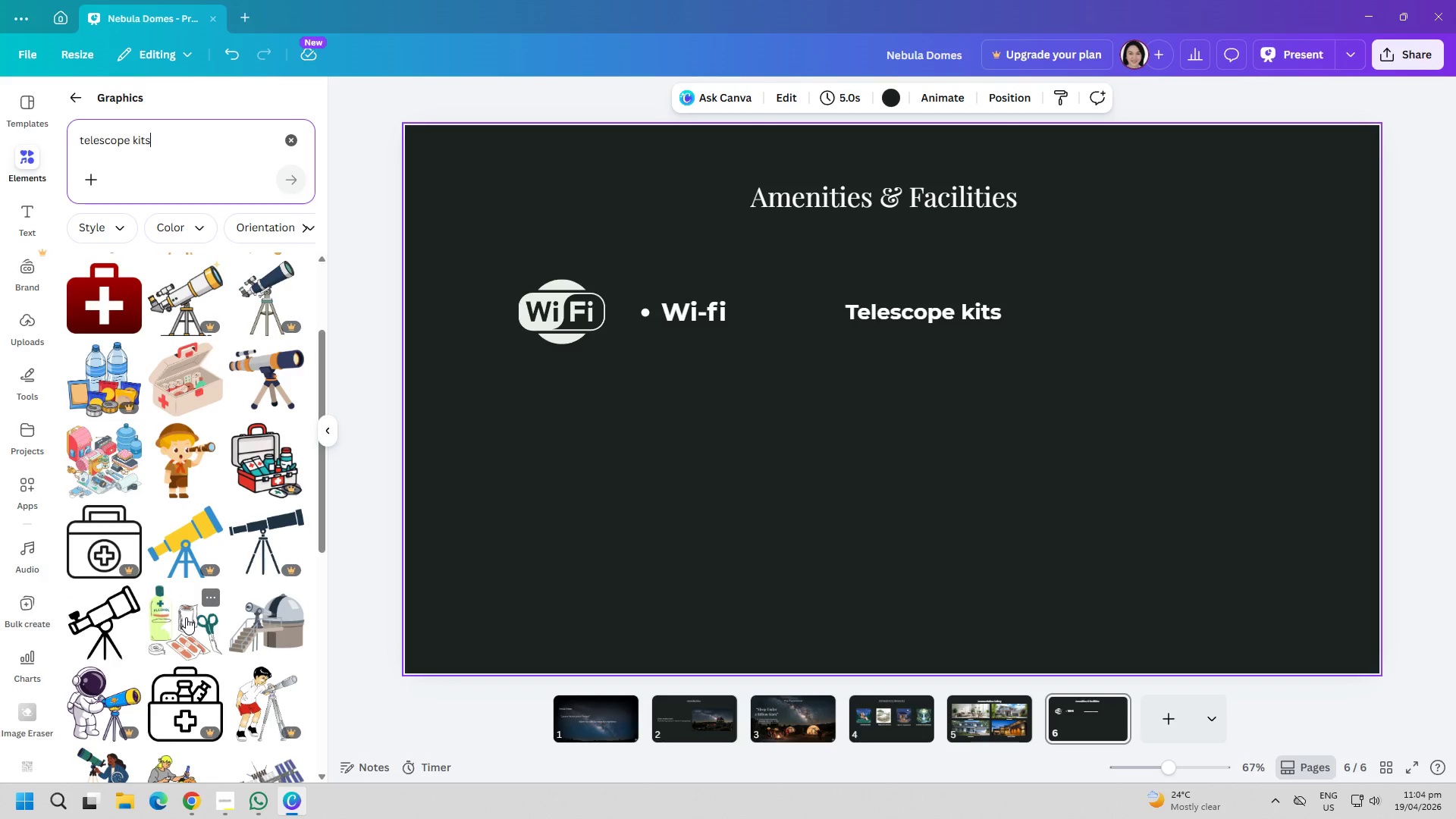 
wait(5.92)
 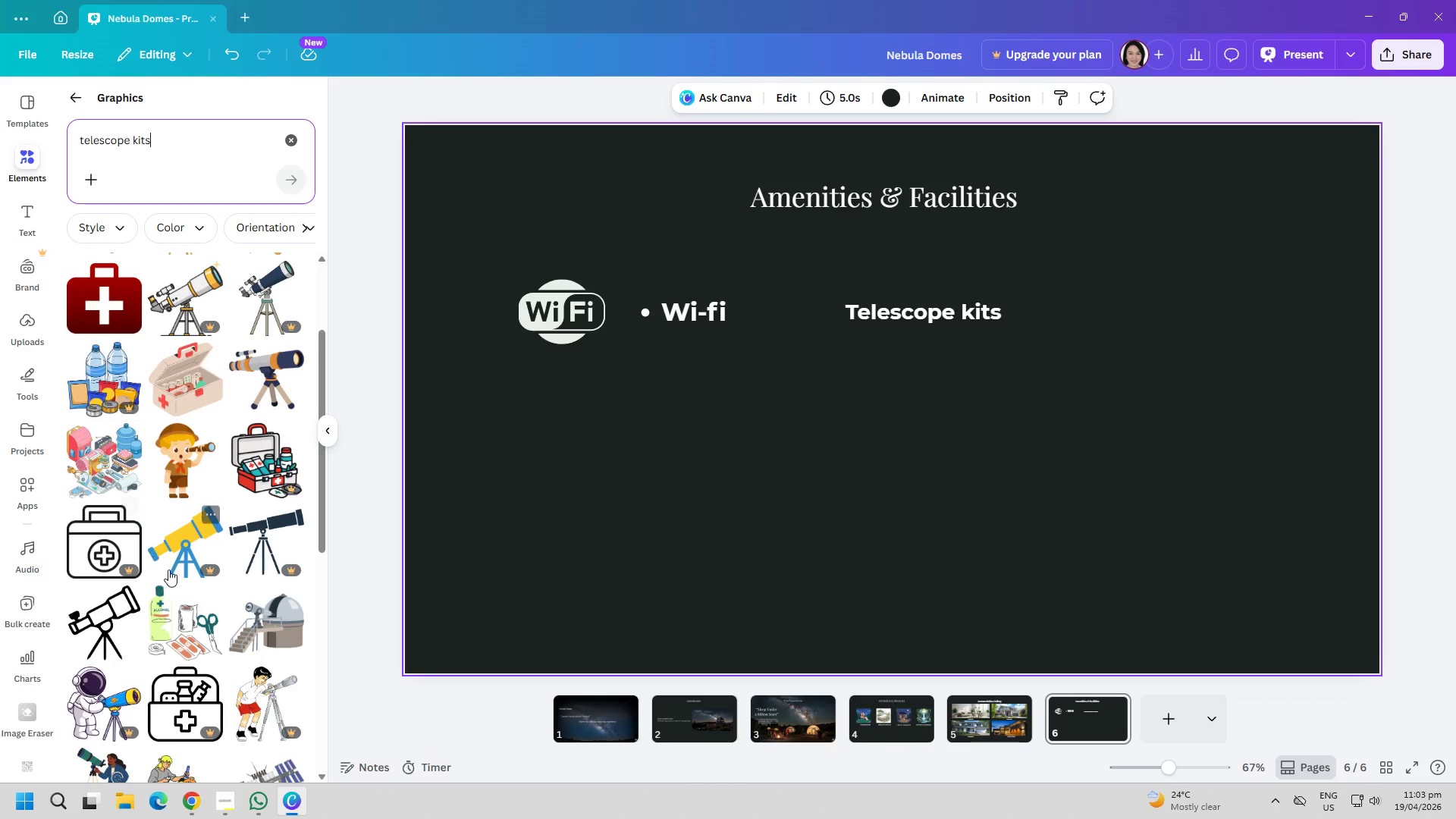 
left_click([209, 598])
 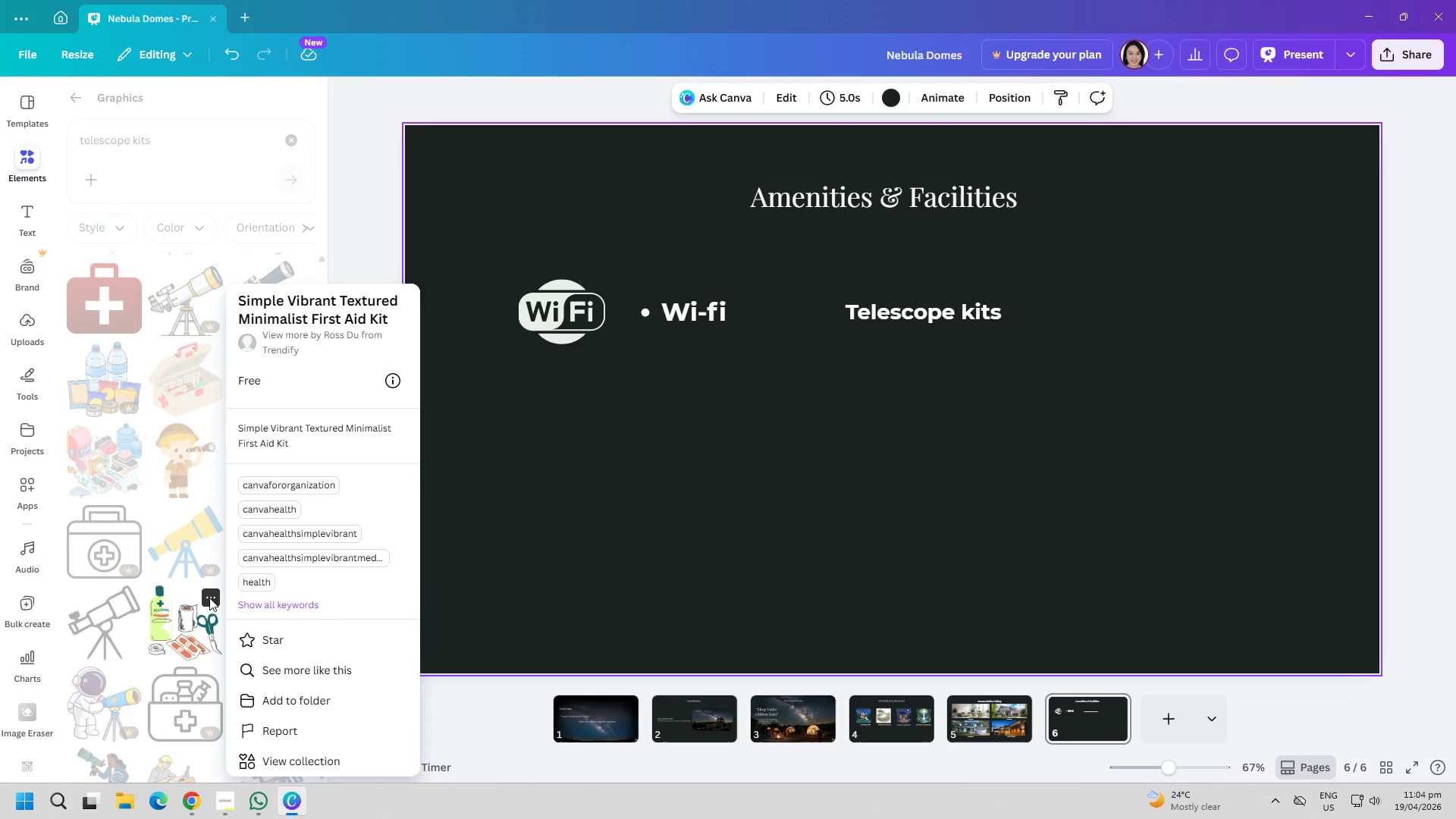 
left_click([209, 598])
 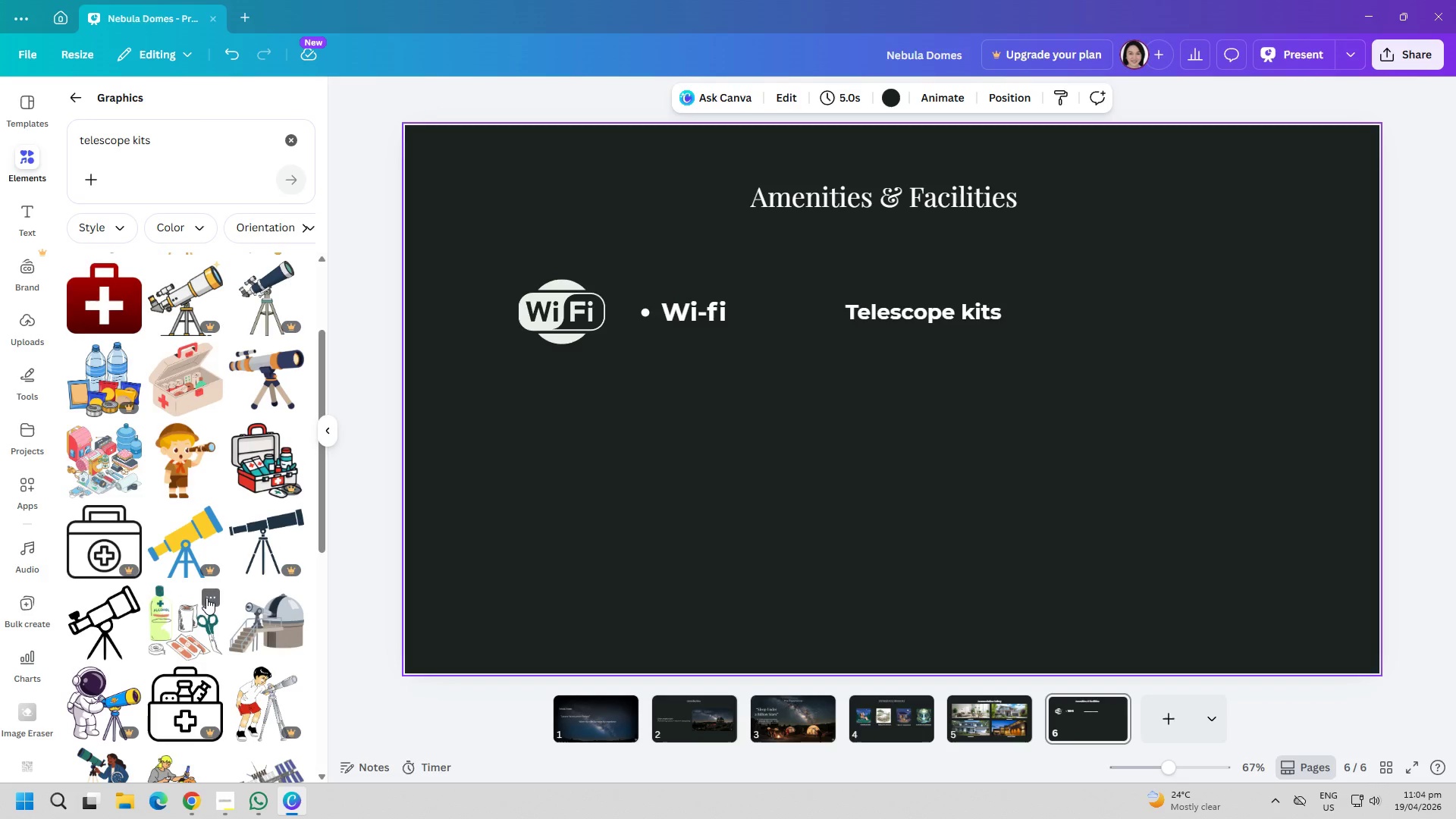 
scroll: coordinate [313, 626], scroll_direction: down, amount: 11.0
 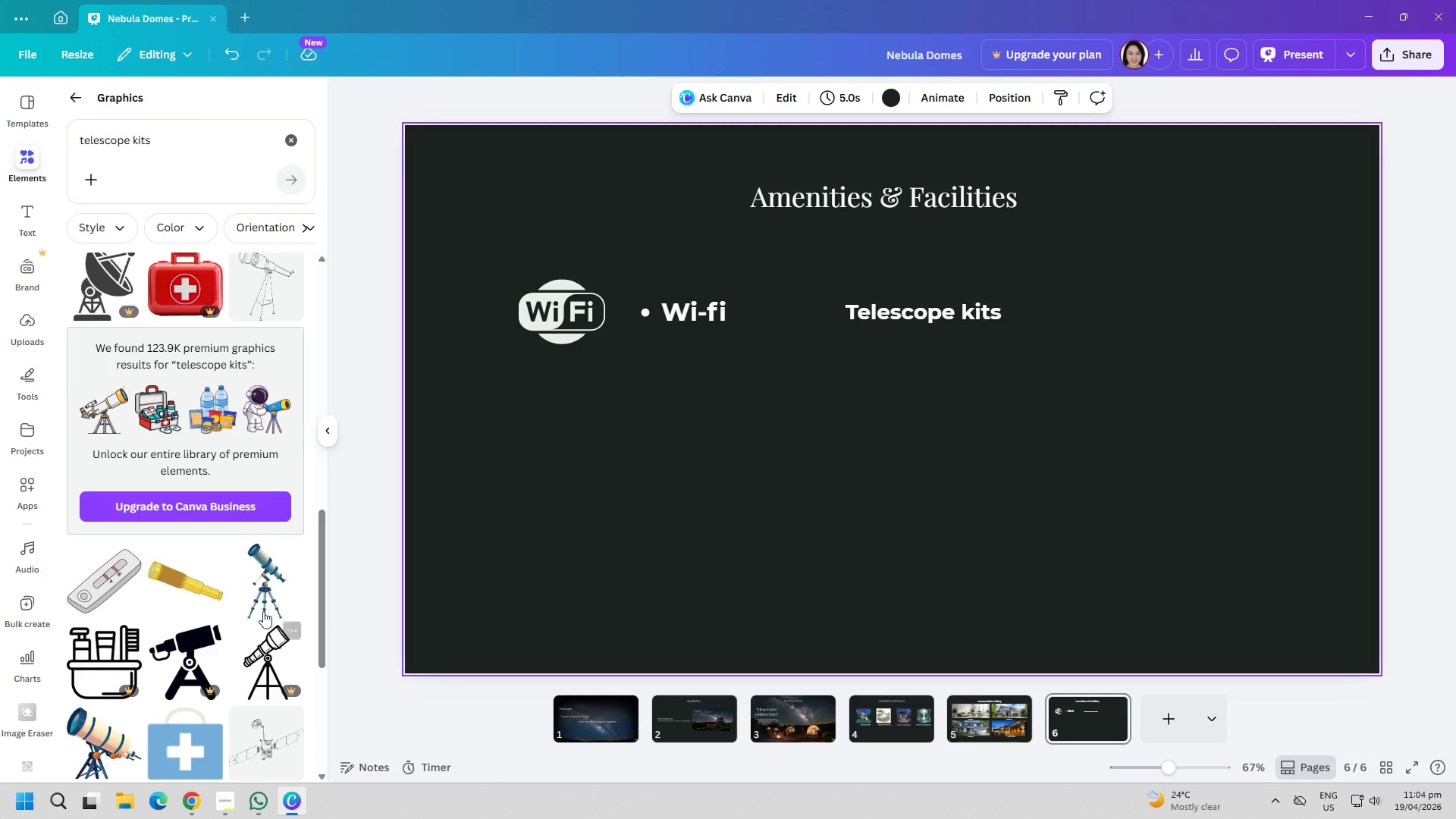 
left_click([258, 598])
 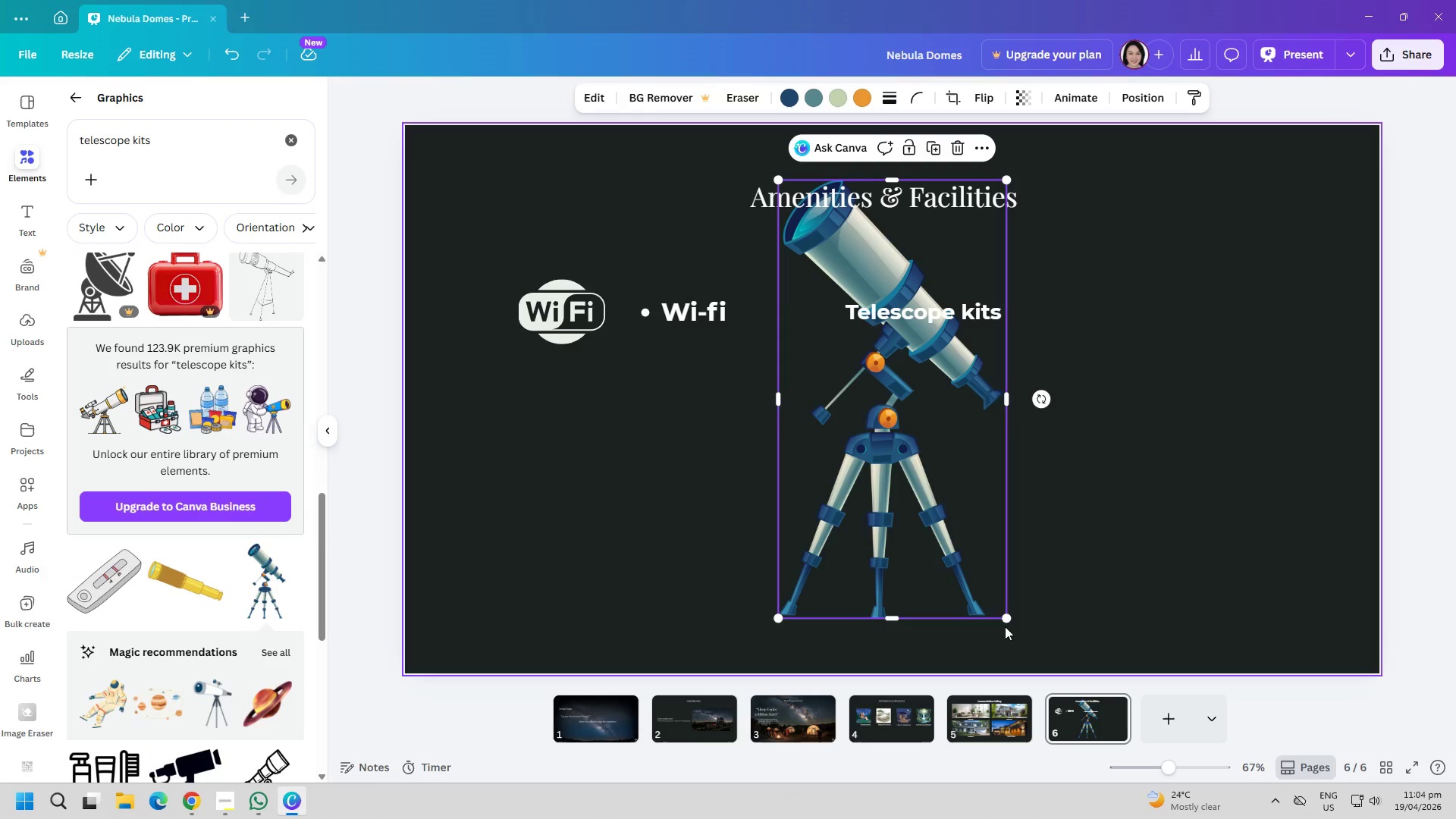 
left_click_drag(start_coordinate=[1002, 618], to_coordinate=[748, 372])
 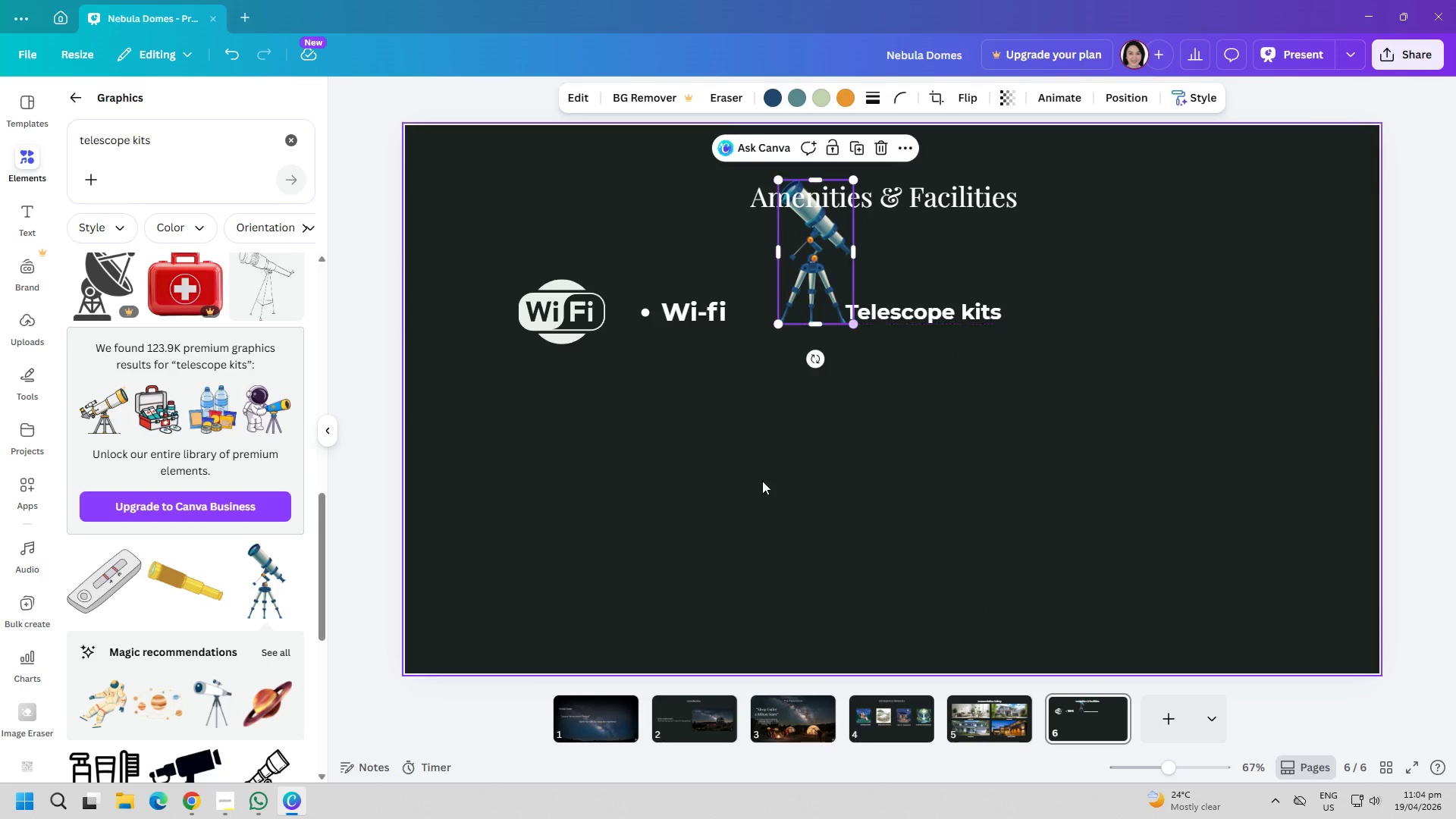 
left_click_drag(start_coordinate=[781, 511], to_coordinate=[791, 505])
 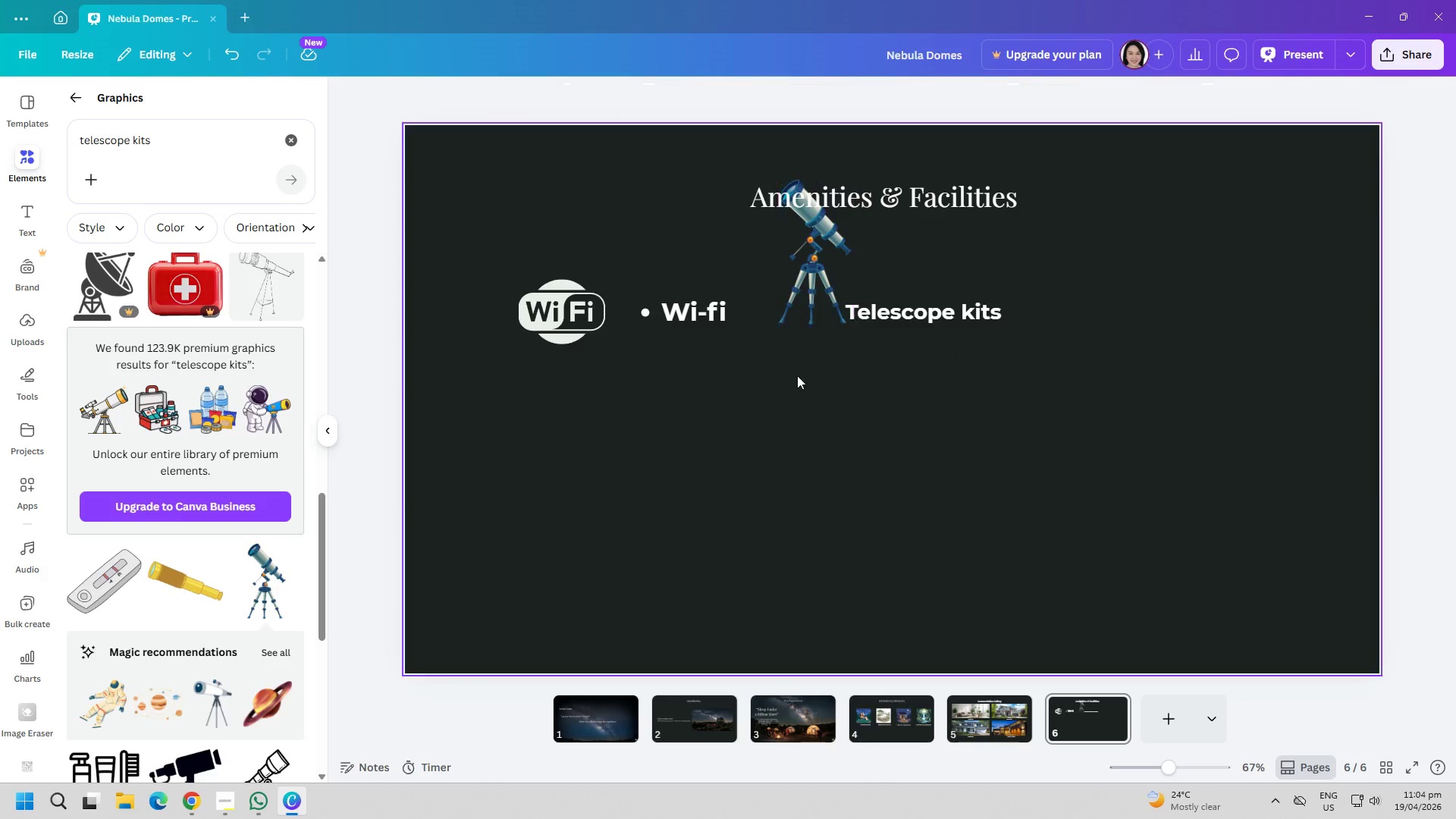 
left_click_drag(start_coordinate=[795, 318], to_coordinate=[793, 404])
 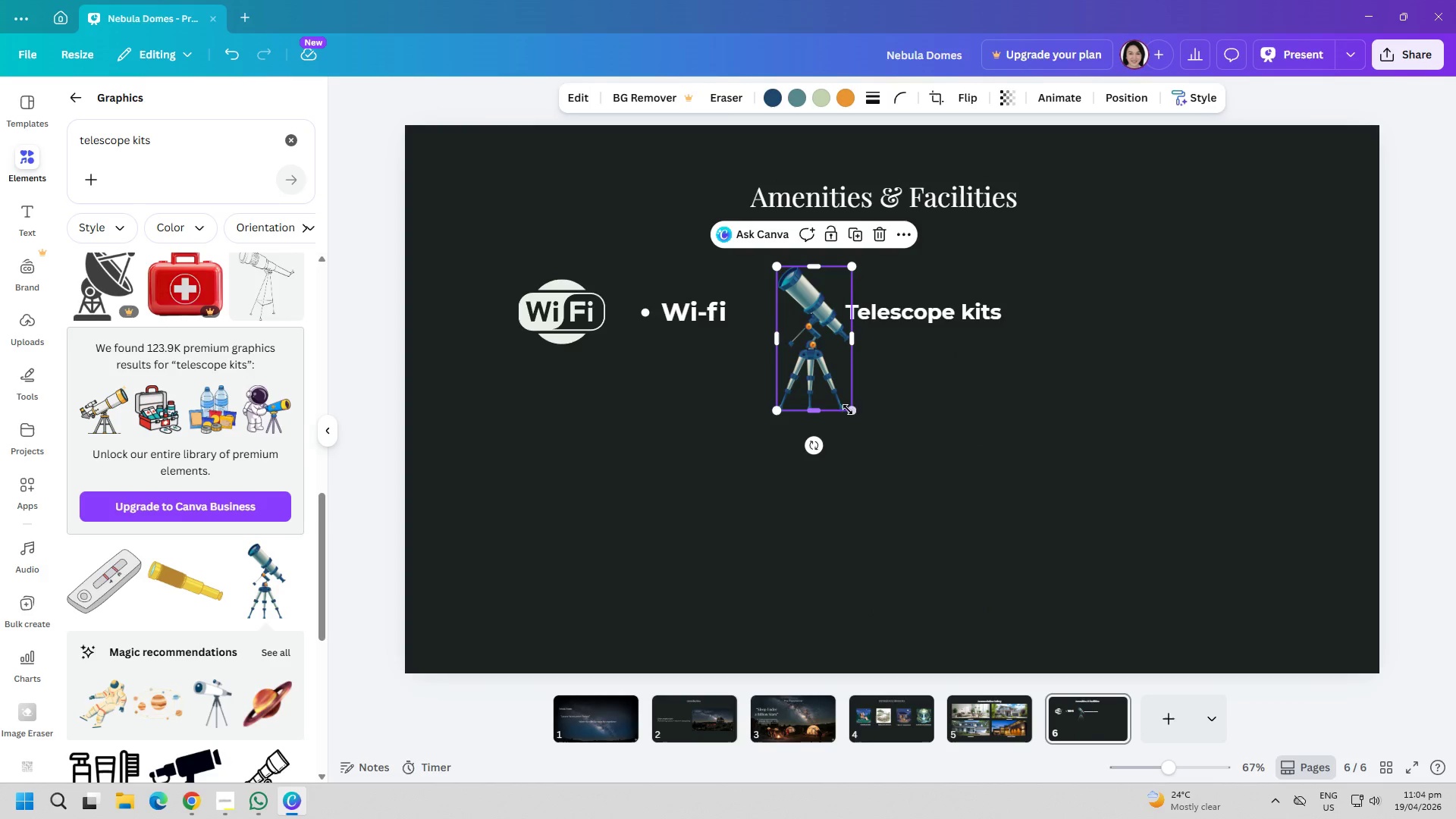 
left_click_drag(start_coordinate=[852, 411], to_coordinate=[814, 370])
 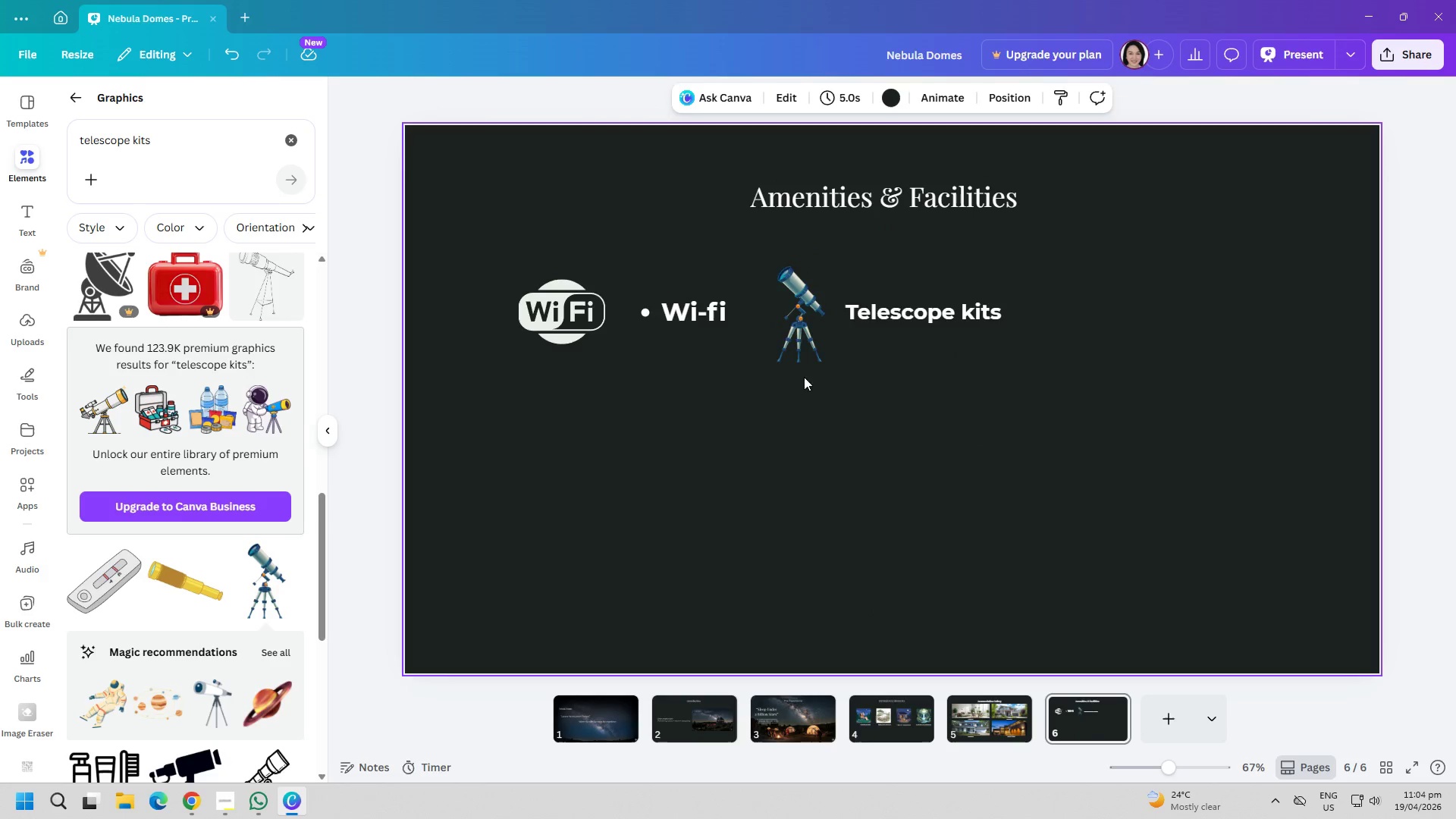 
left_click_drag(start_coordinate=[791, 348], to_coordinate=[800, 329])
 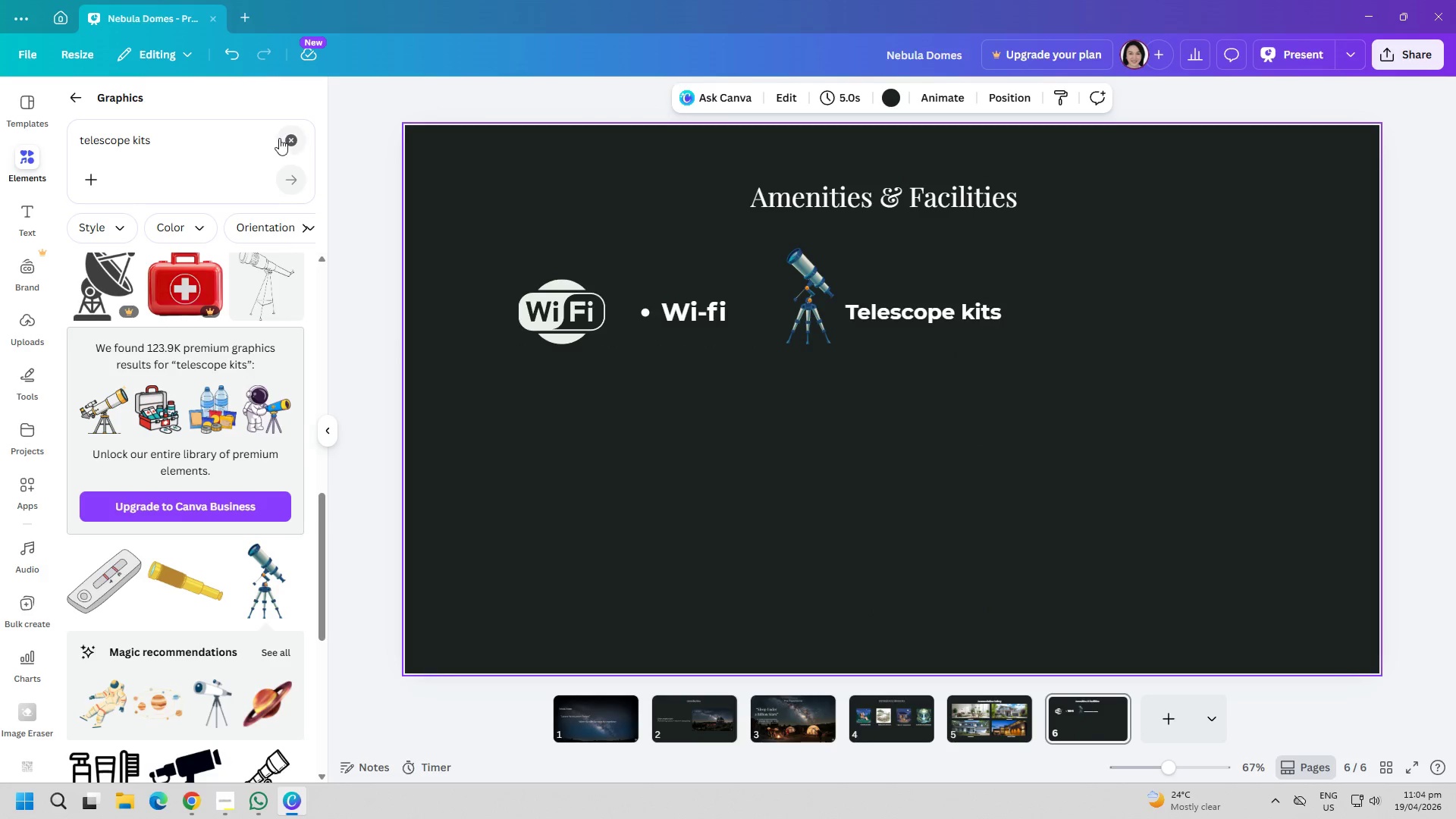 
left_click([284, 138])
 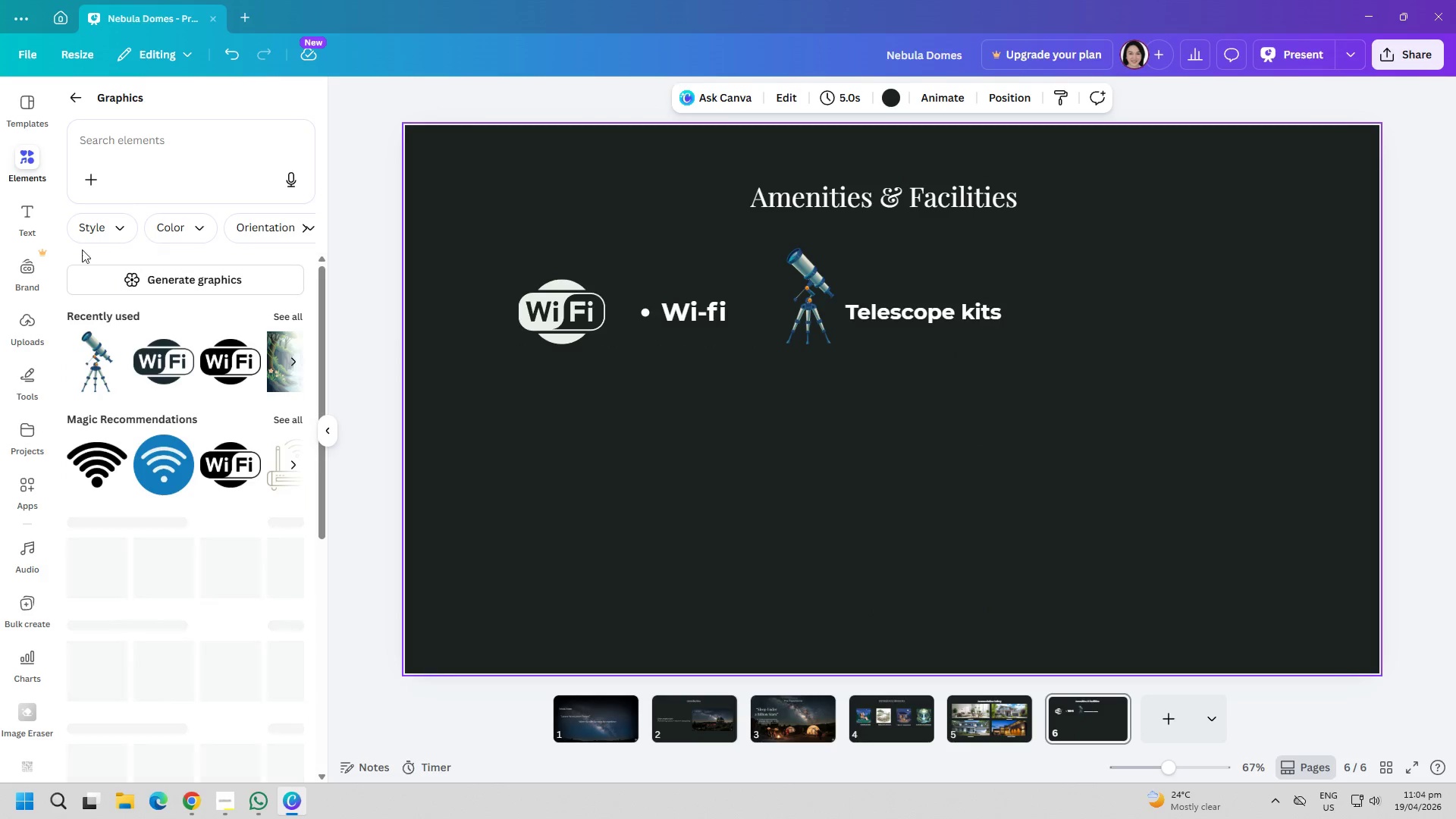 
left_click([20, 224])
 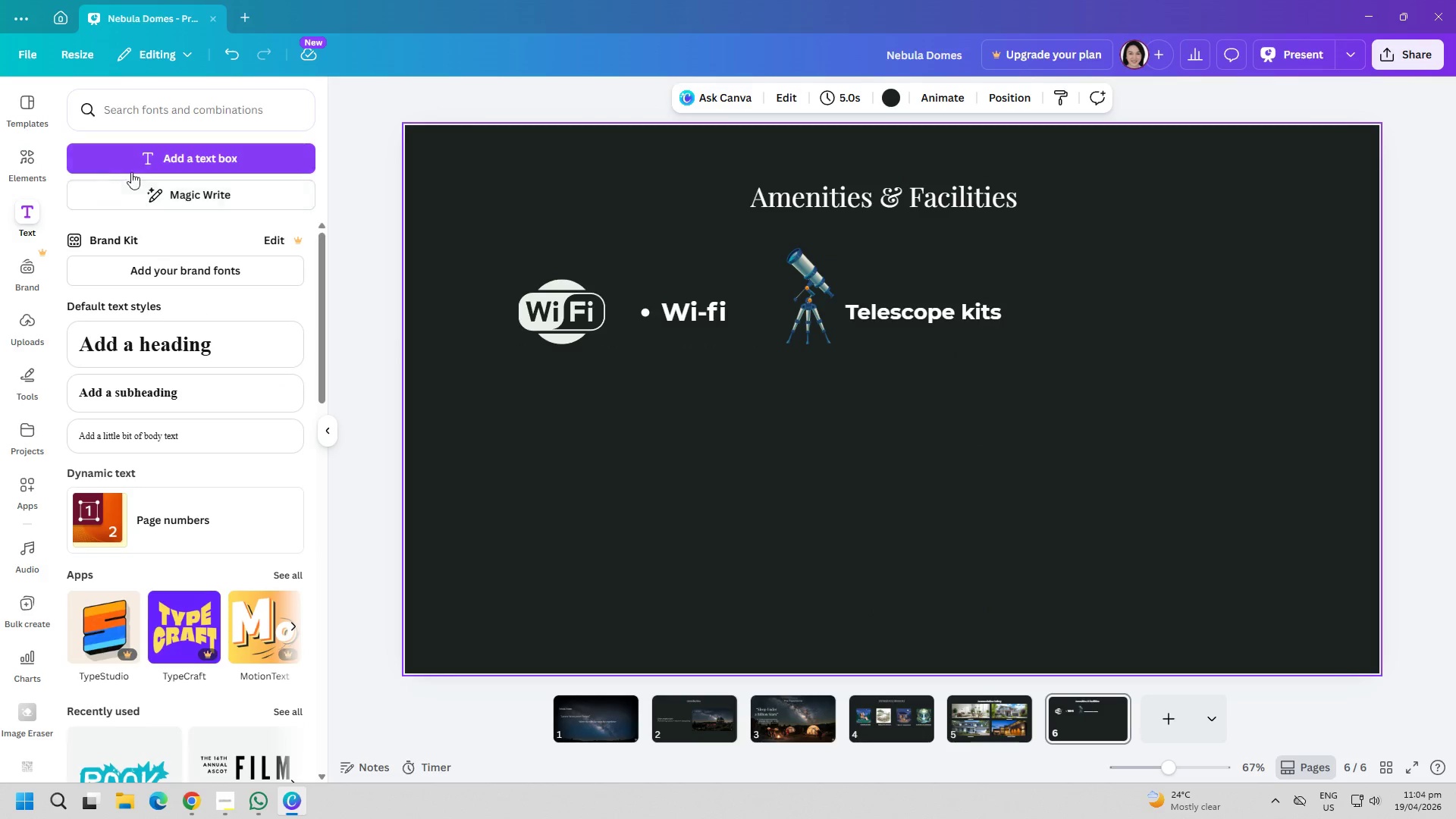 
left_click([175, 170])
 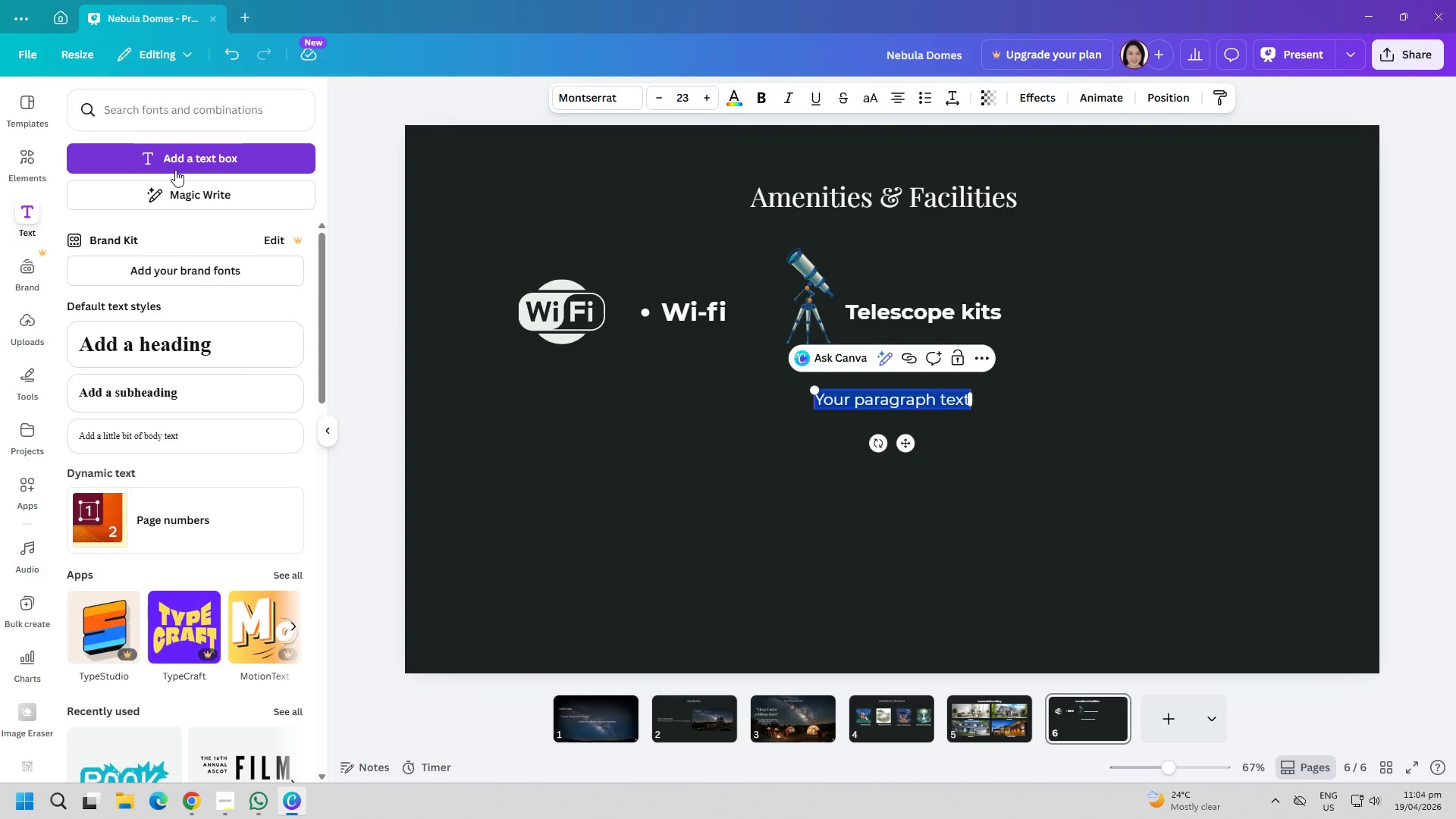 
type(Fire pits)
 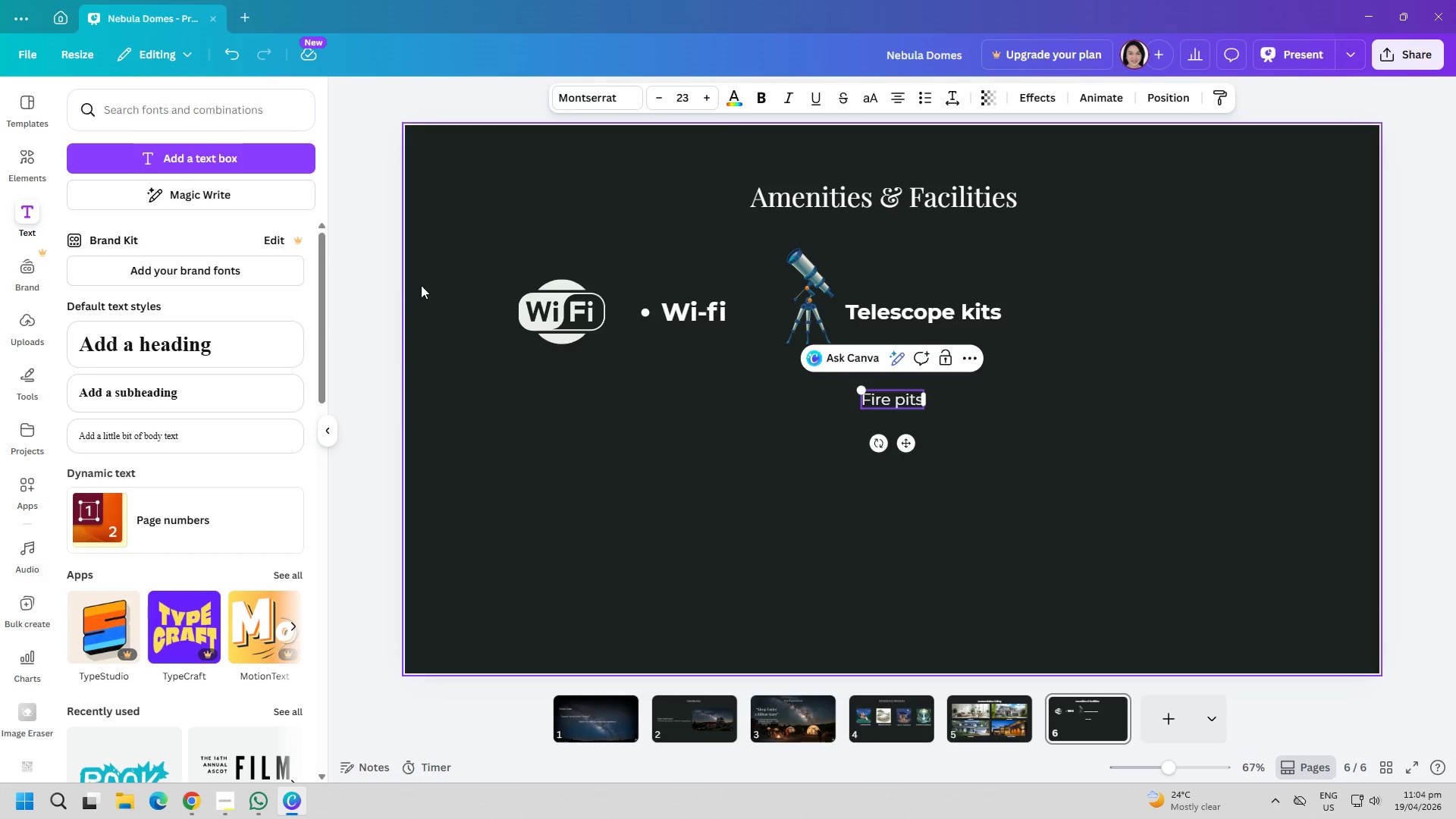 
key(Control+A)
 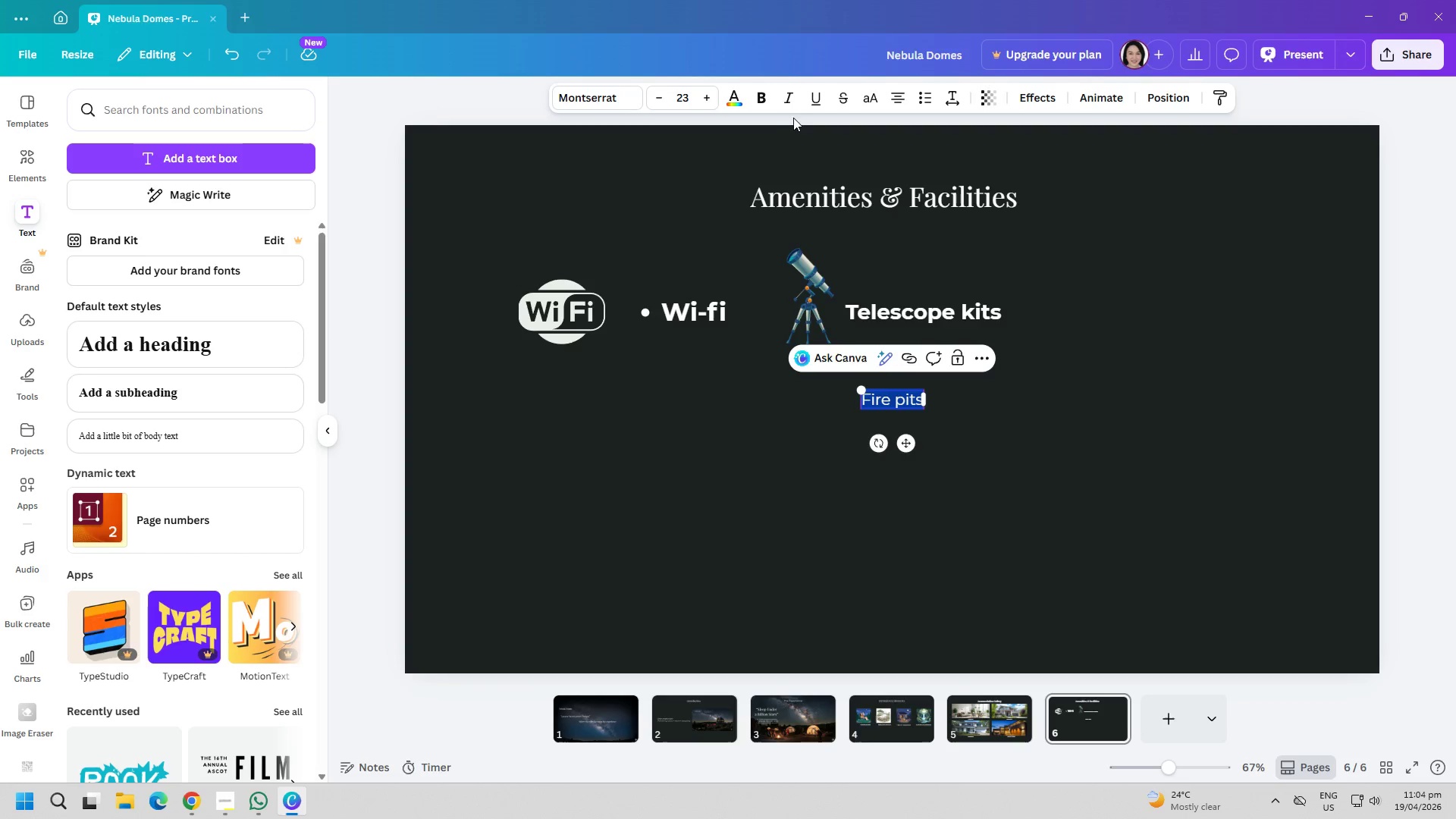 
left_click([761, 97])
 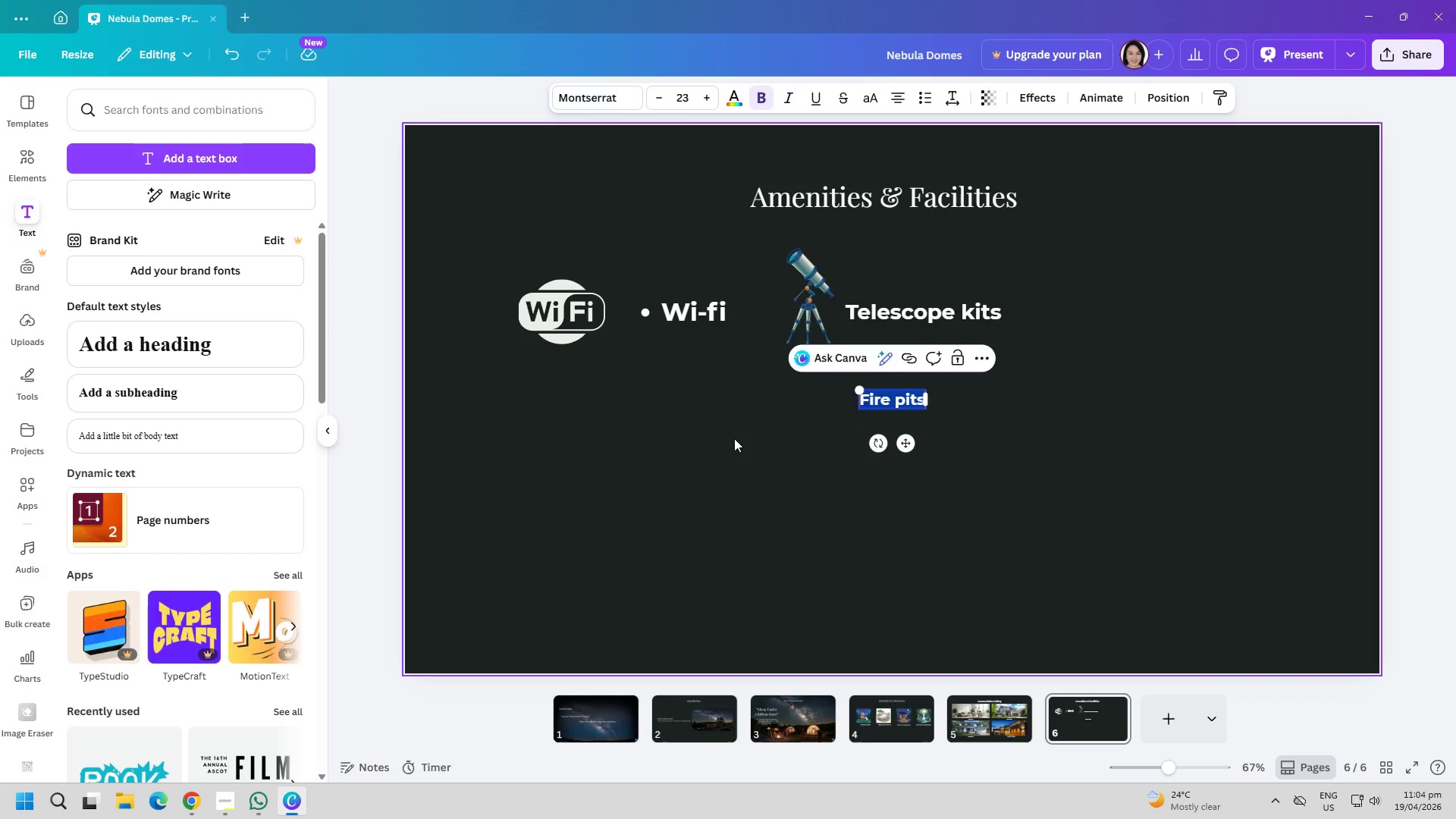 
left_click([734, 438])
 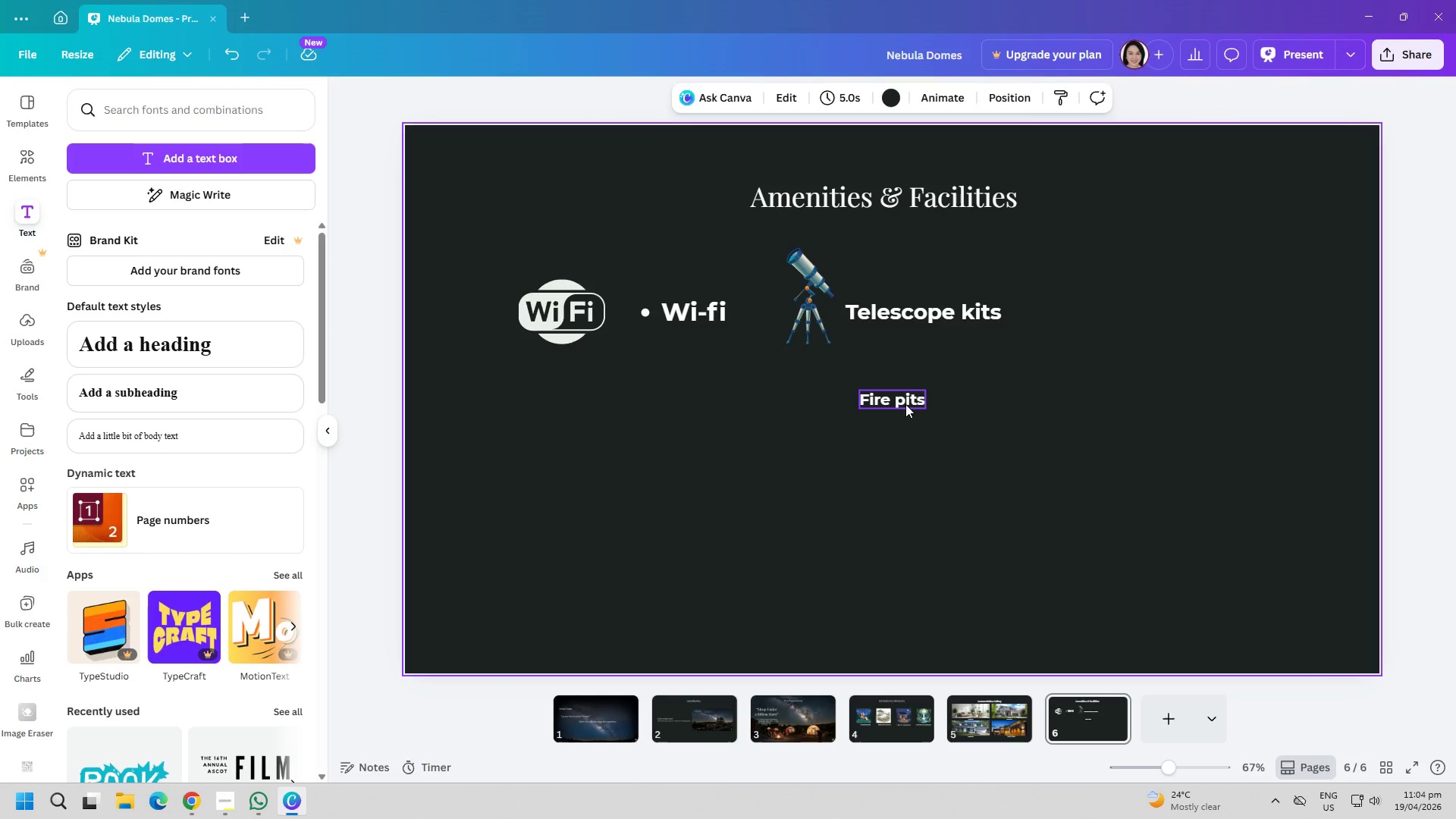 
left_click_drag(start_coordinate=[905, 401], to_coordinate=[1162, 315])
 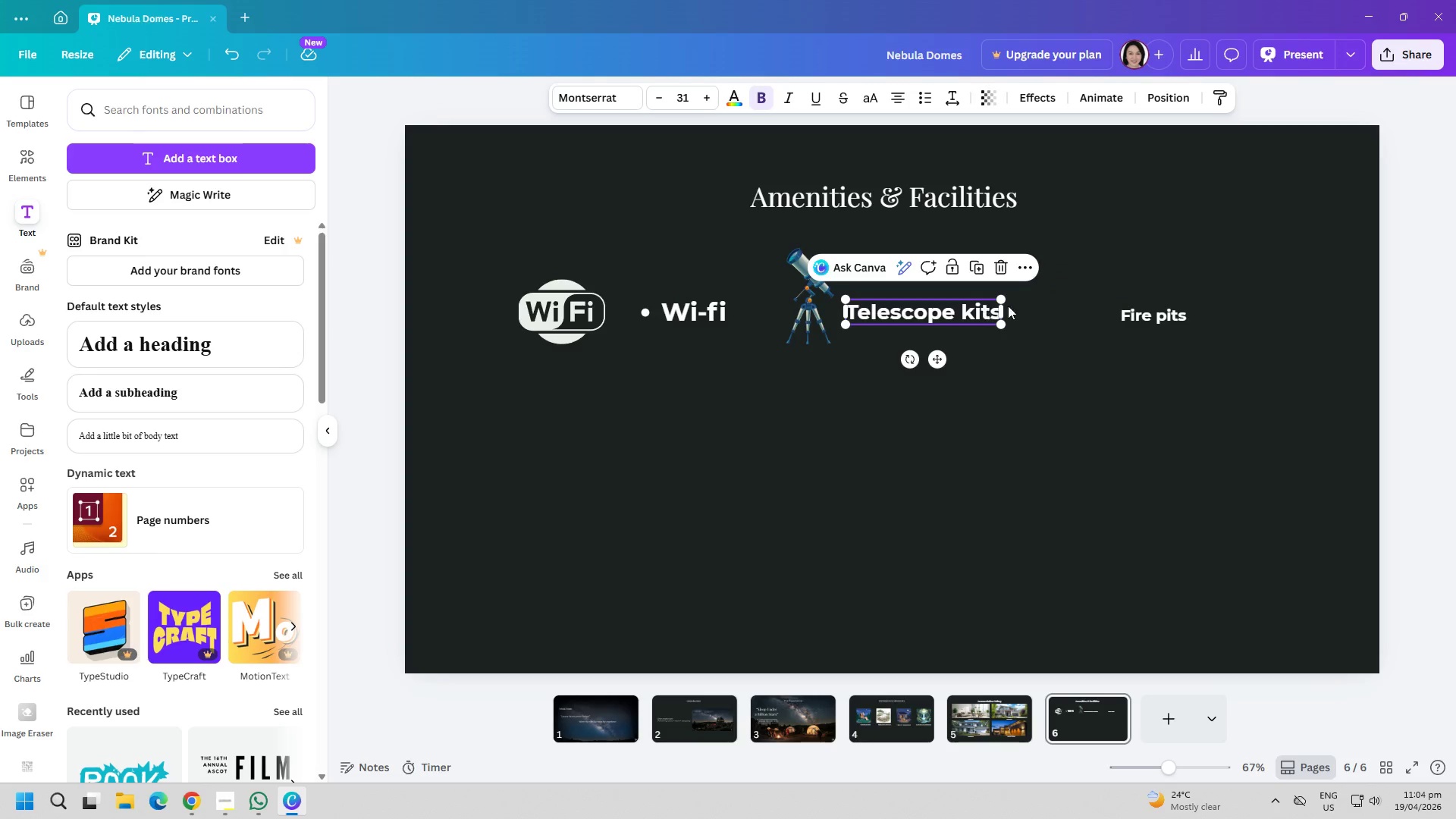 
left_click([1144, 309])
 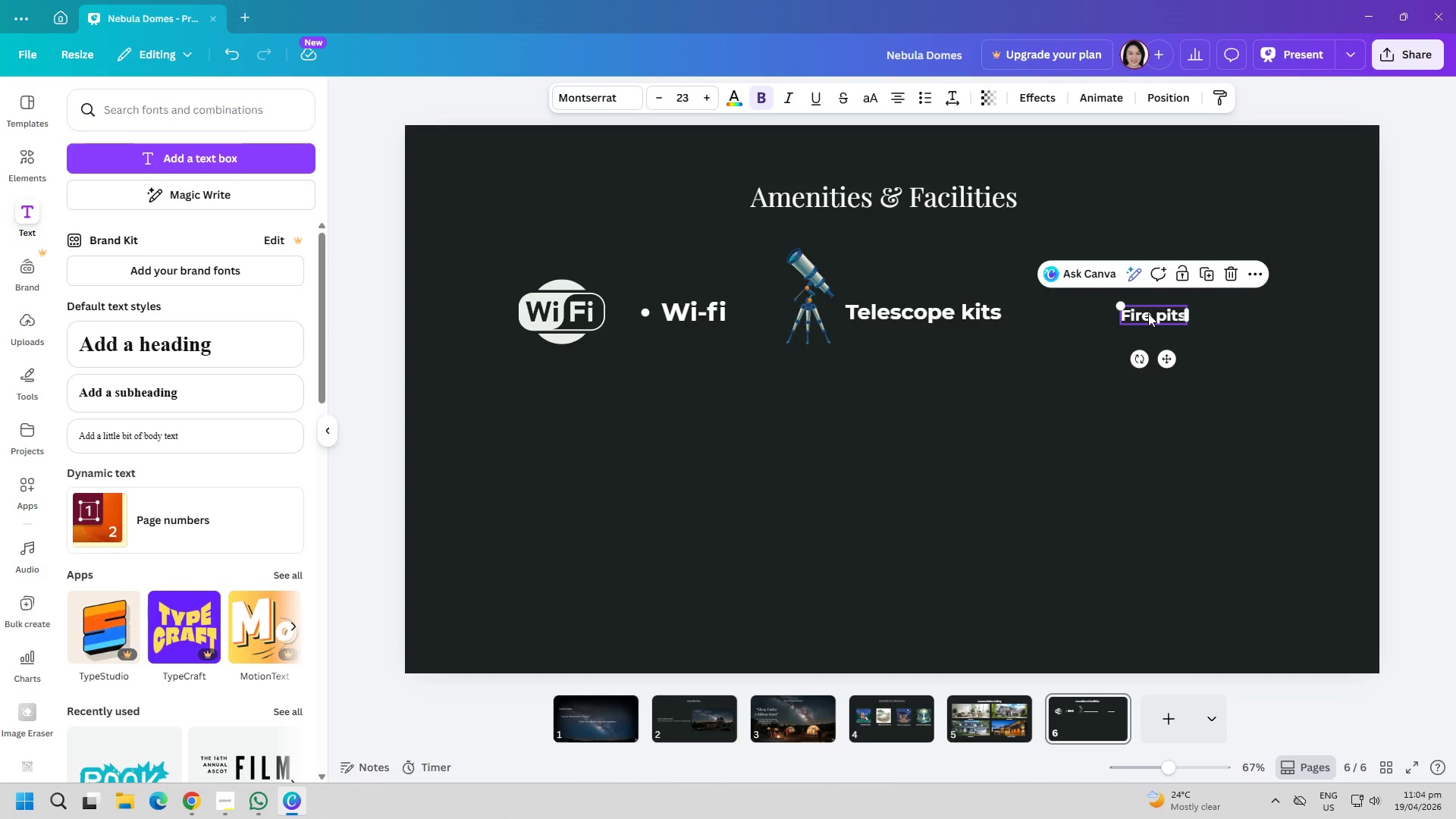 
left_click_drag(start_coordinate=[1148, 313], to_coordinate=[1138, 311])
 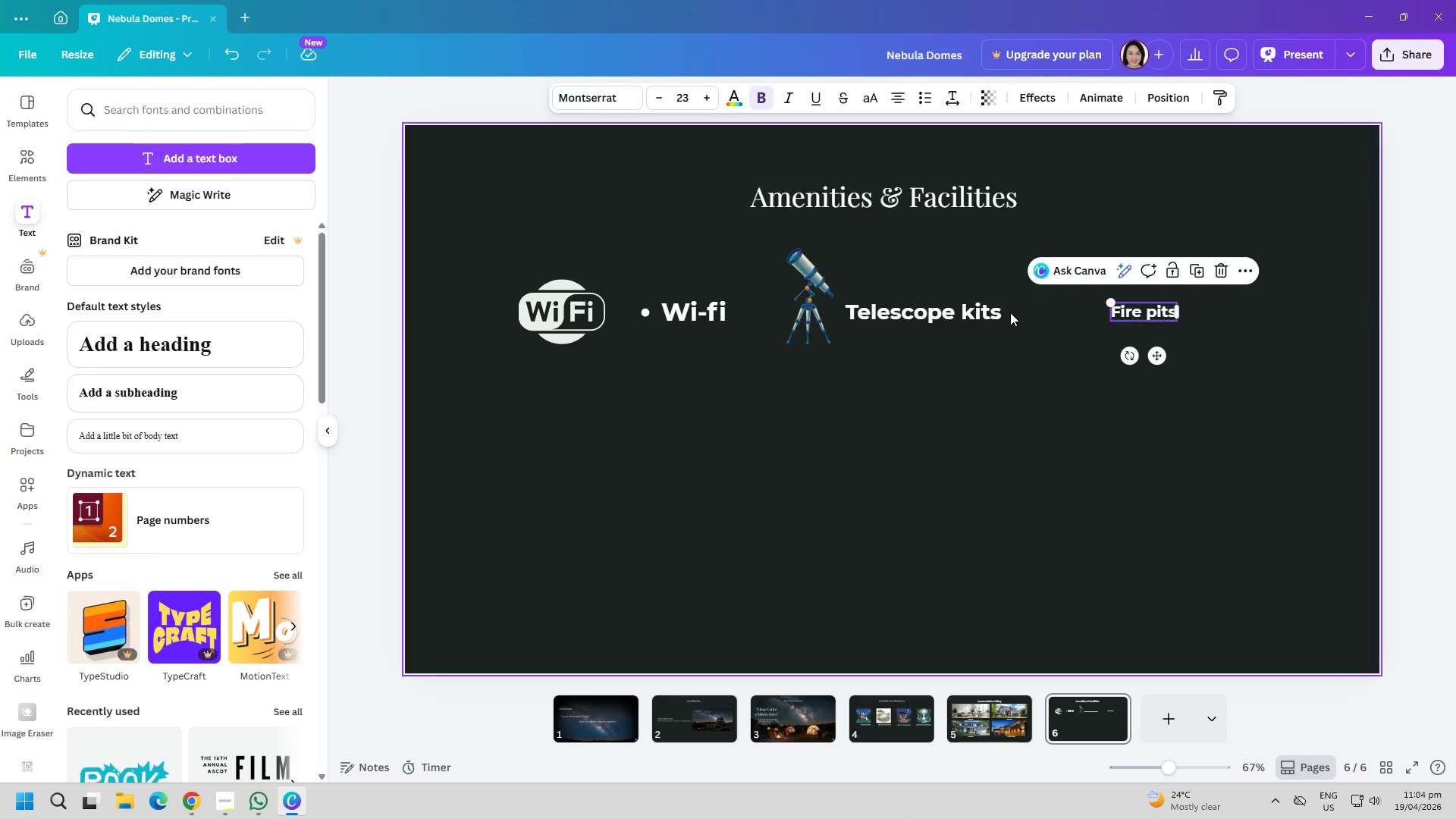 
left_click([968, 309])
 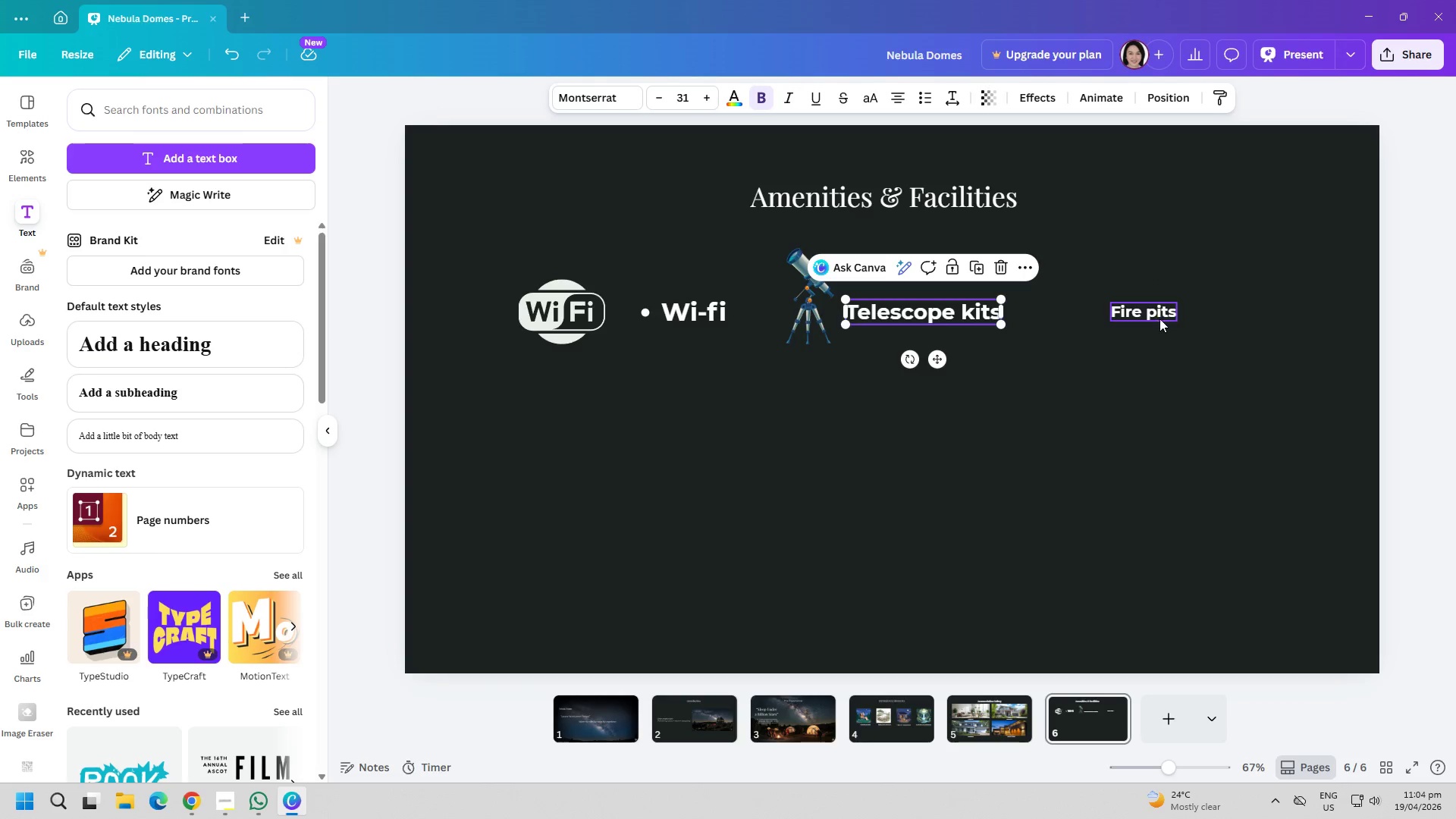 
left_click([1169, 318])
 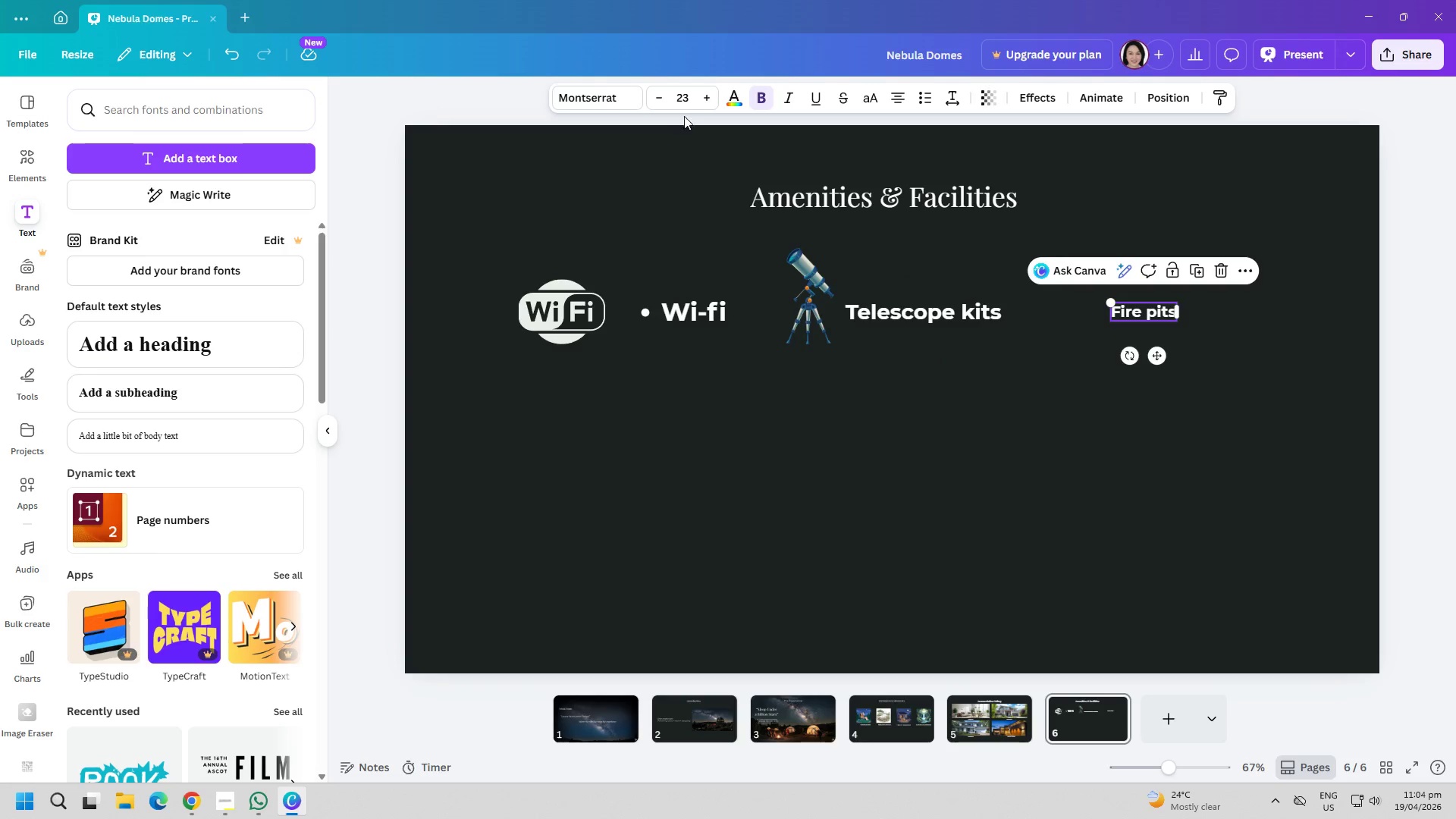 
left_click([687, 106])
 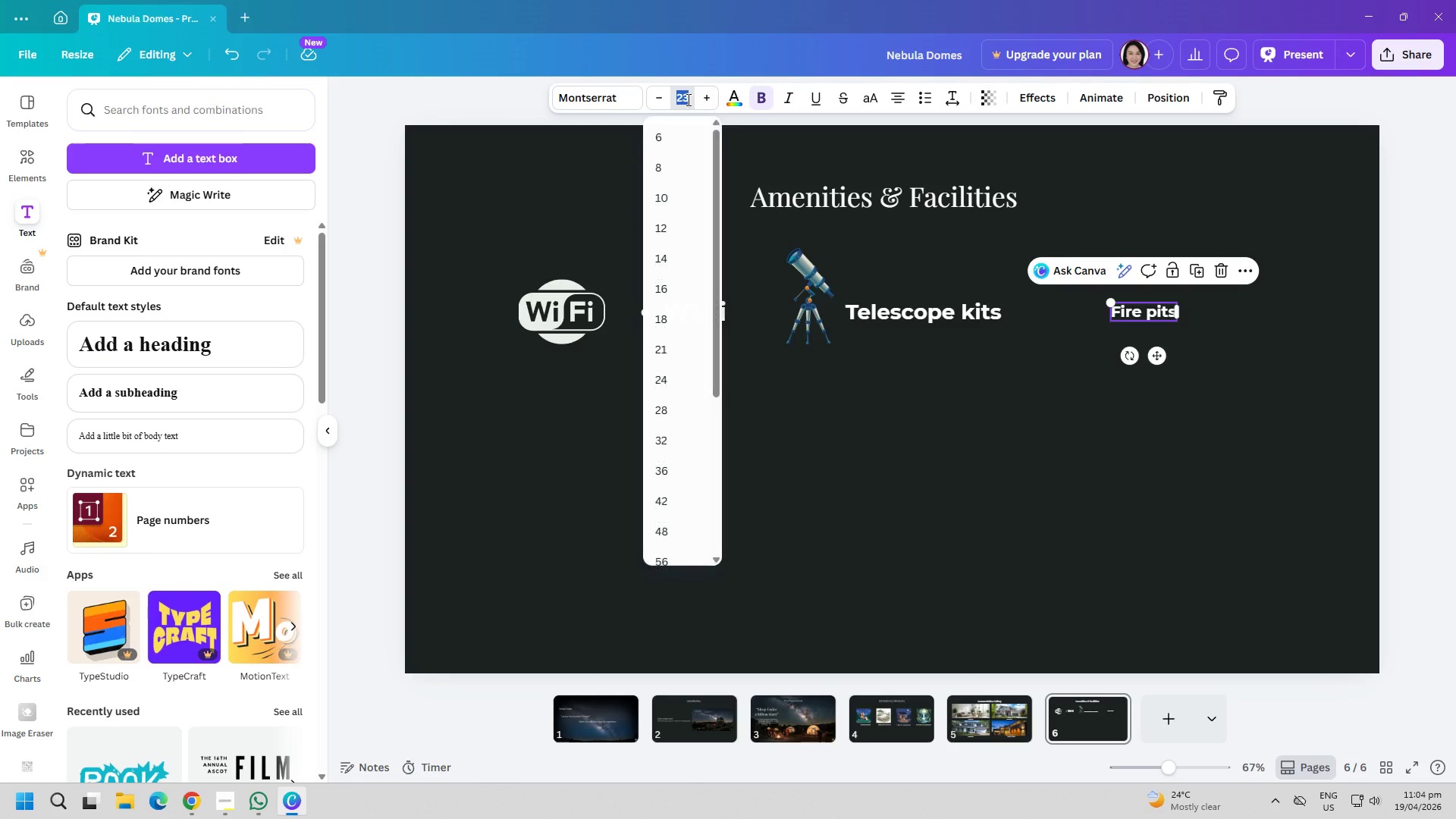 
type(31)
 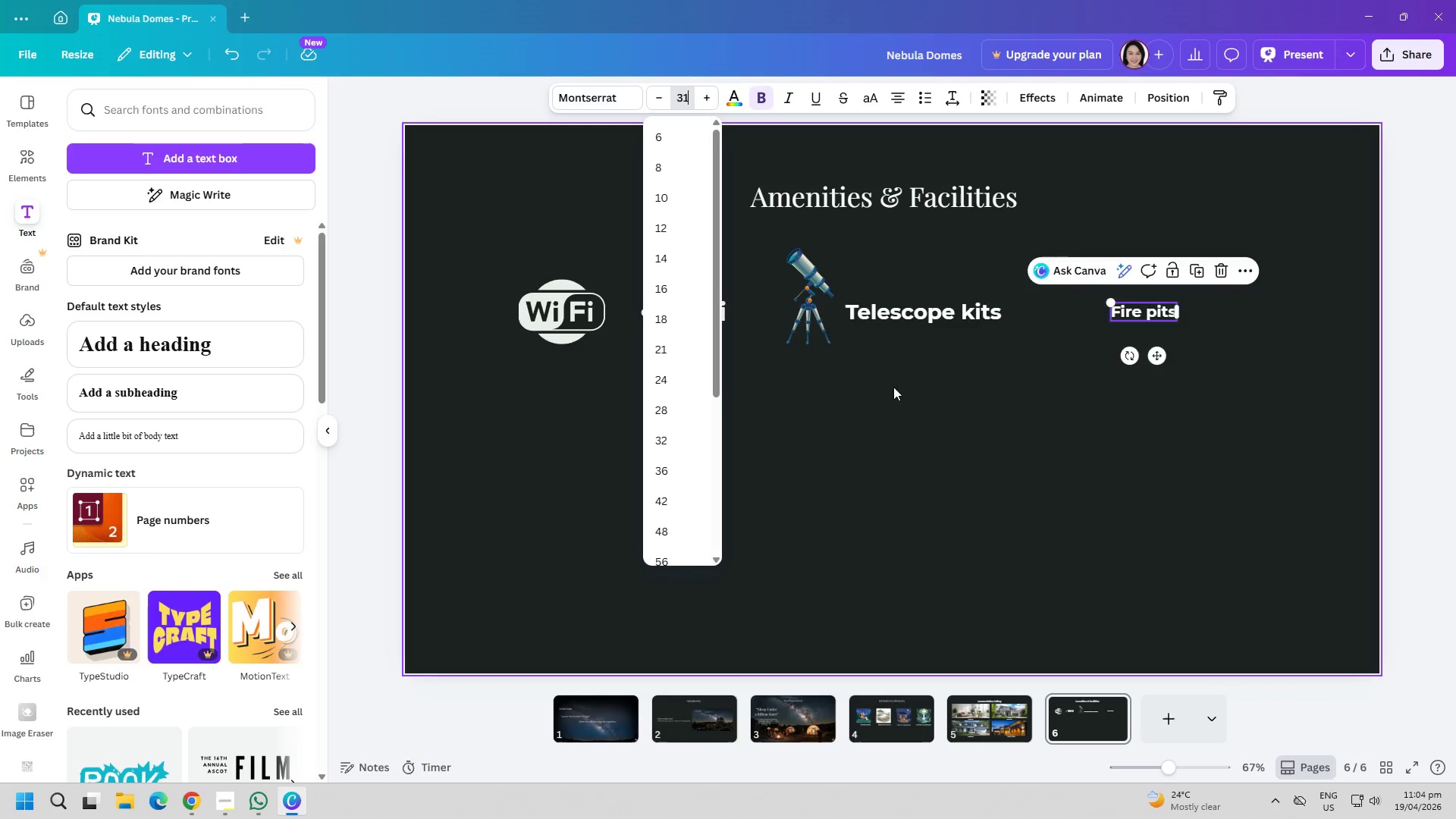 
left_click([937, 438])
 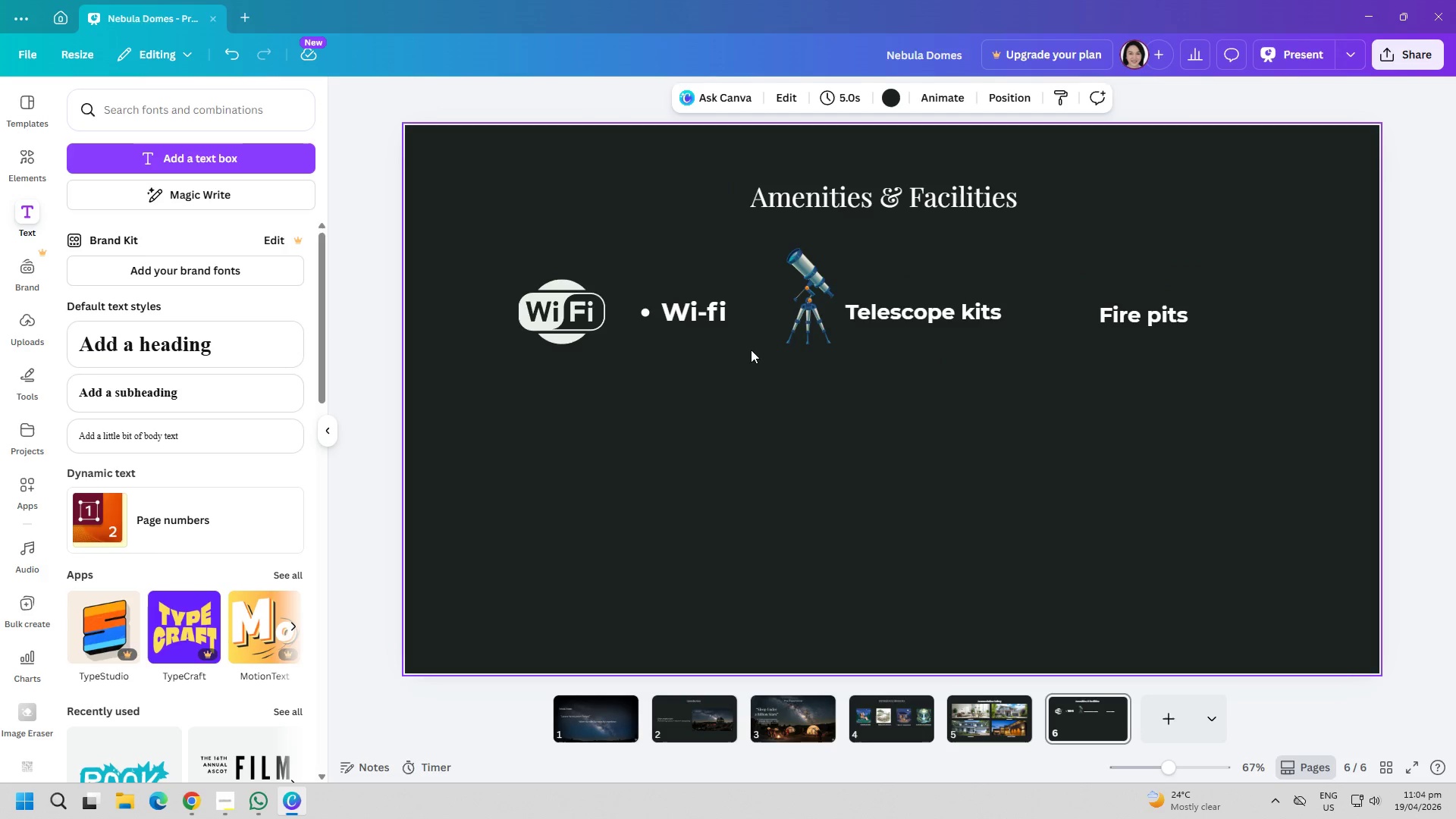 
left_click([720, 314])
 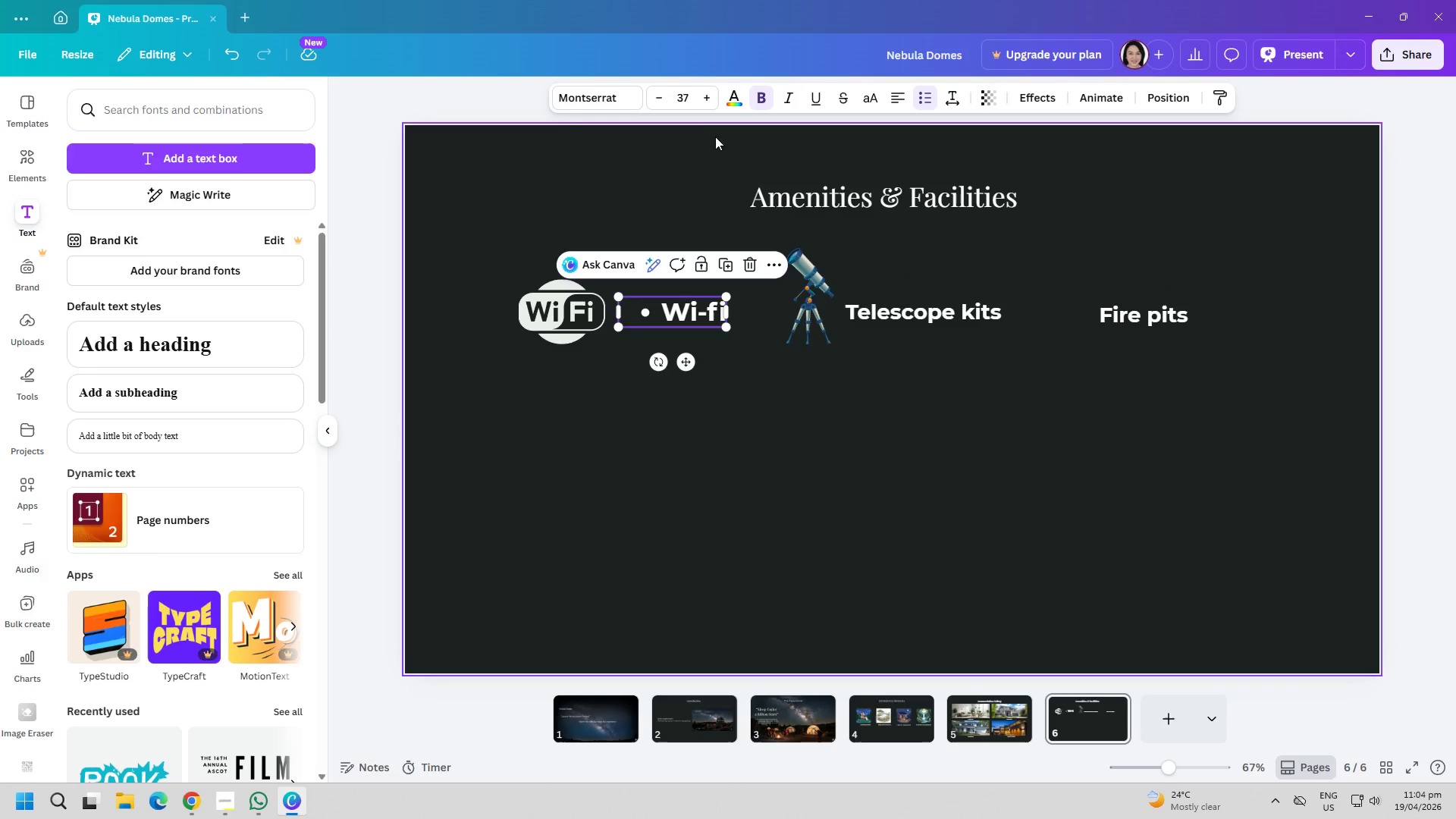 
left_click([681, 96])
 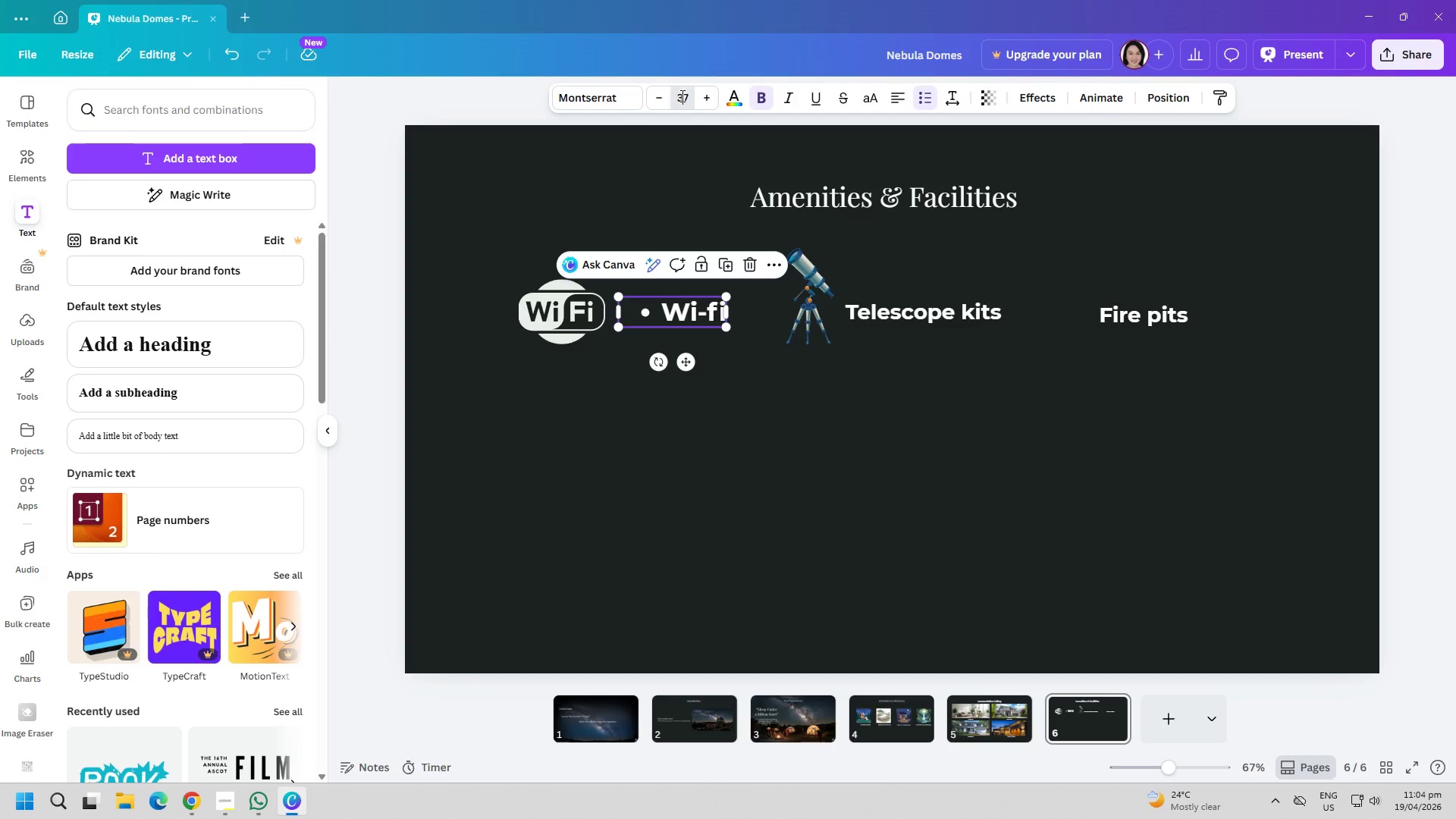 
type(31)
 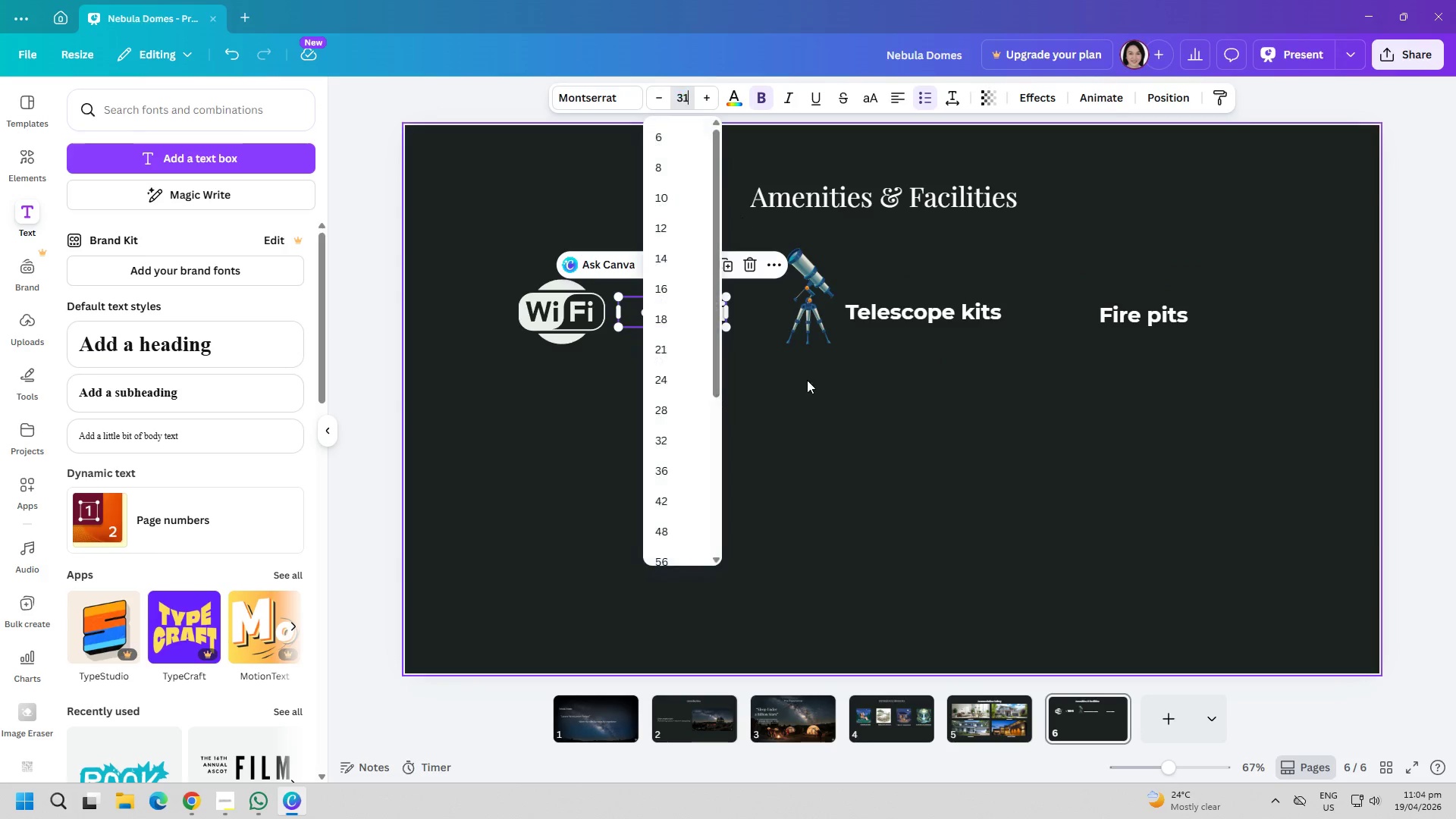 
double_click([815, 397])
 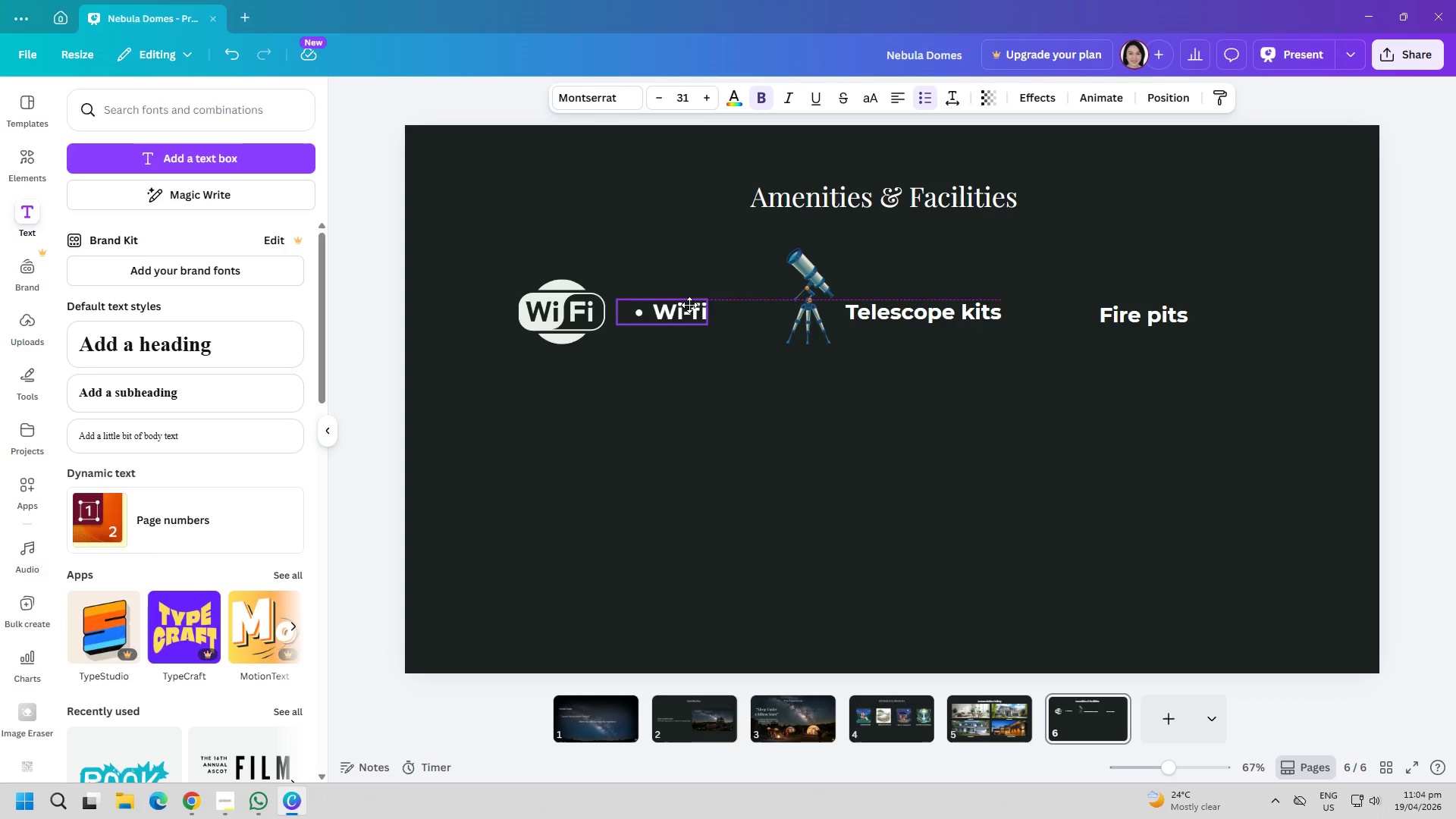 
left_click([776, 411])
 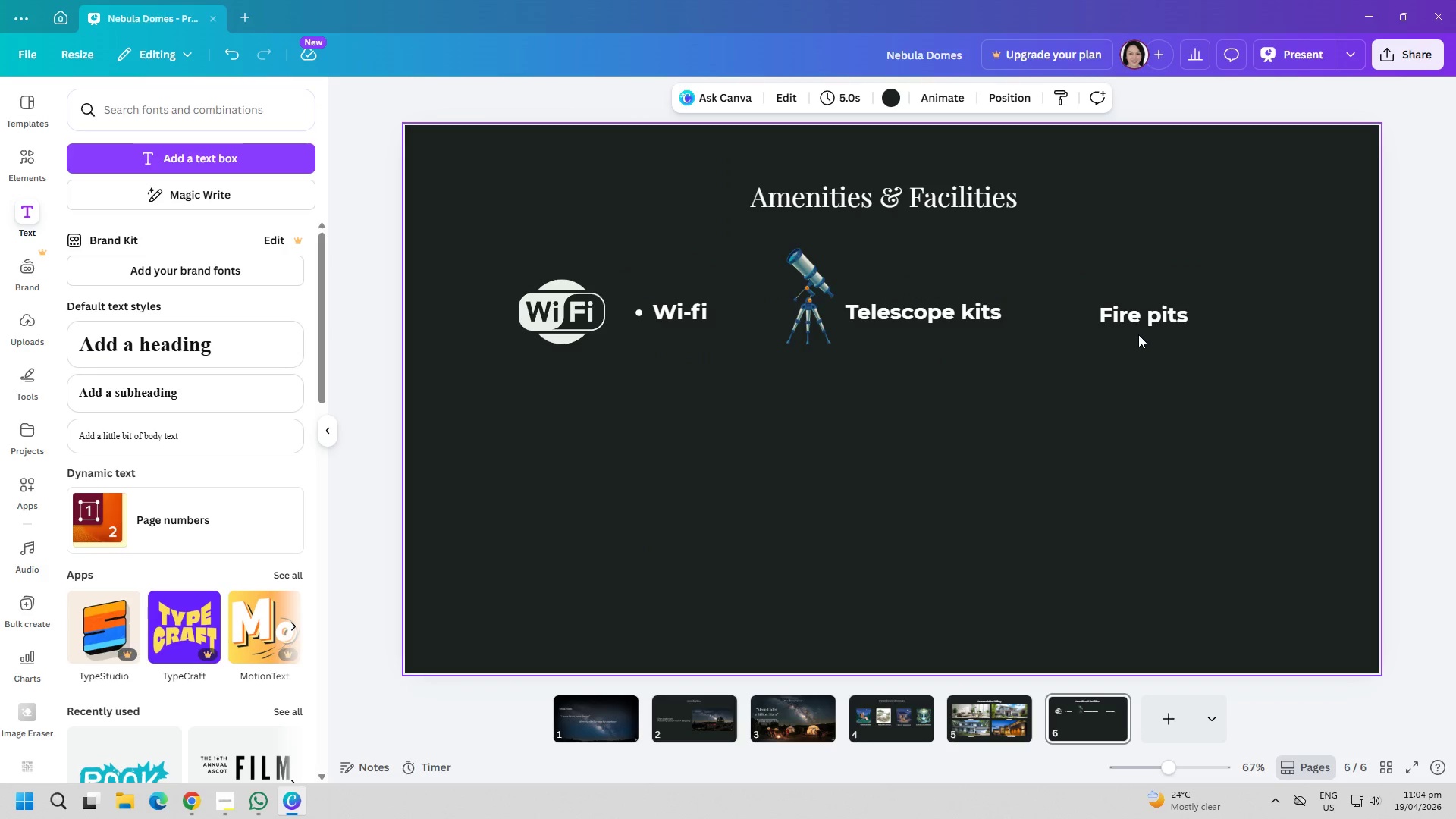 
left_click_drag(start_coordinate=[1143, 318], to_coordinate=[1189, 315])
 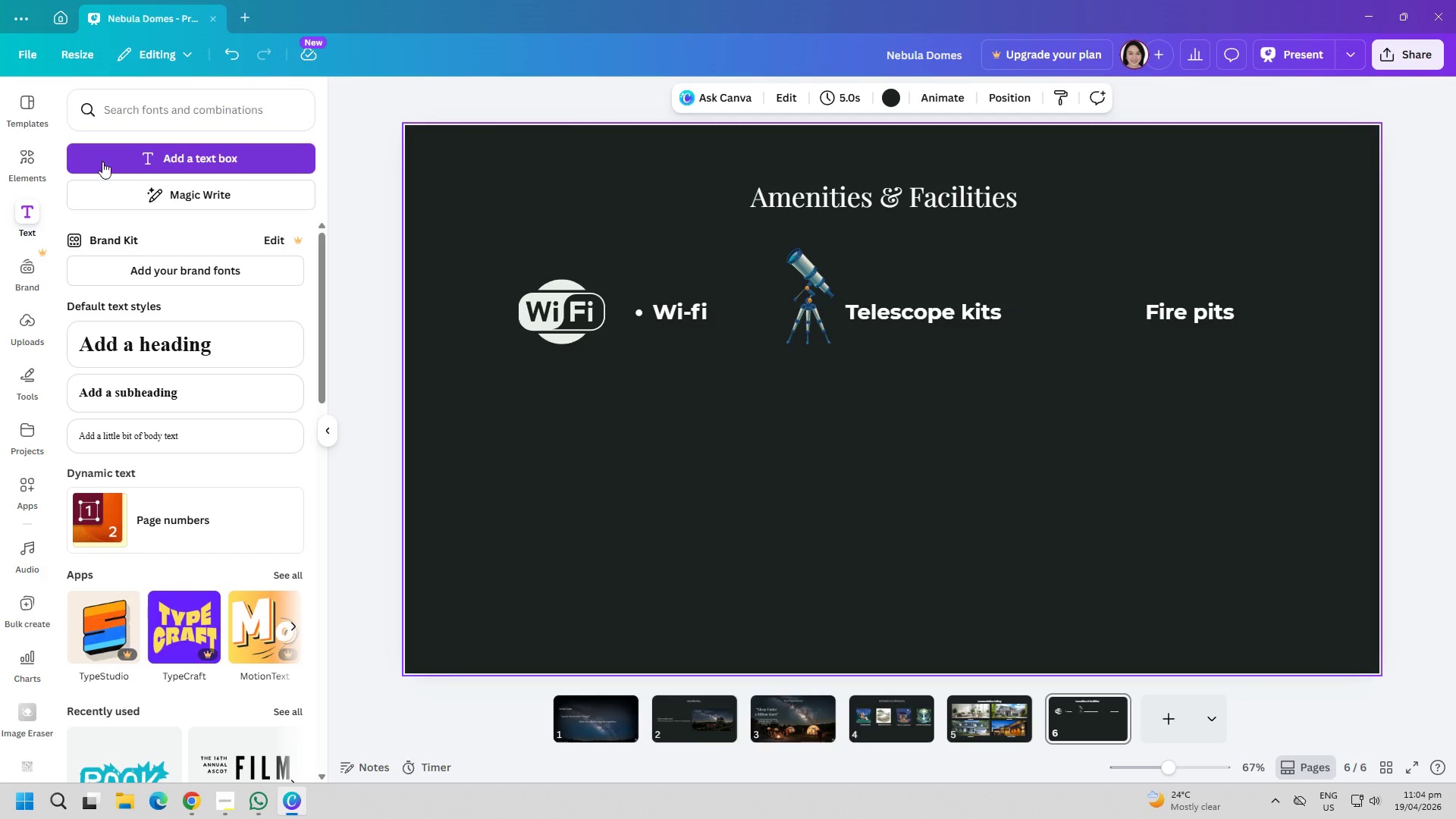 
left_click([39, 161])
 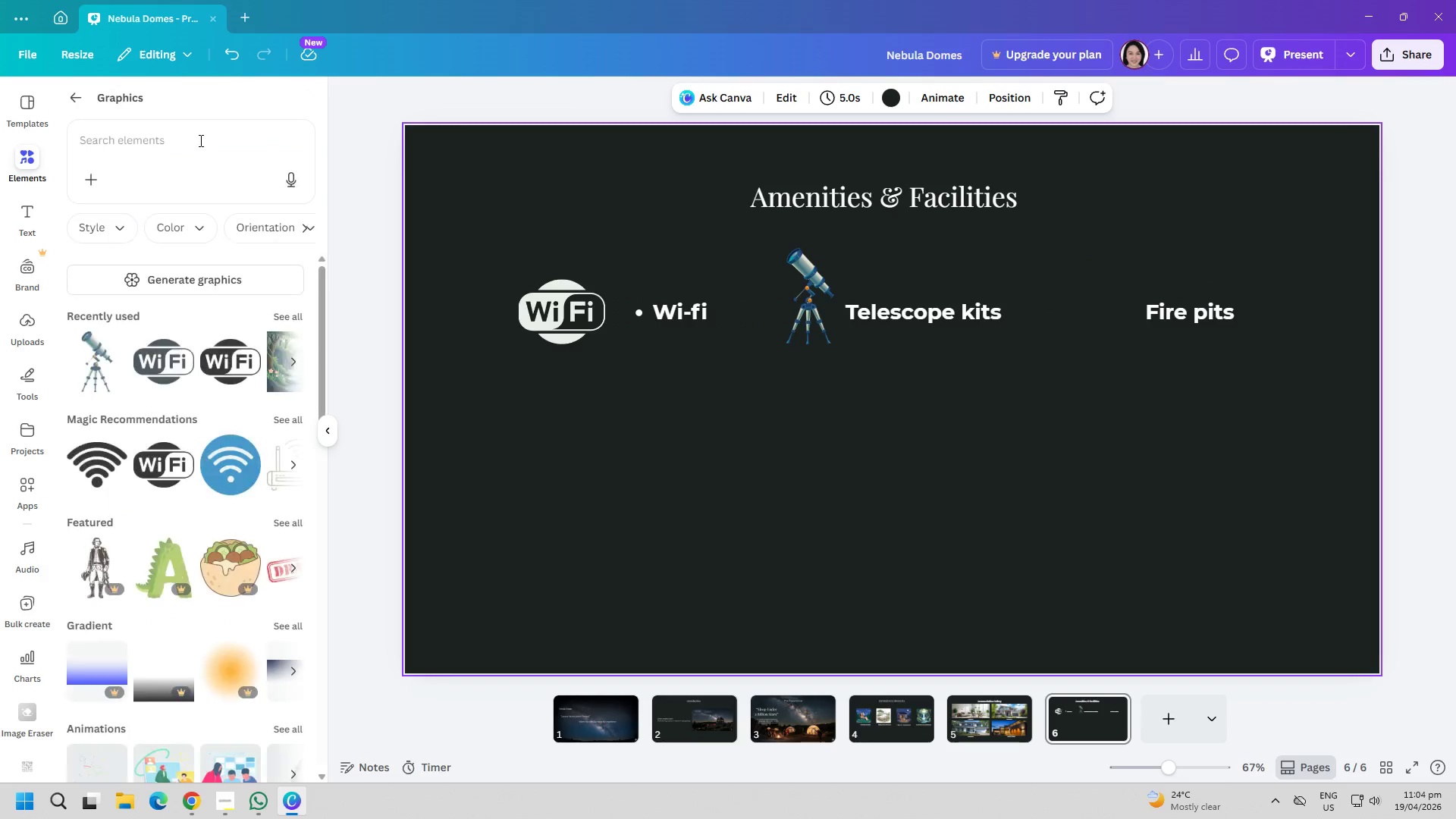 
left_click([201, 140])
 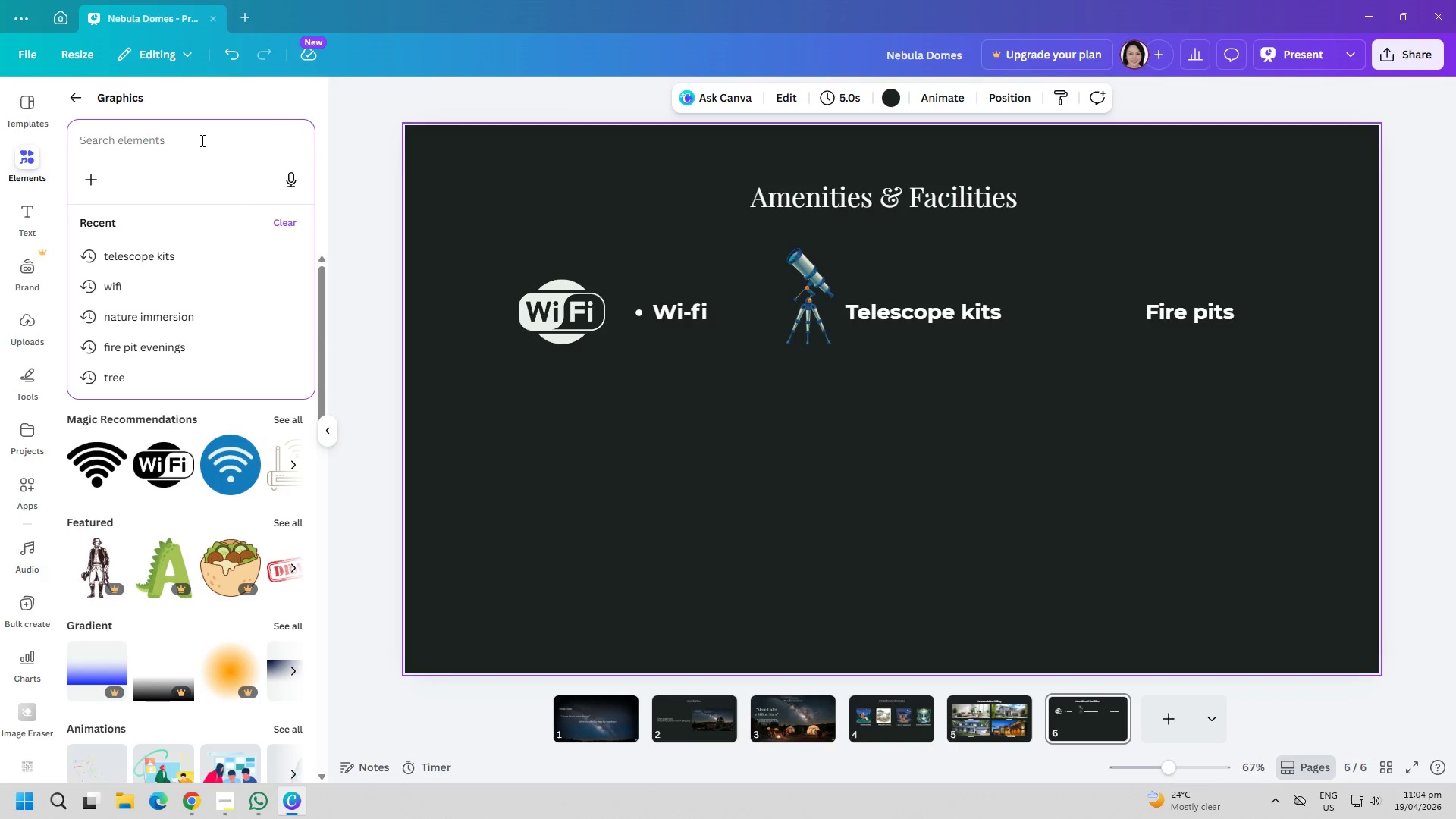 
type(fd)
key(Backspace)
key(Backspace)
type(fire pits)
 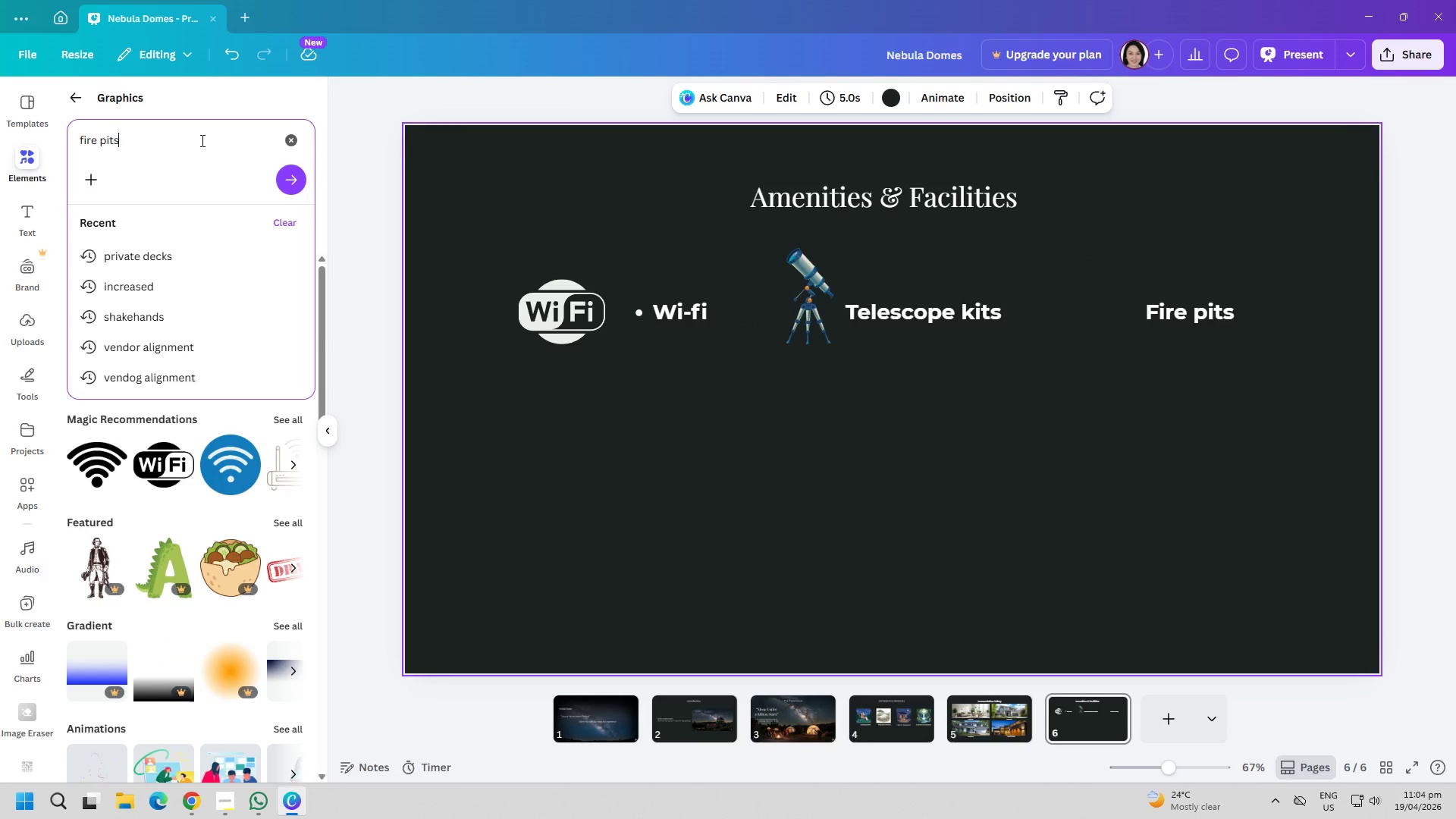 
key(Enter)
 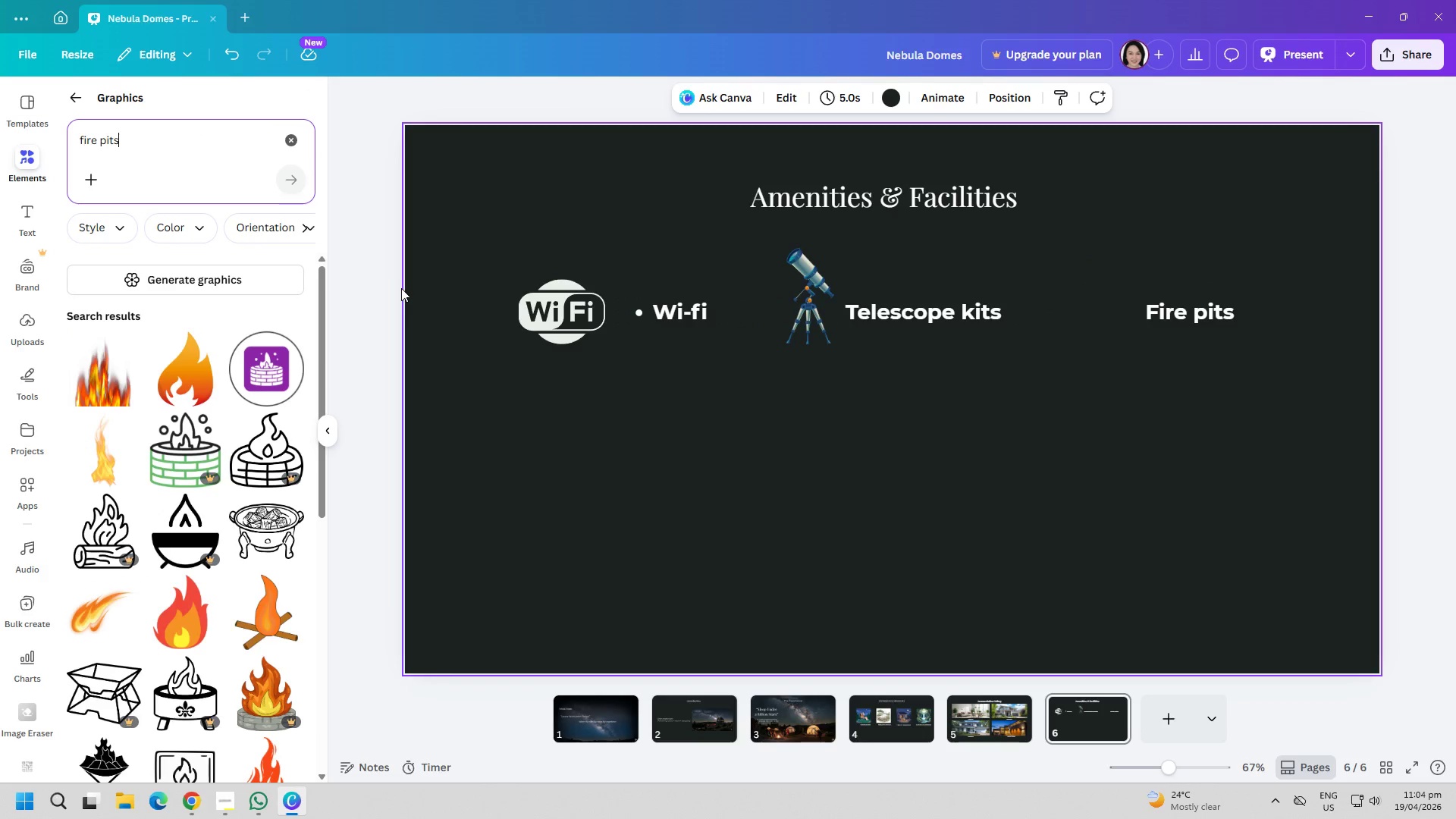 
scroll: coordinate [90, 616], scroll_direction: down, amount: 11.0
 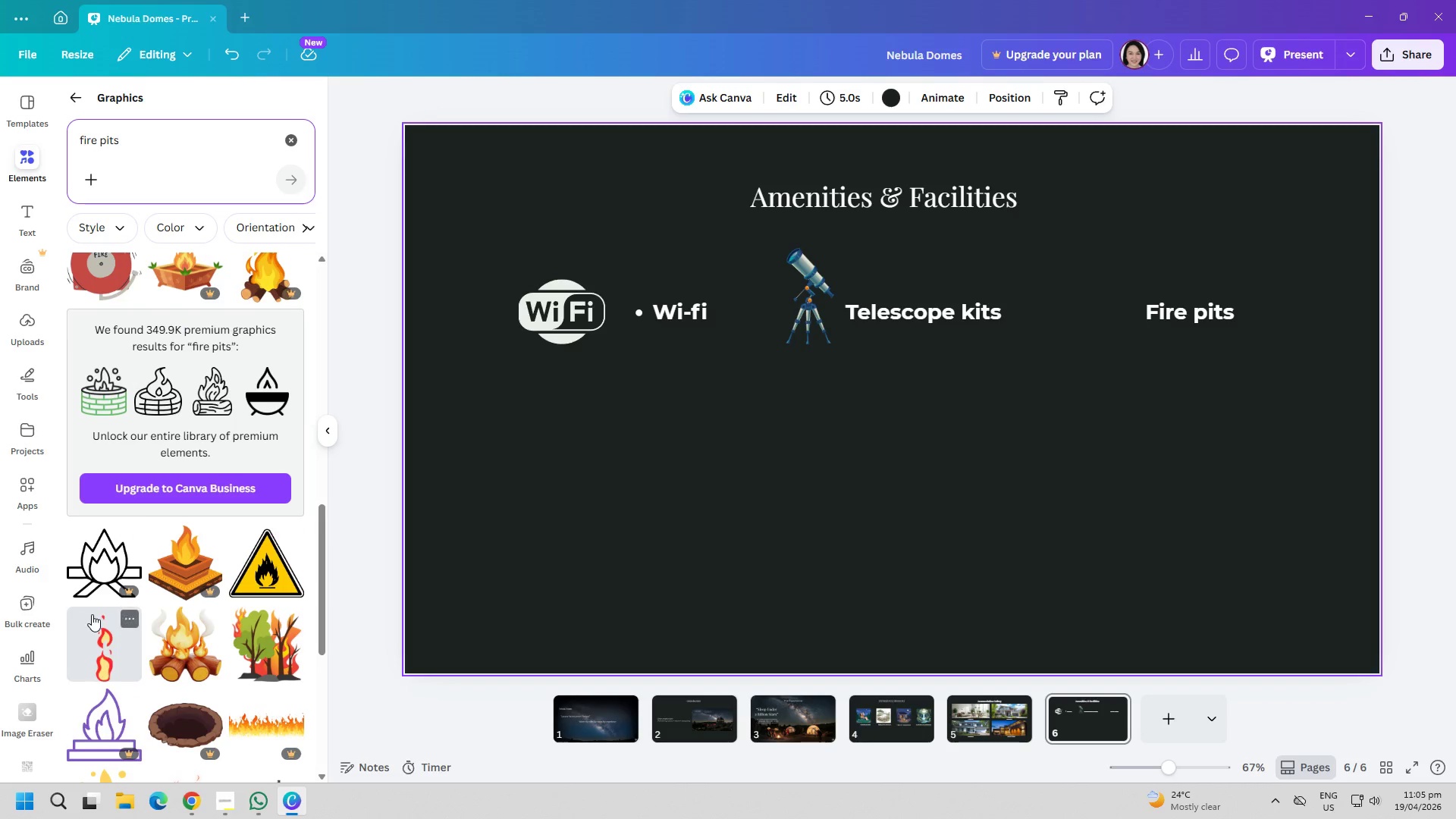 
scroll: coordinate [92, 614], scroll_direction: down, amount: 1.0
 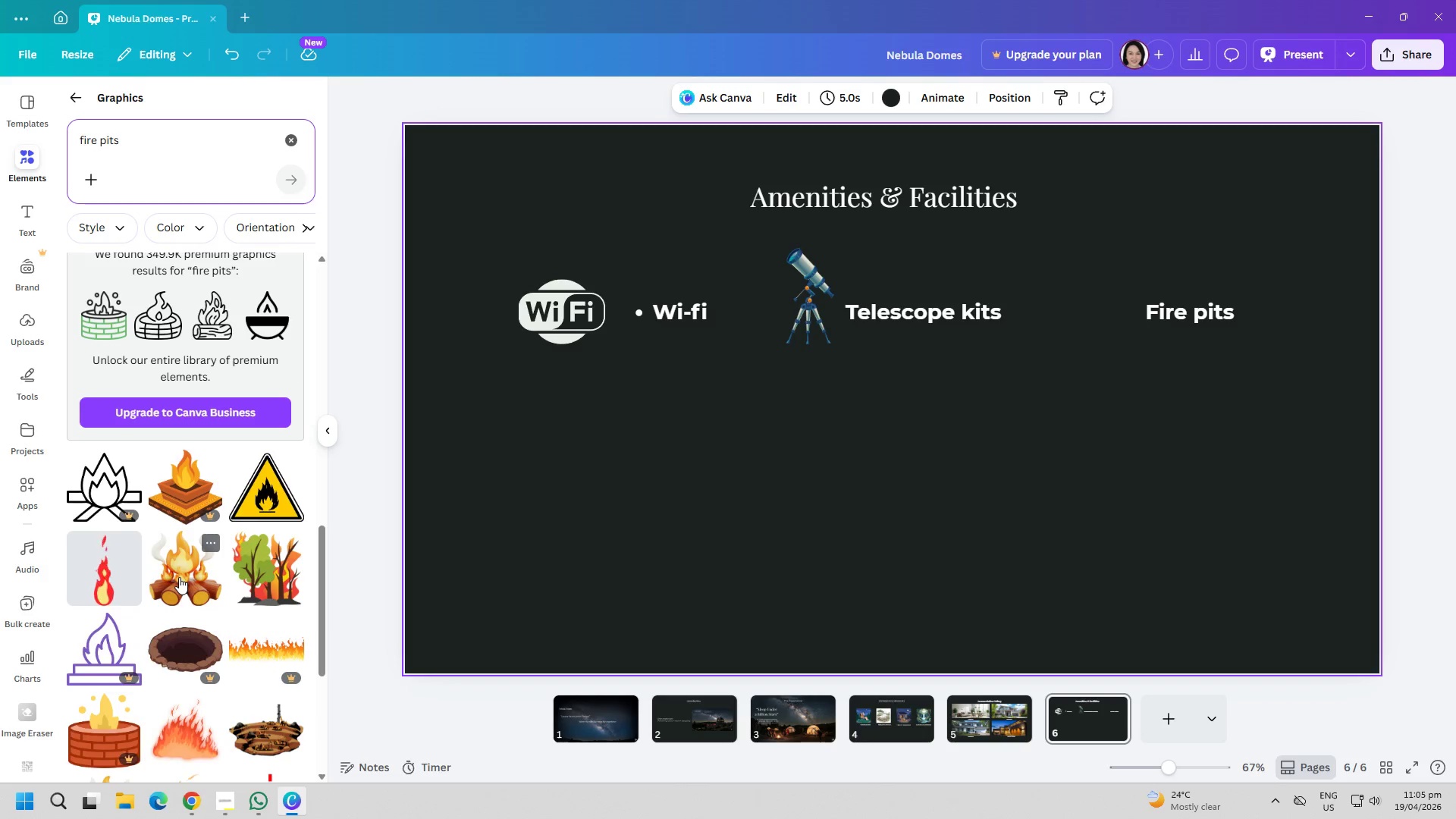 
left_click([179, 577])
 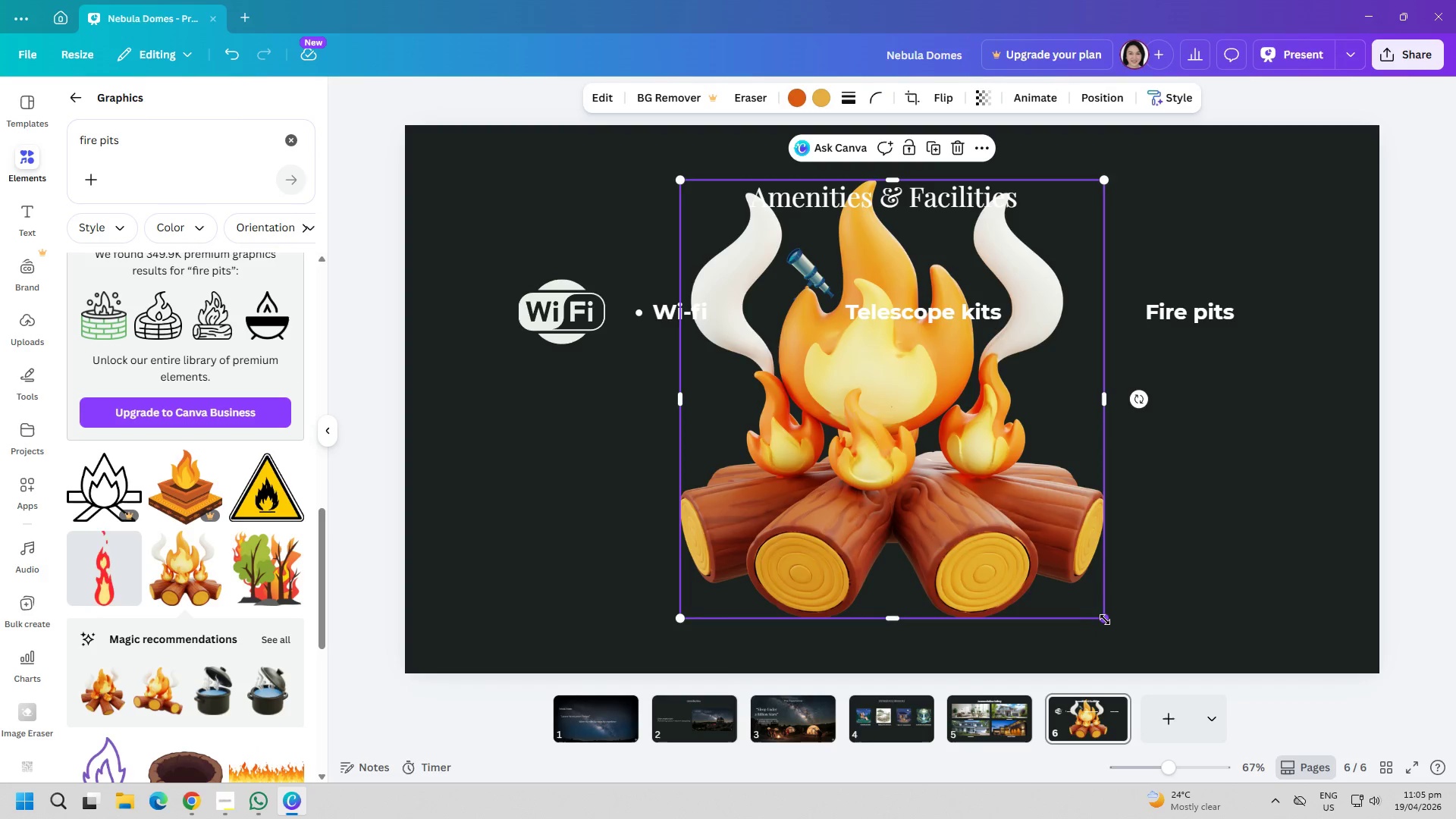 
scroll: coordinate [231, 561], scroll_direction: down, amount: 13.0
 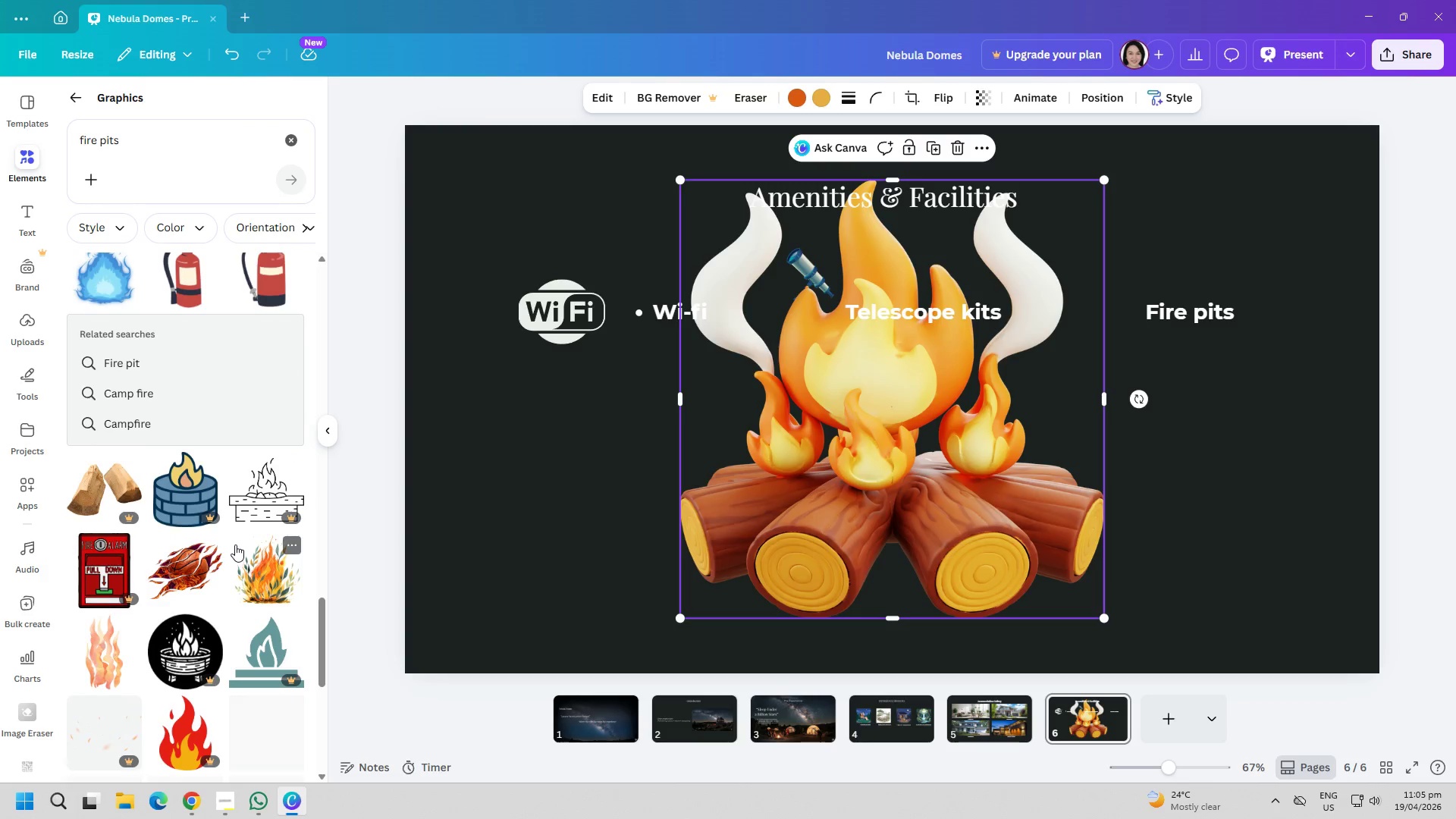 
scroll: coordinate [245, 548], scroll_direction: down, amount: 15.0
 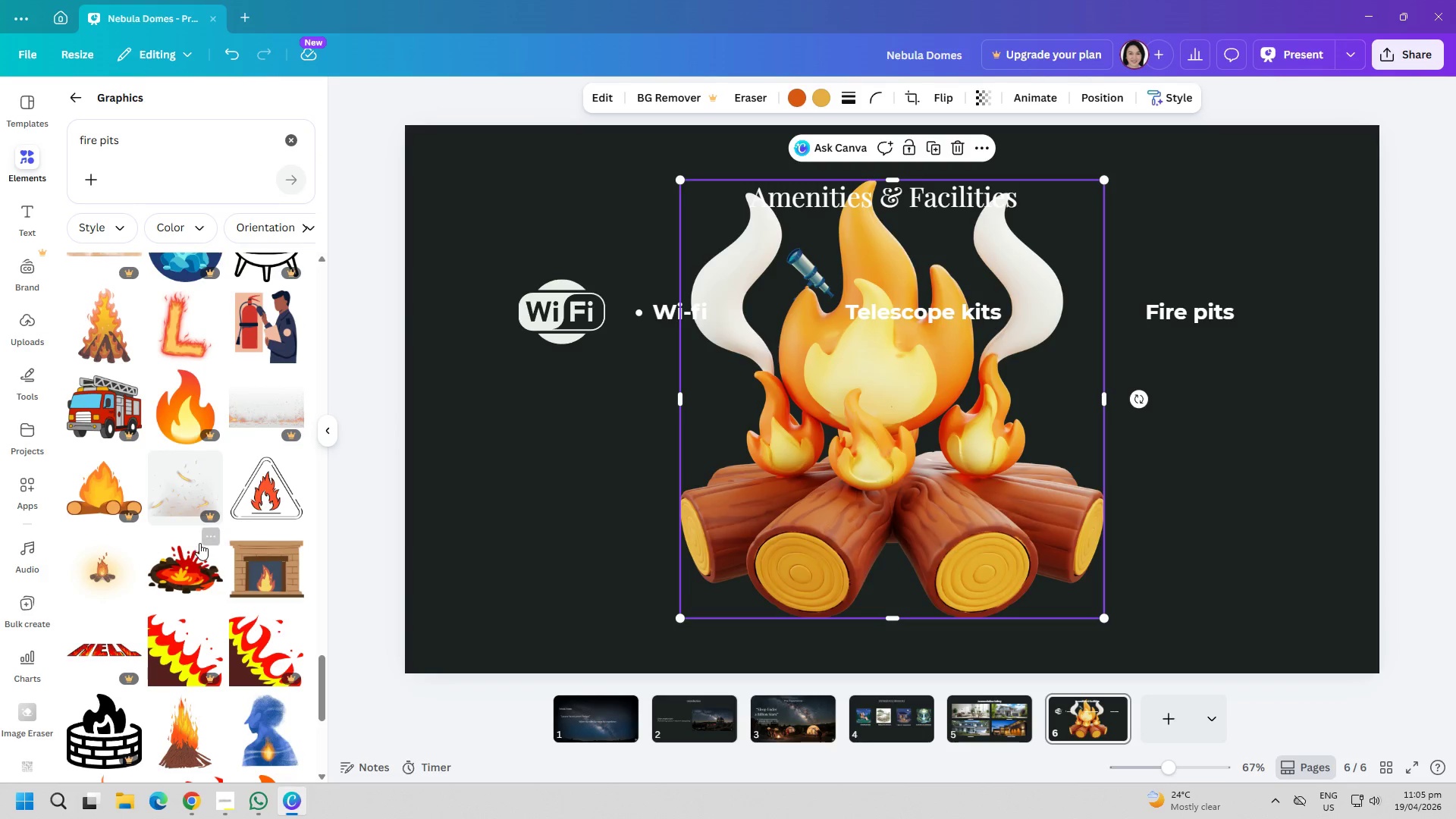 
scroll: coordinate [199, 541], scroll_direction: down, amount: 3.0
 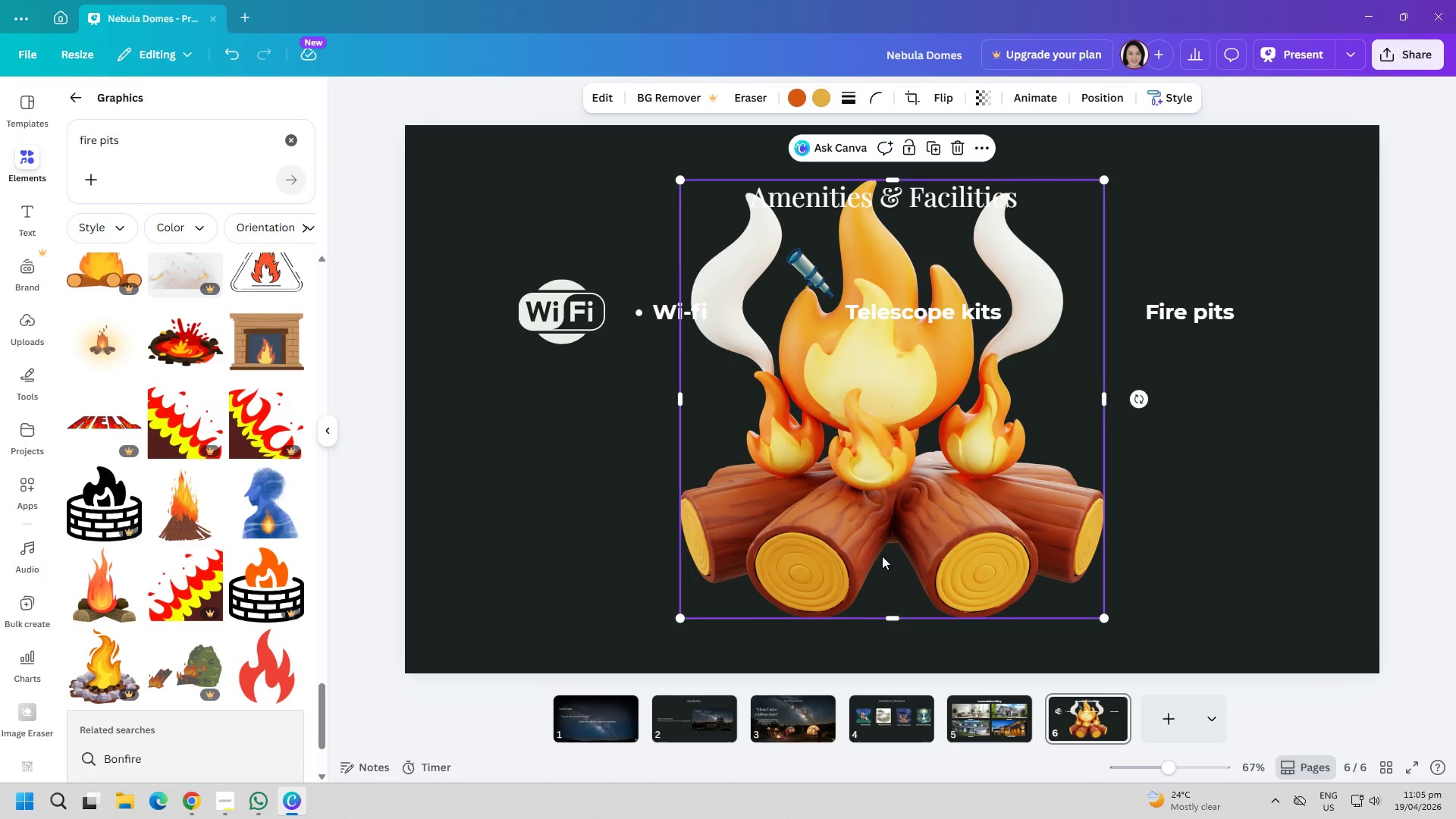 
left_click_drag(start_coordinate=[882, 556], to_coordinate=[996, 561])
 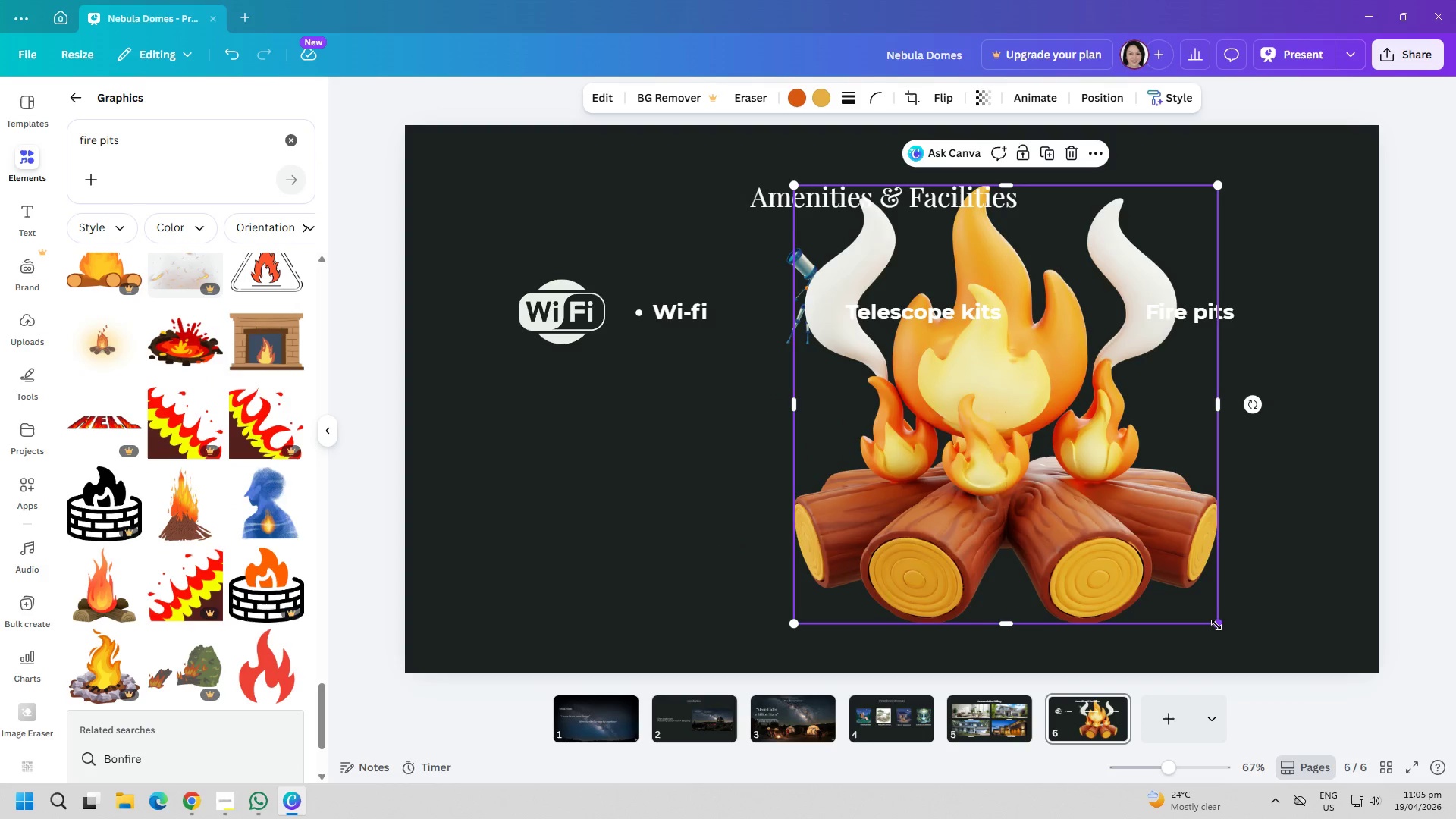 
left_click_drag(start_coordinate=[1216, 623], to_coordinate=[875, 336])
 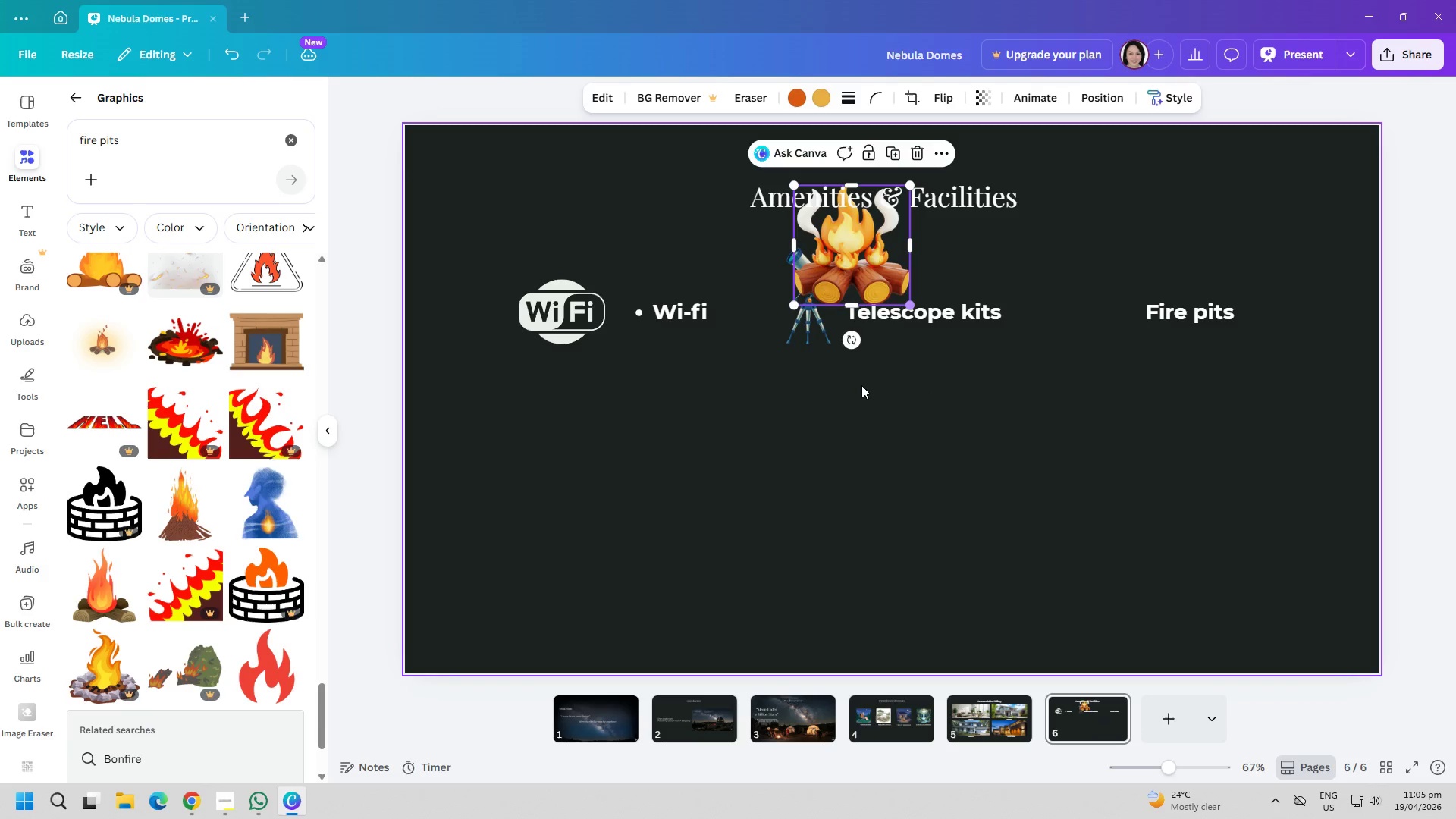 
left_click([863, 459])
 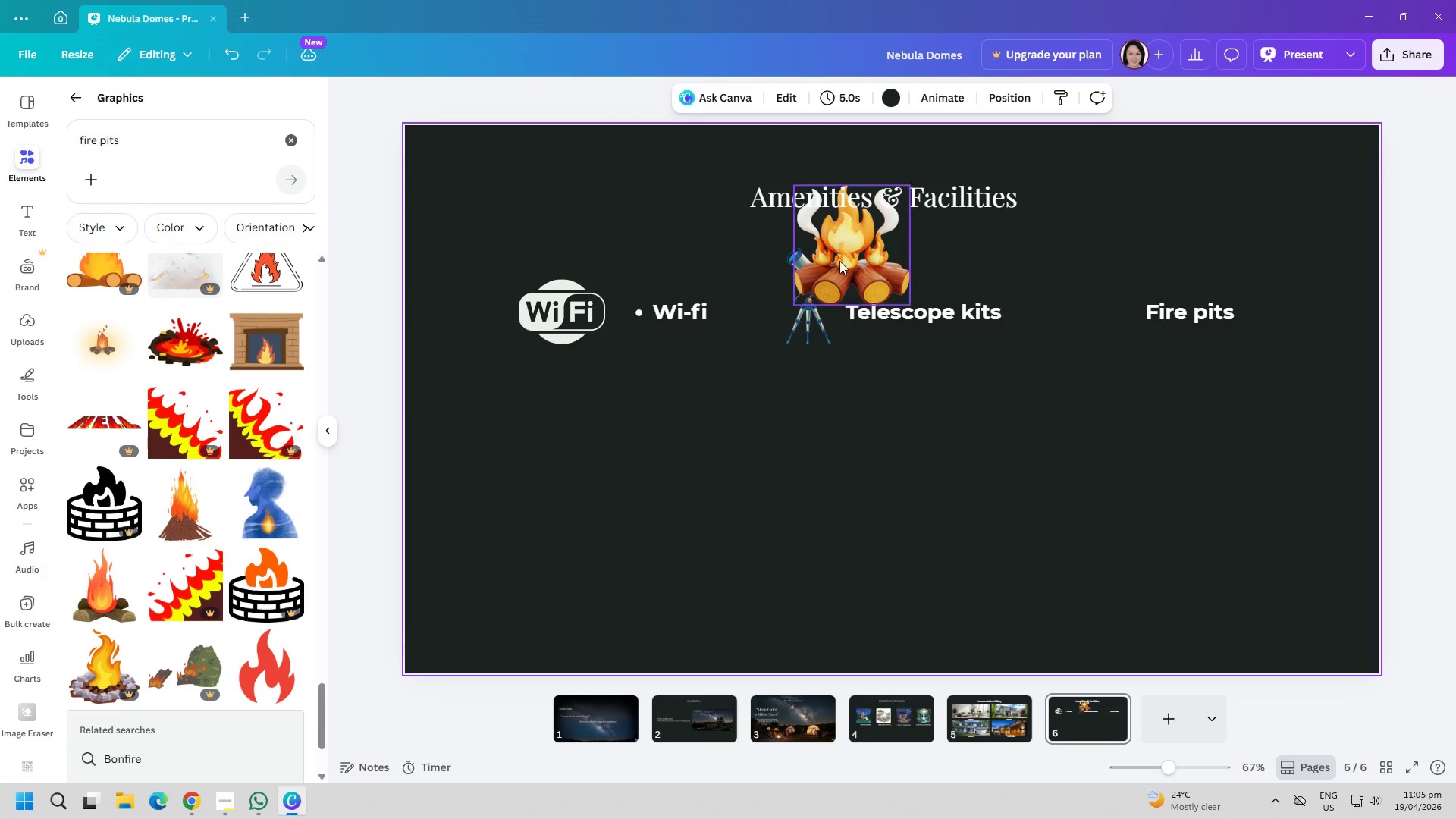 
left_click_drag(start_coordinate=[839, 247], to_coordinate=[1054, 422])
 